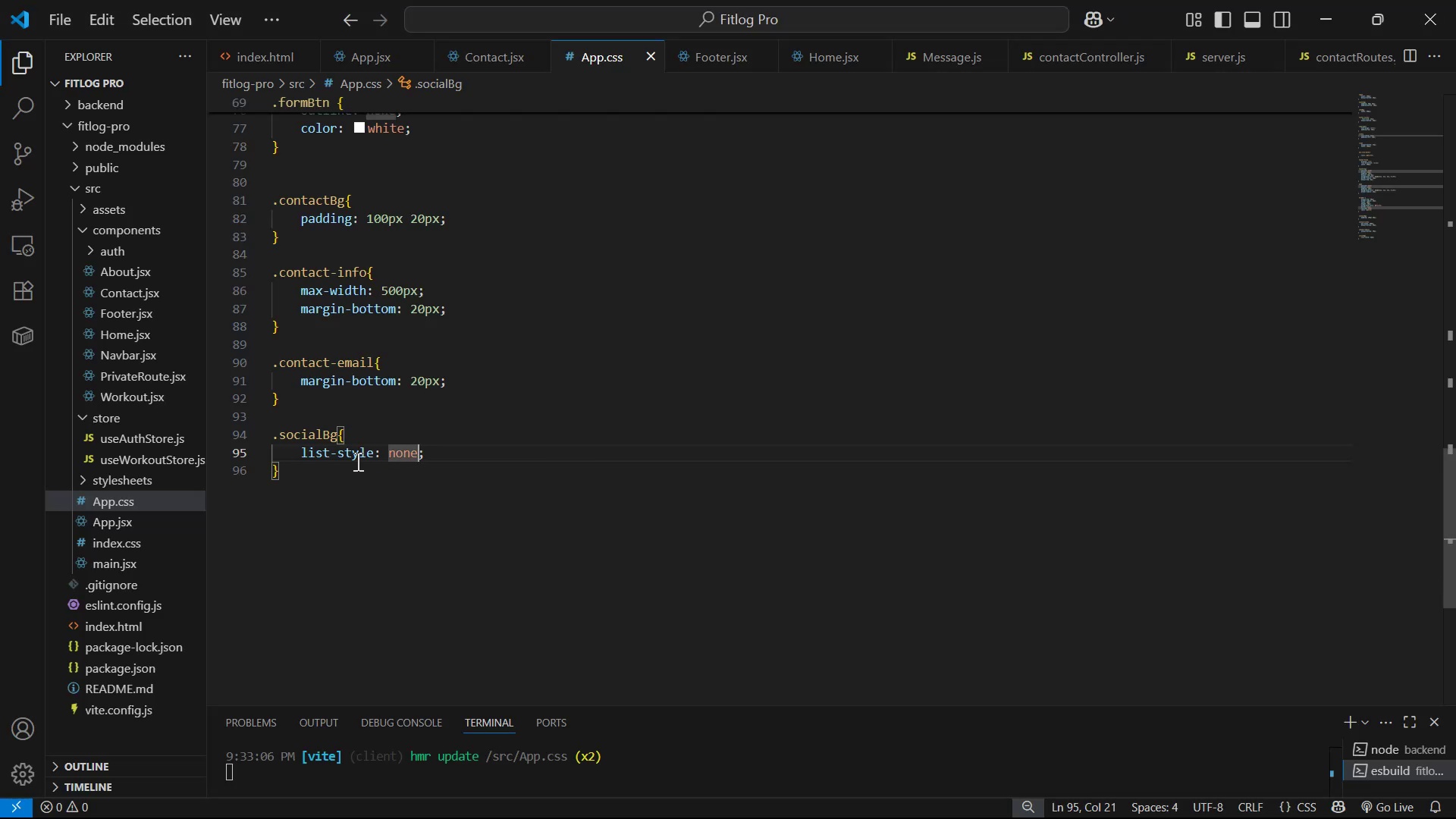 
key(Alt+AltLeft)
 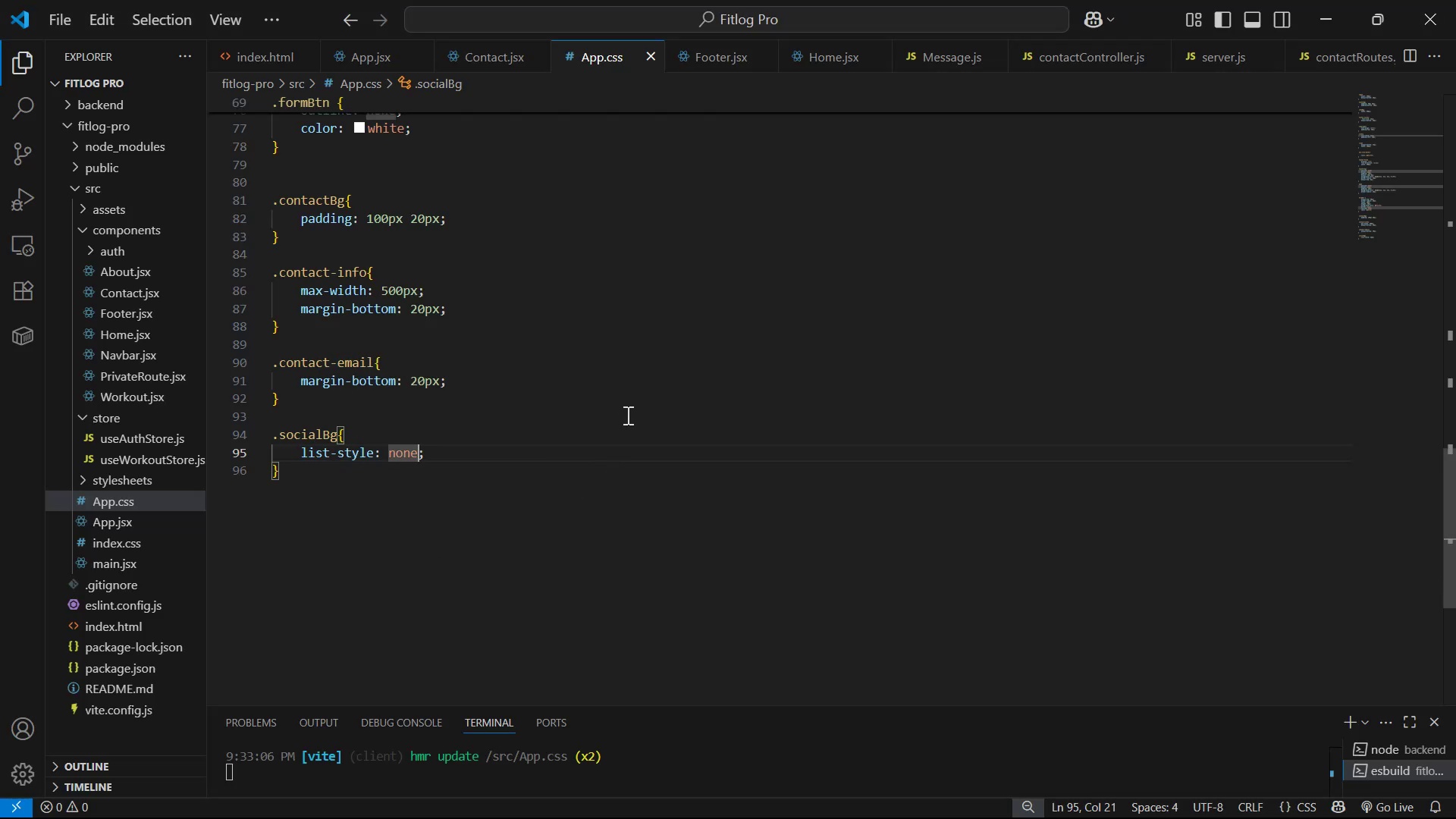 
key(Alt+Tab)
 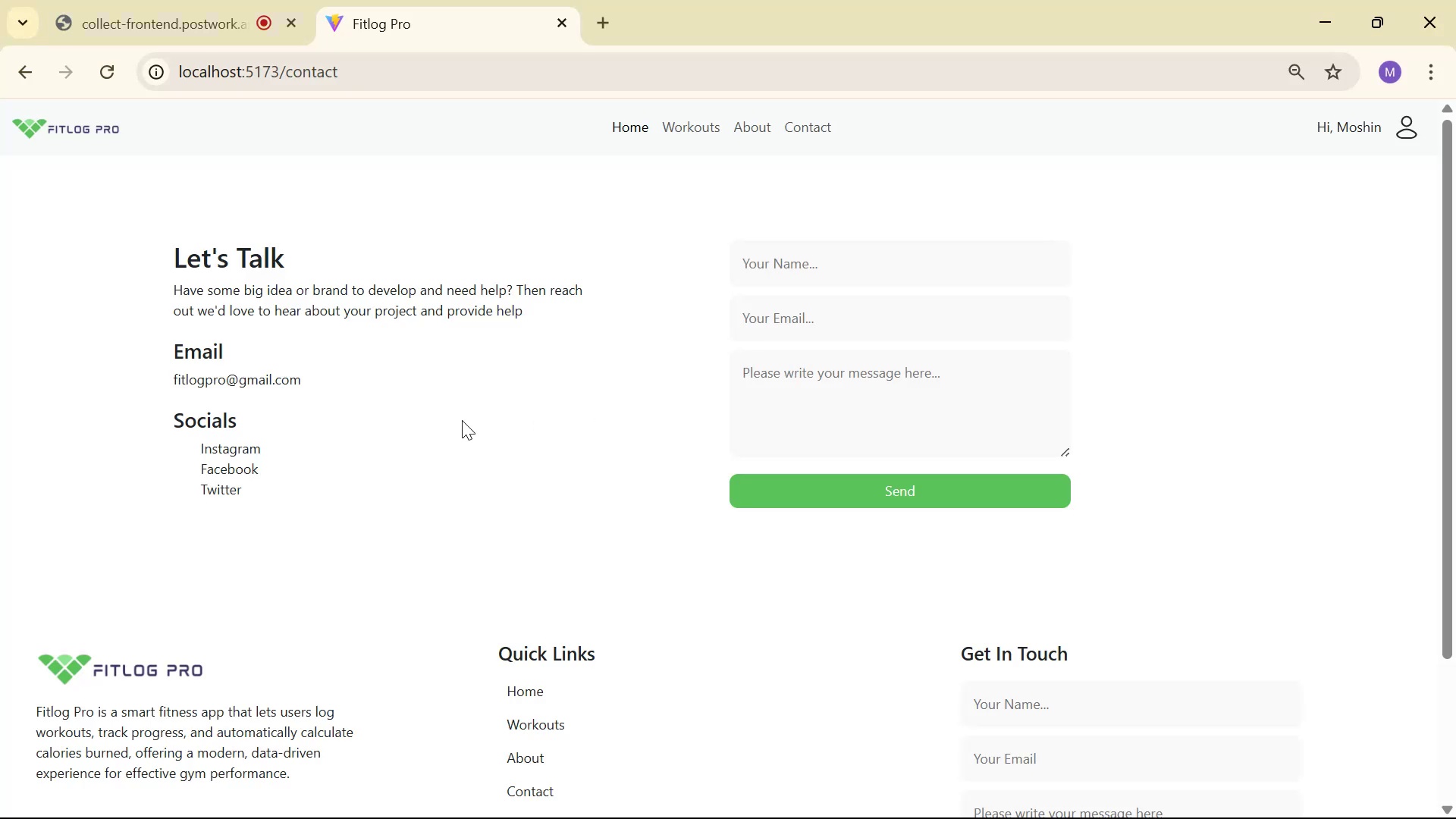 
key(Alt+AltLeft)
 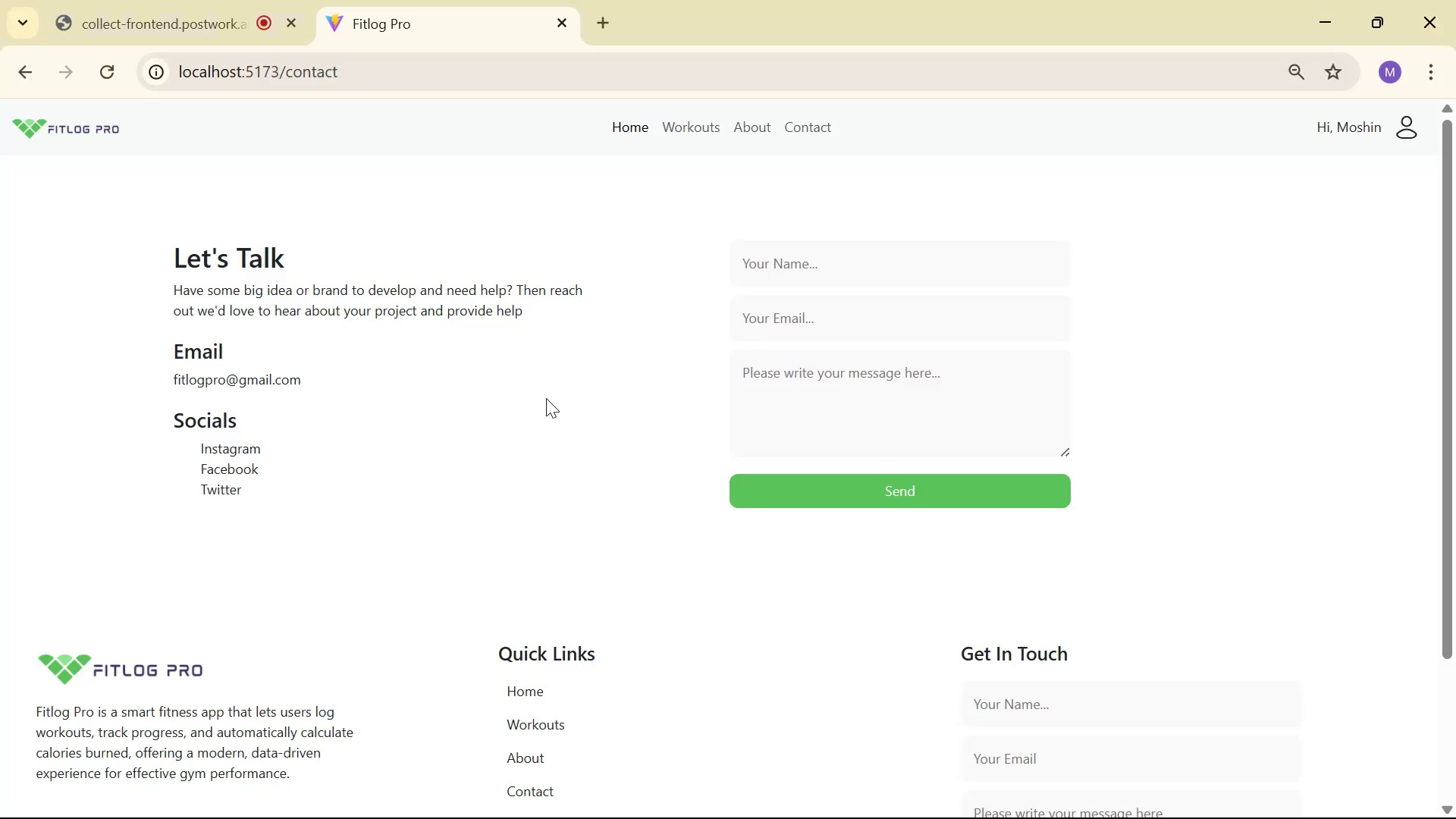 
key(Alt+Tab)
 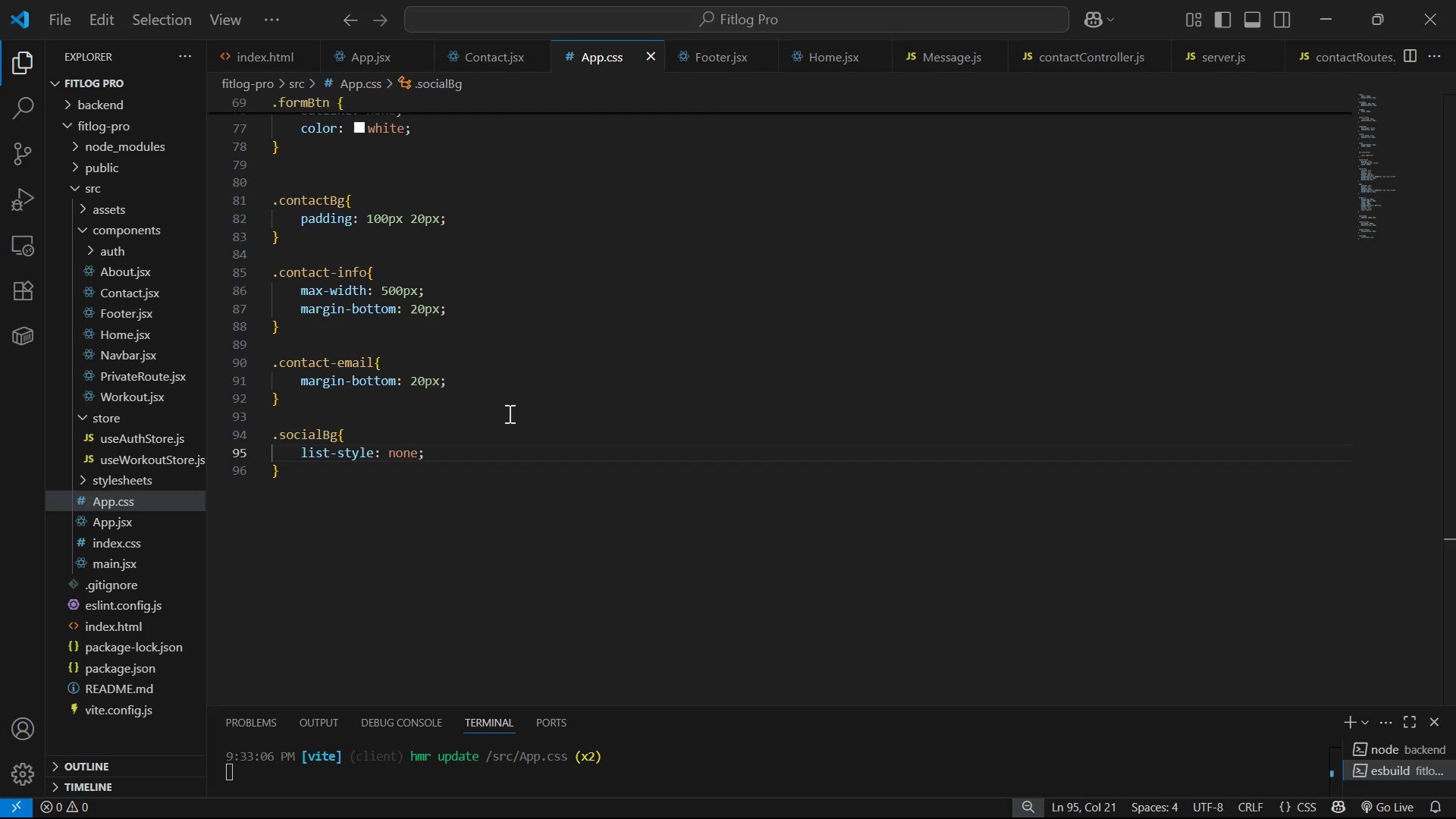 
mouse_move([405, 313])
 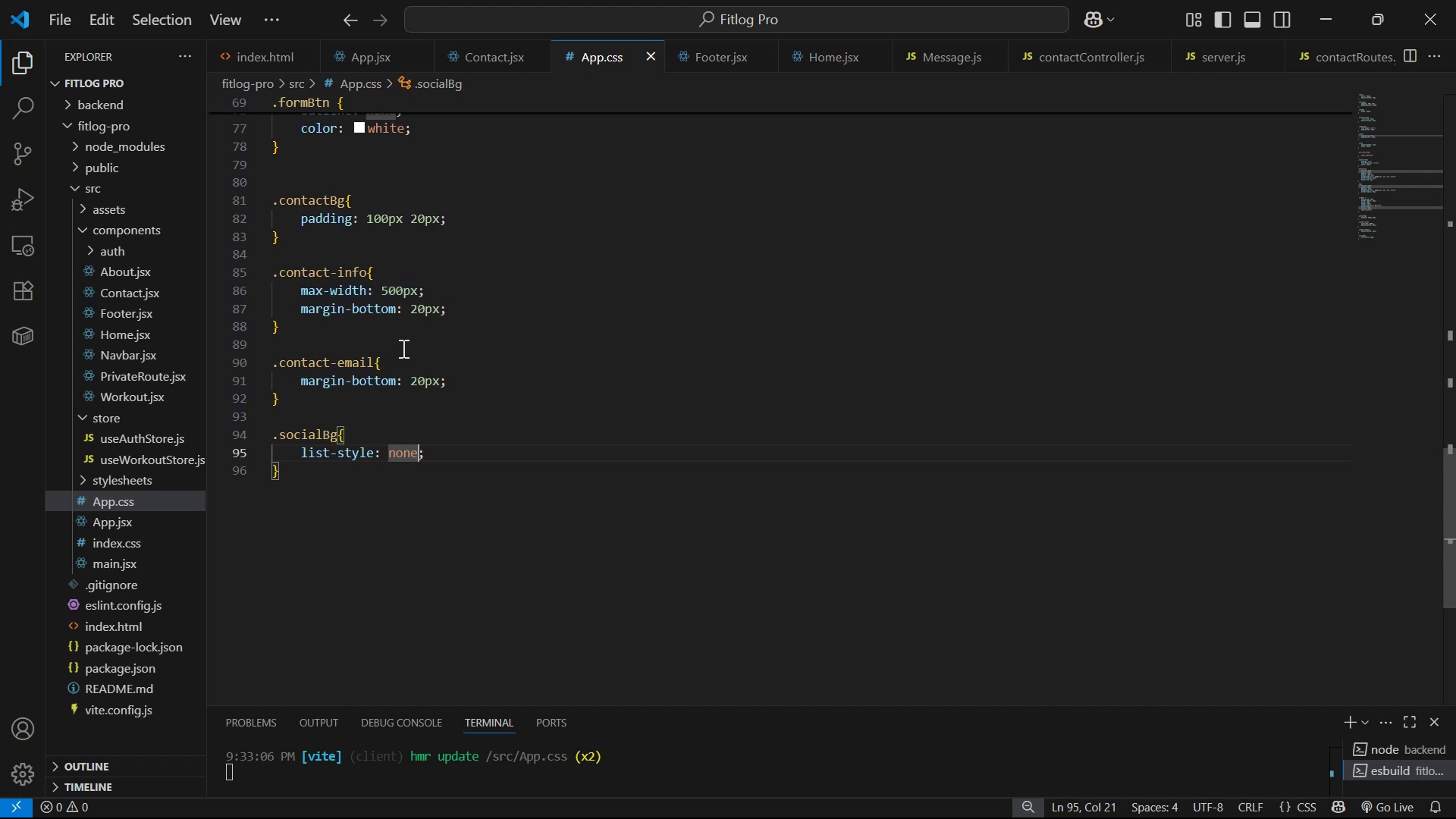 
key(Alt+AltLeft)
 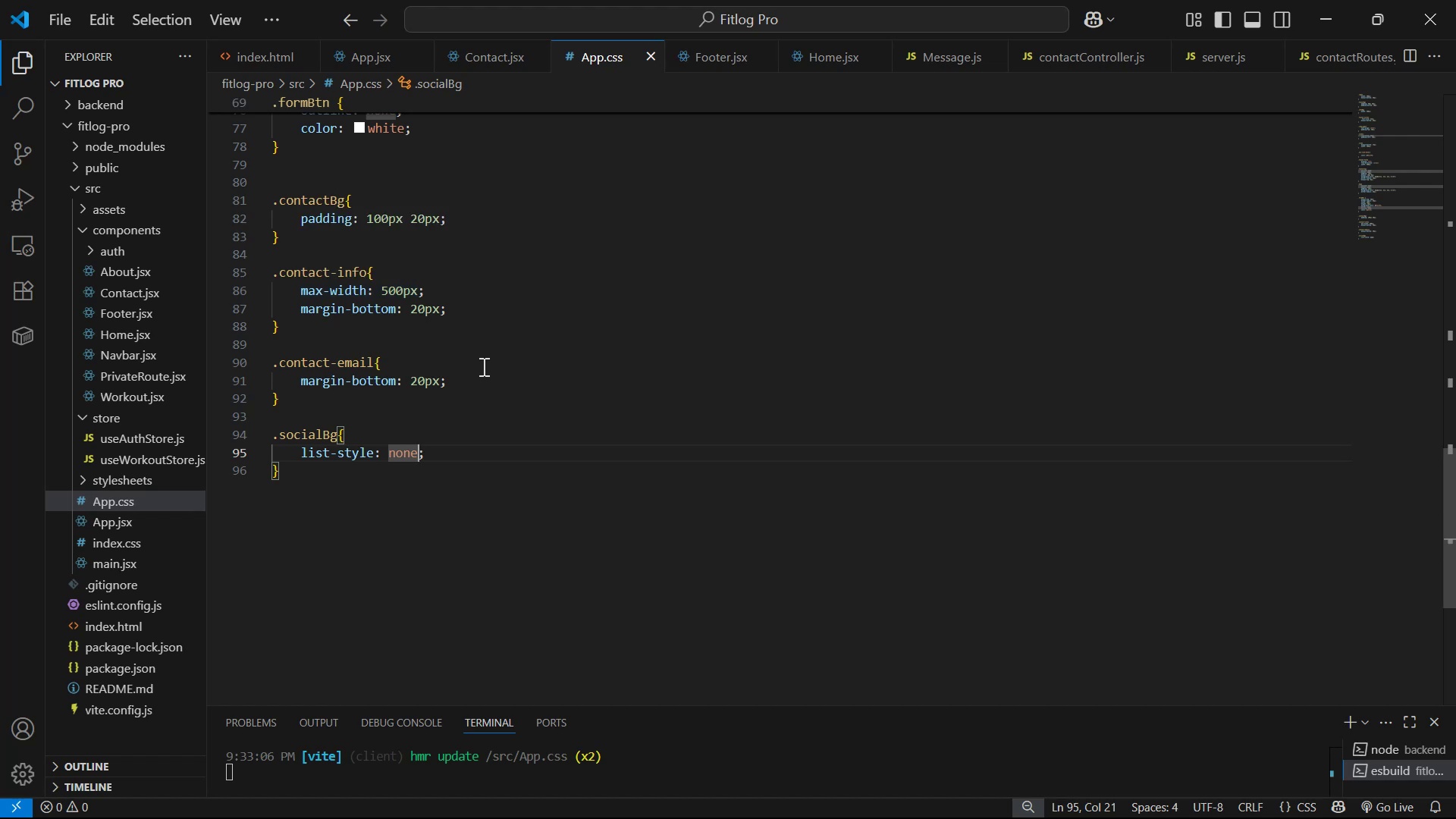 
key(Alt+Tab)
 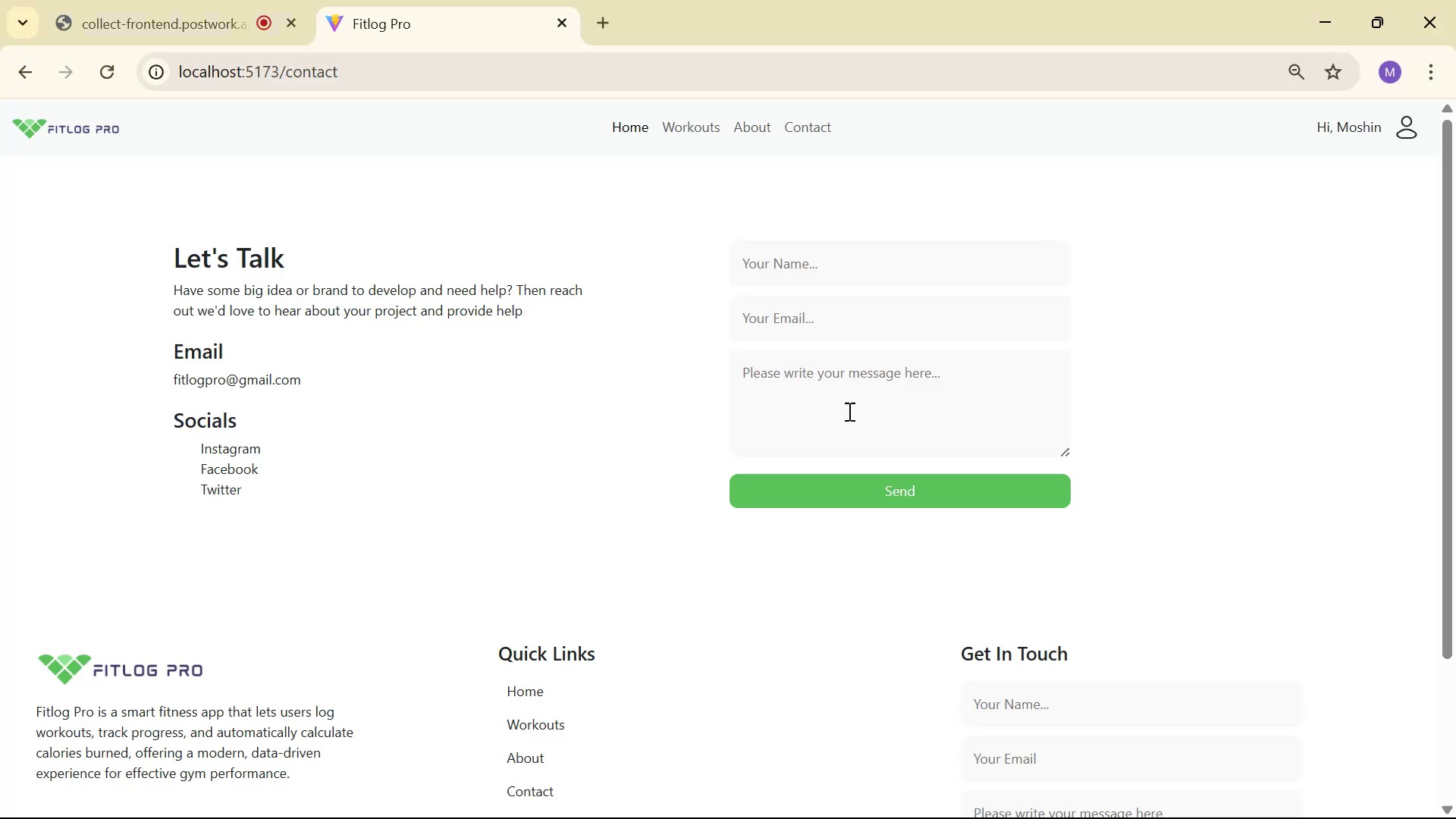 
key(Alt+AltLeft)
 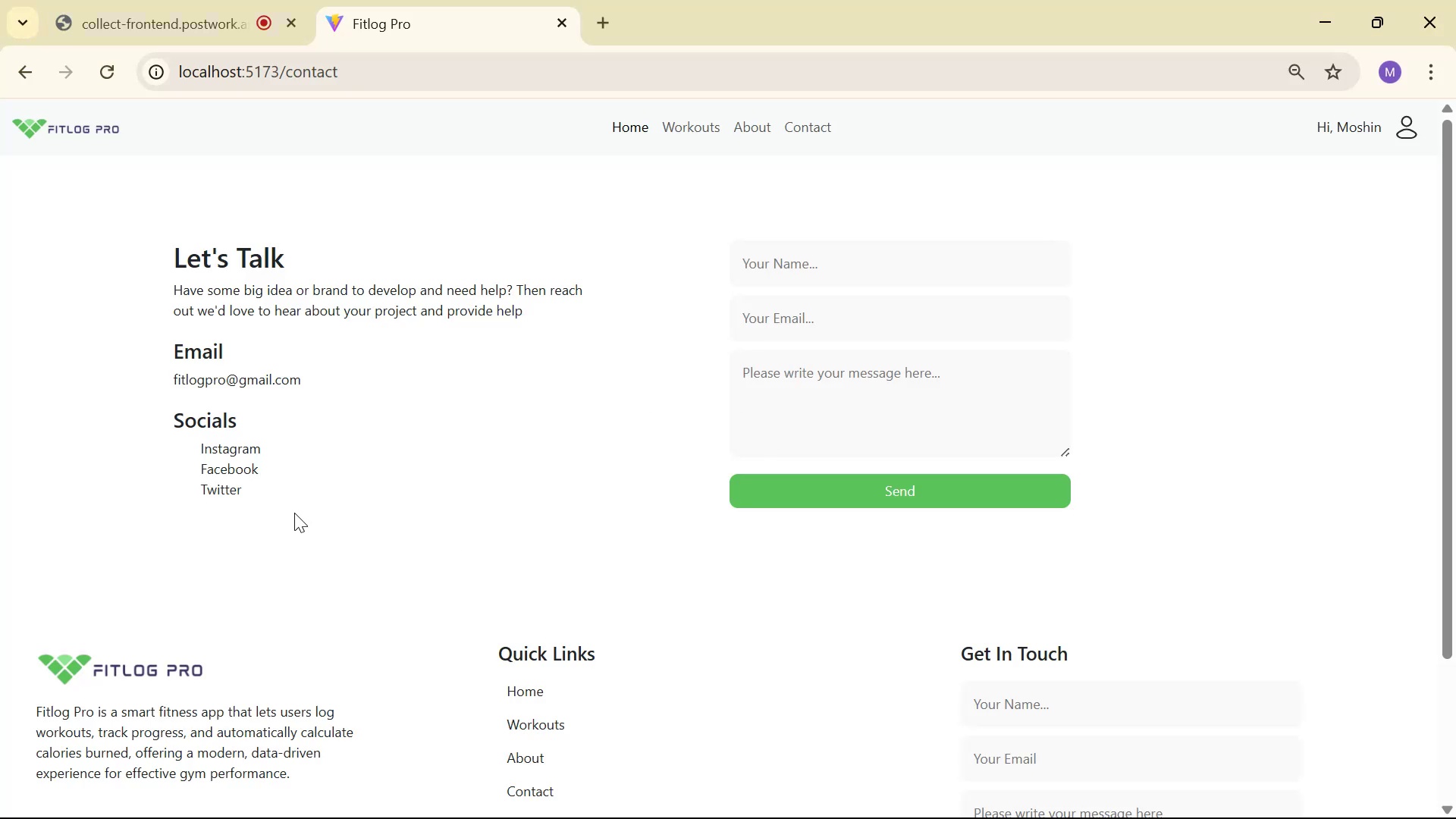 
key(Alt+Tab)
 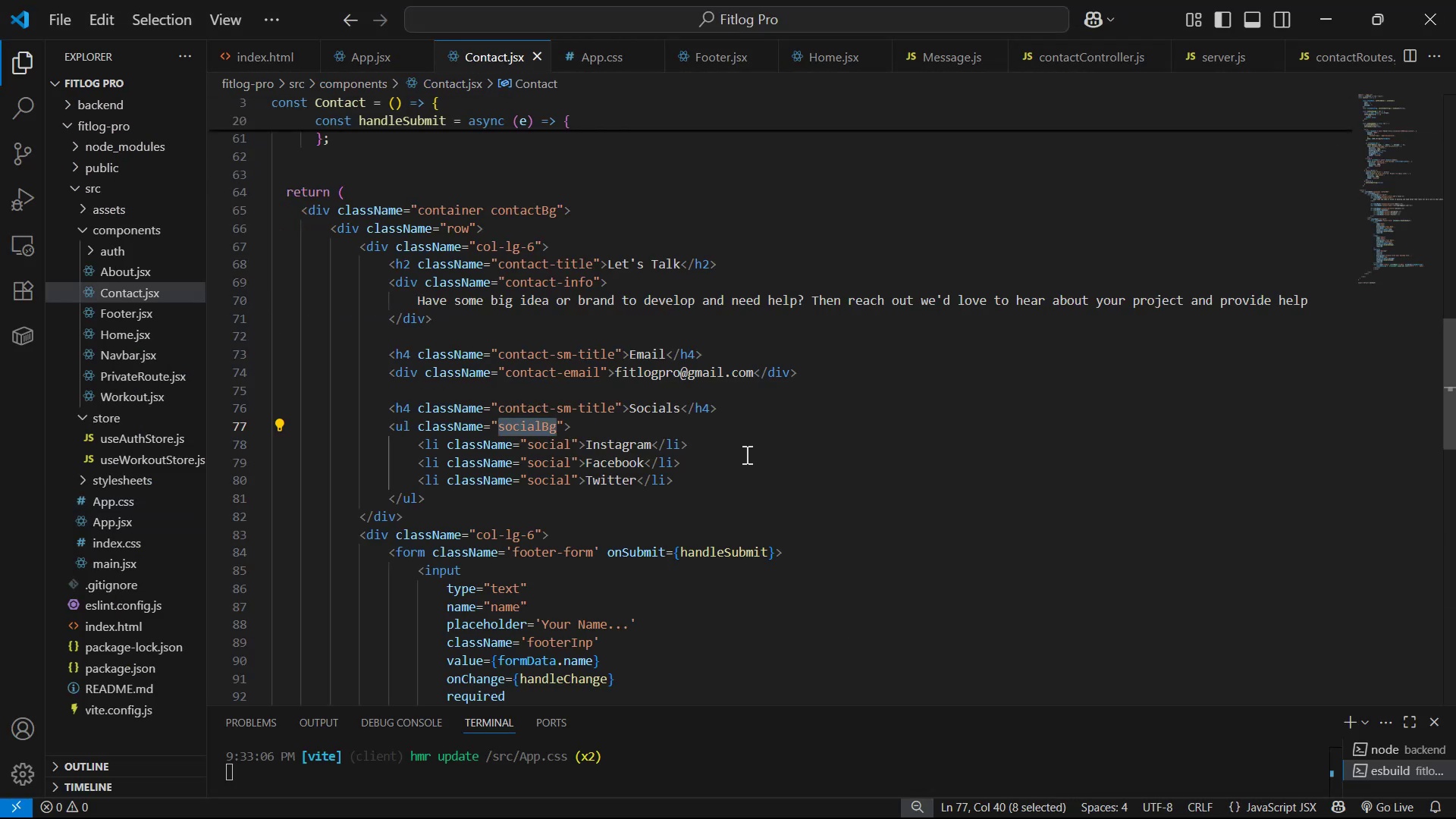 
left_click([585, 61])
 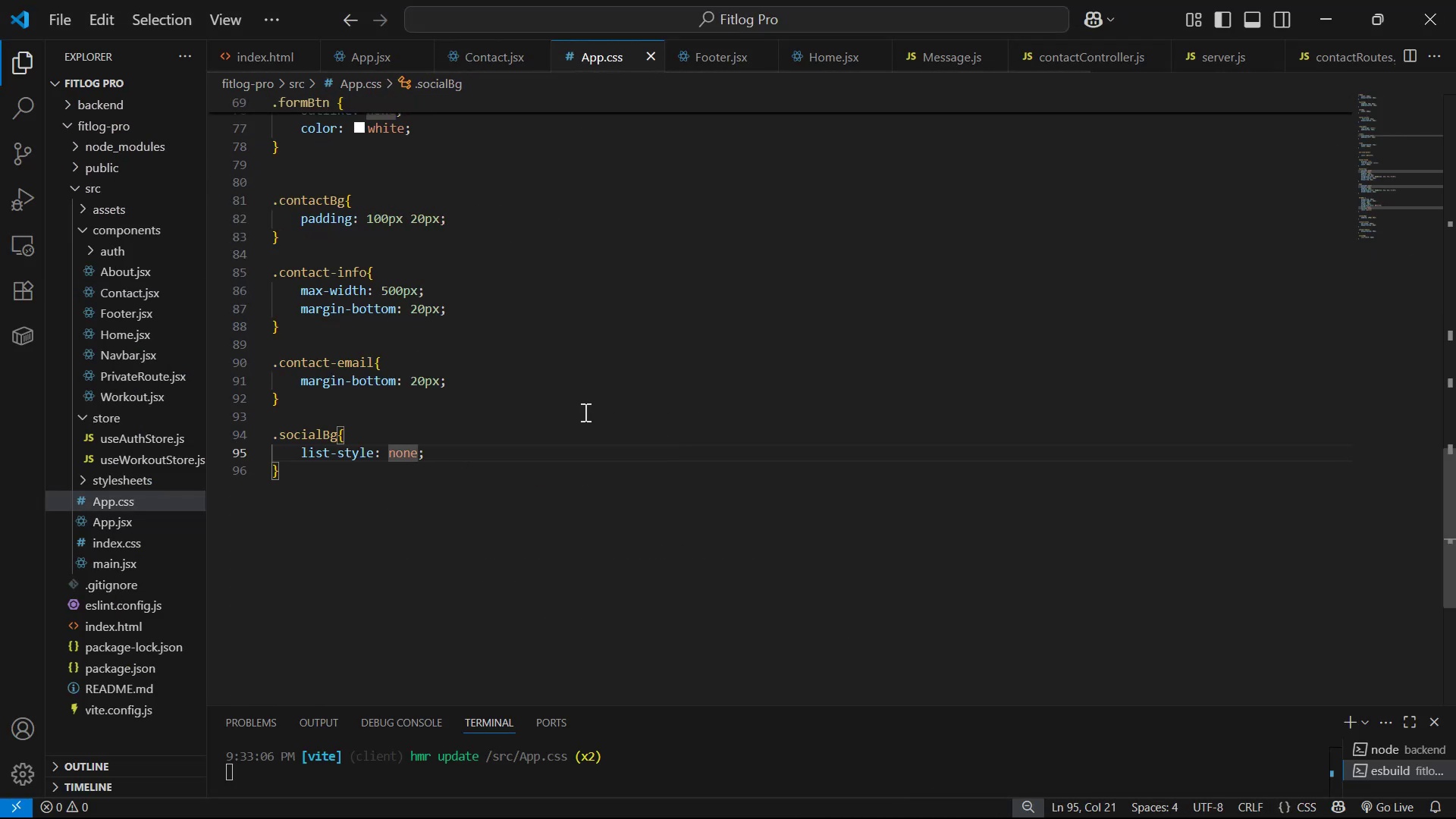 
key(ArrowRight)
 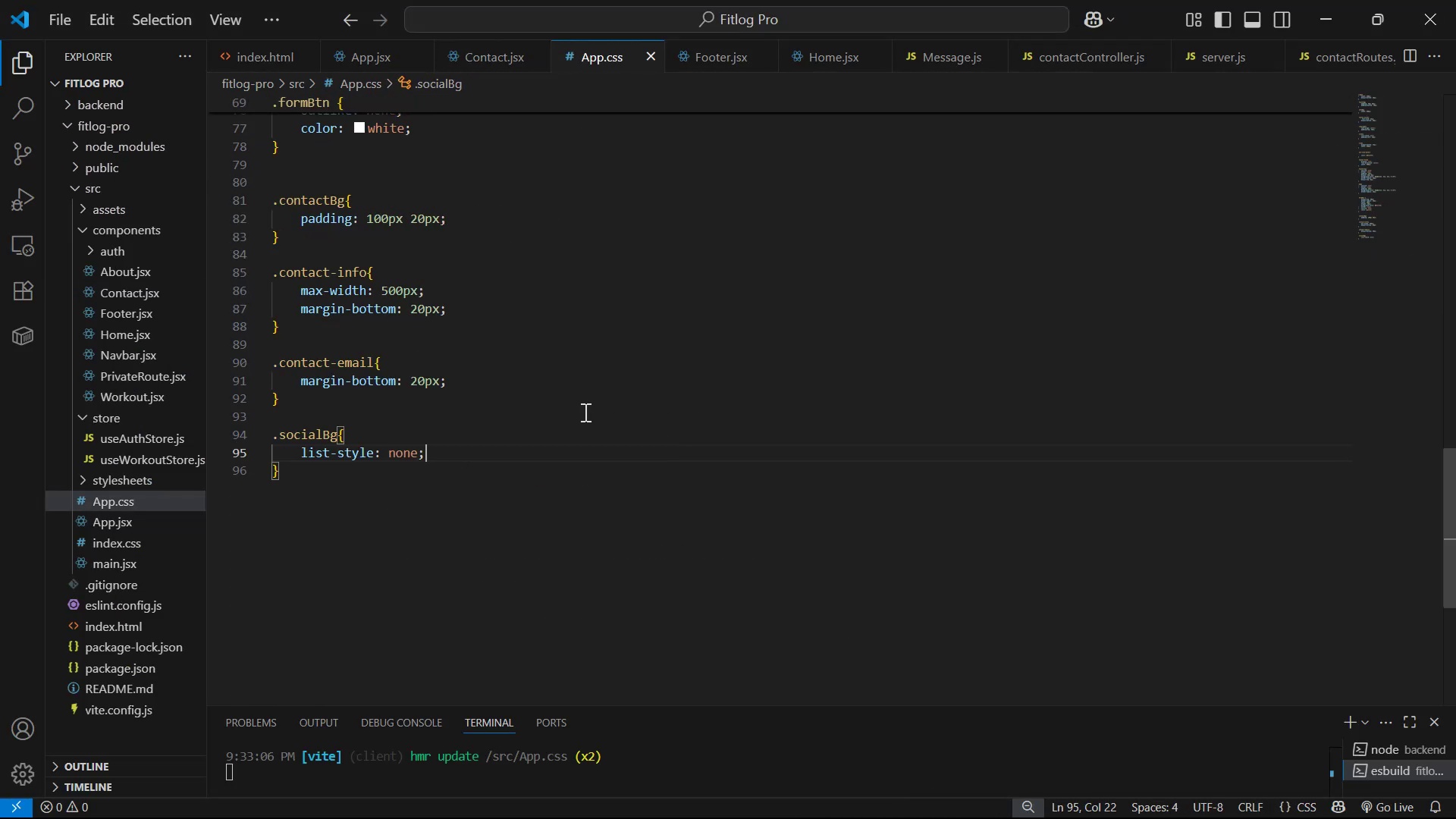 
key(Enter)
 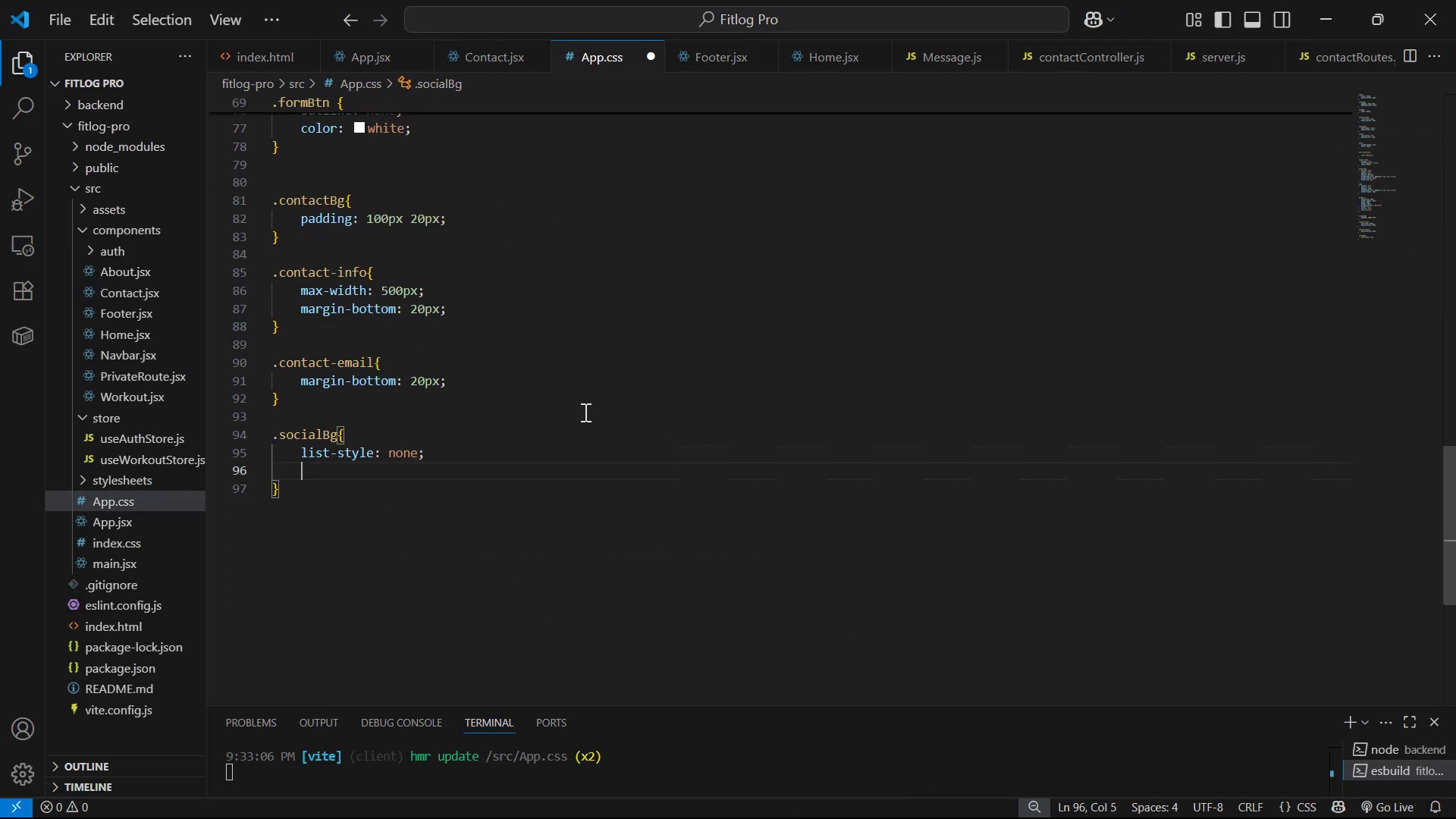 
type(ap)
key(Backspace)
key(Backspace)
type(pad)
 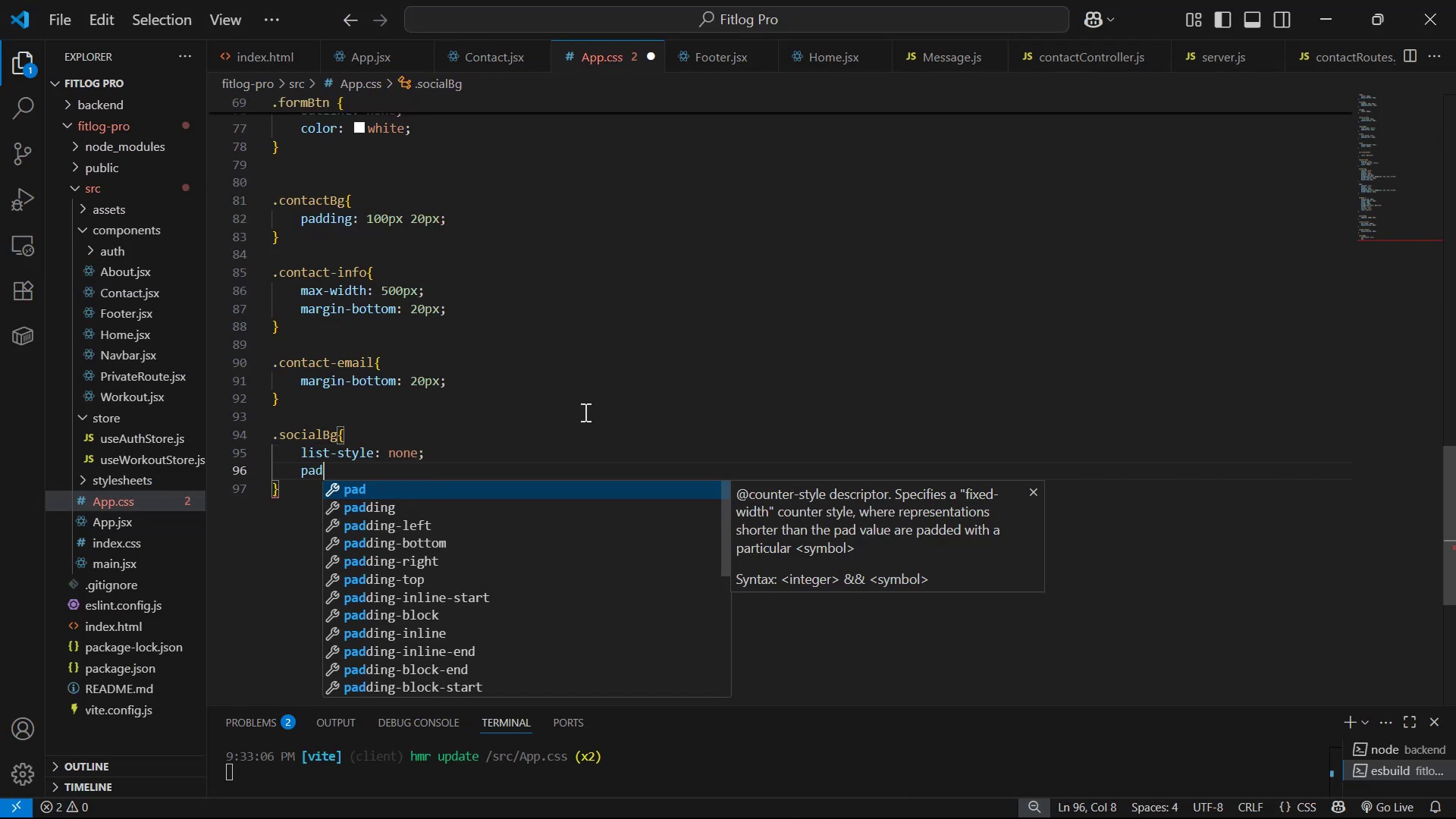 
key(ArrowDown)
 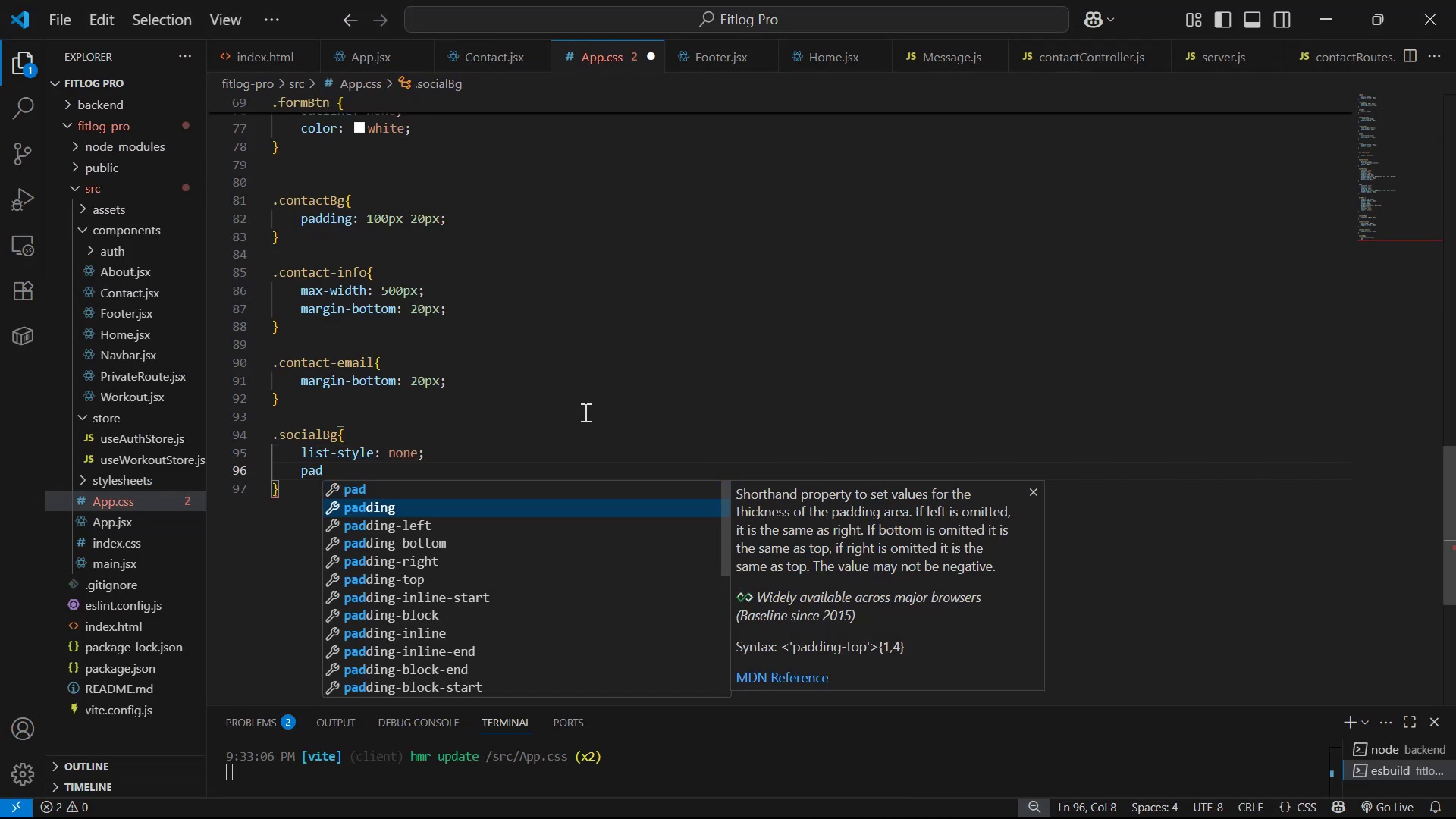 
key(ArrowDown)
 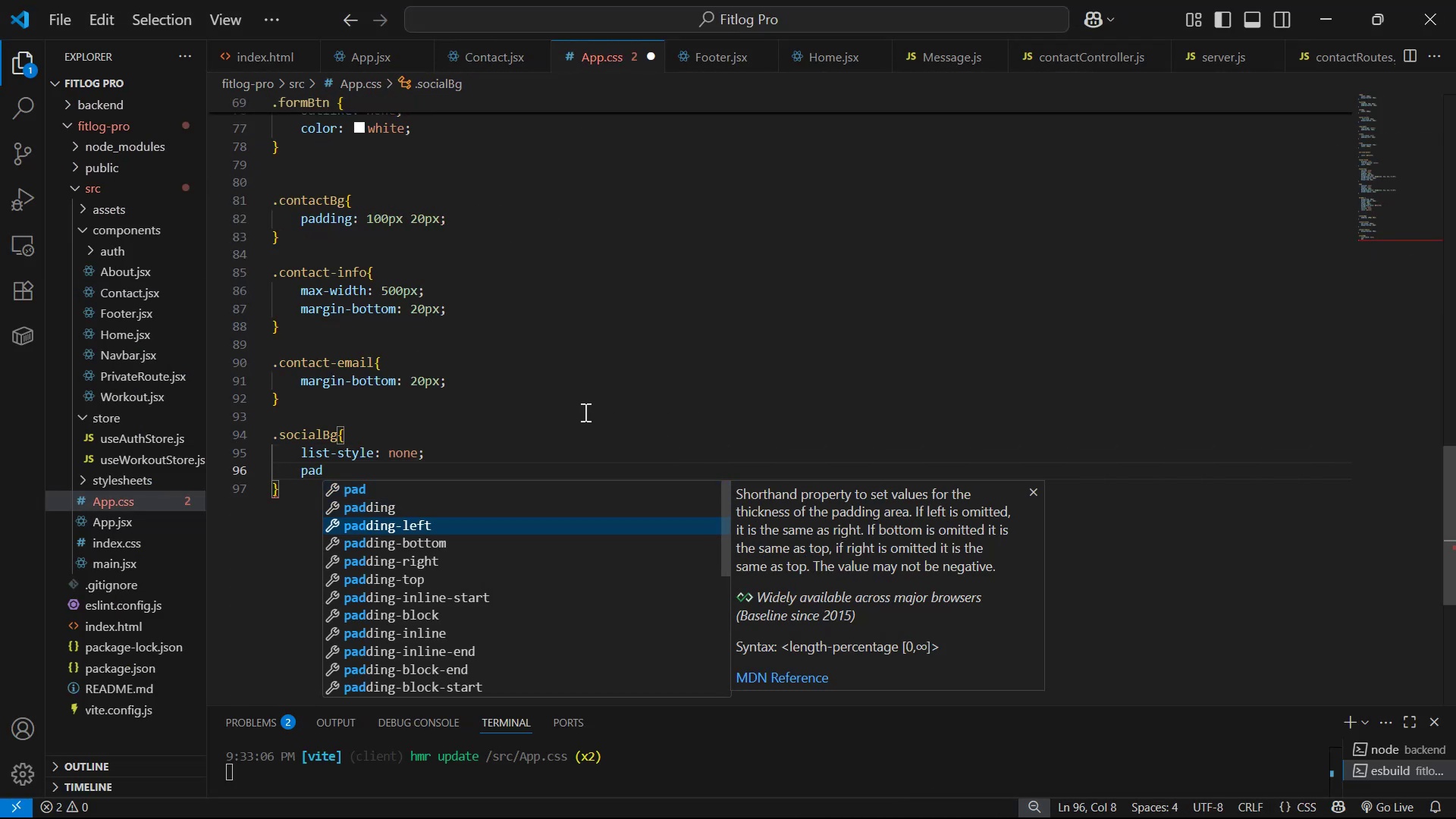 
key(Enter)
 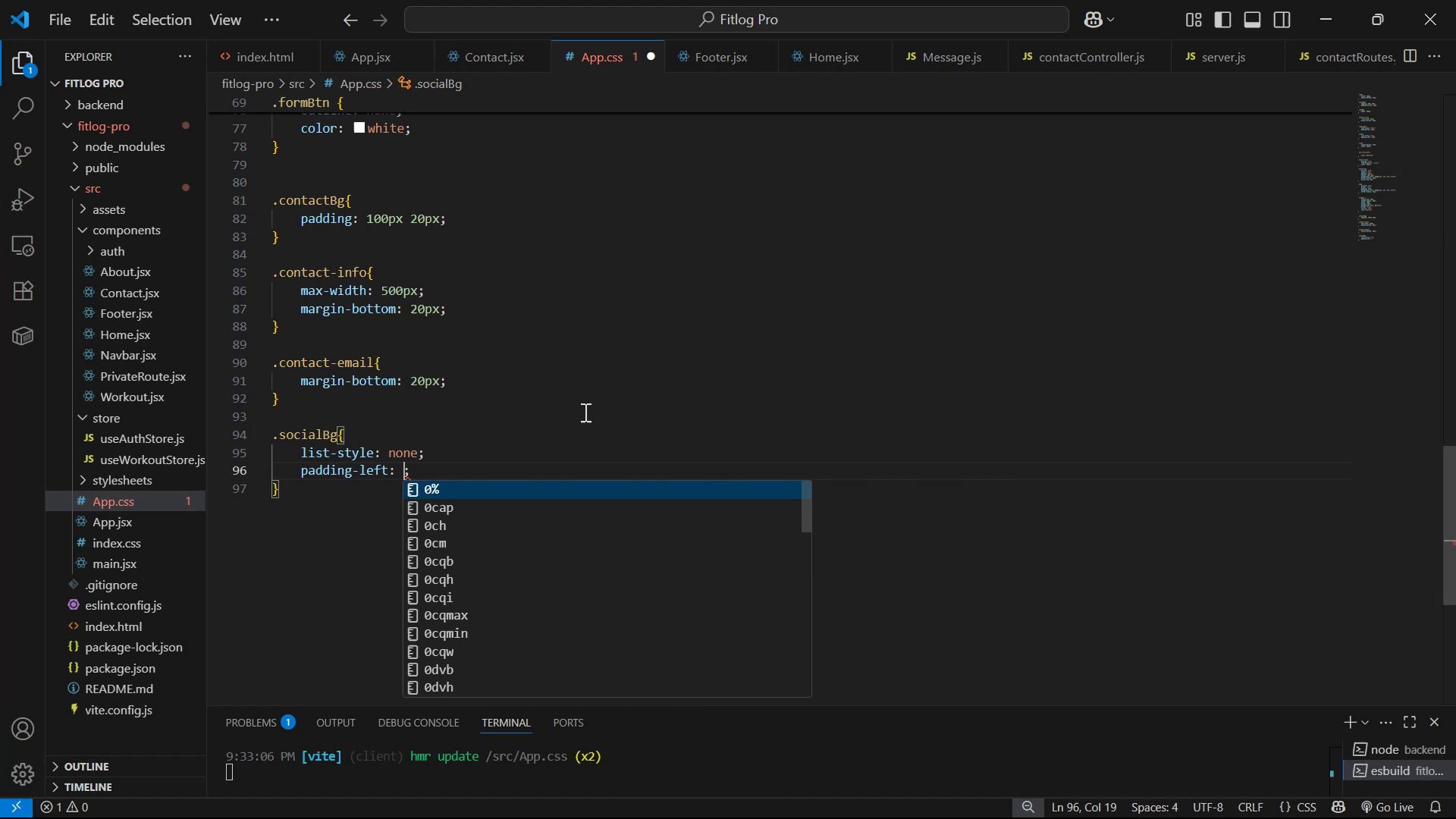 
type(0px)
 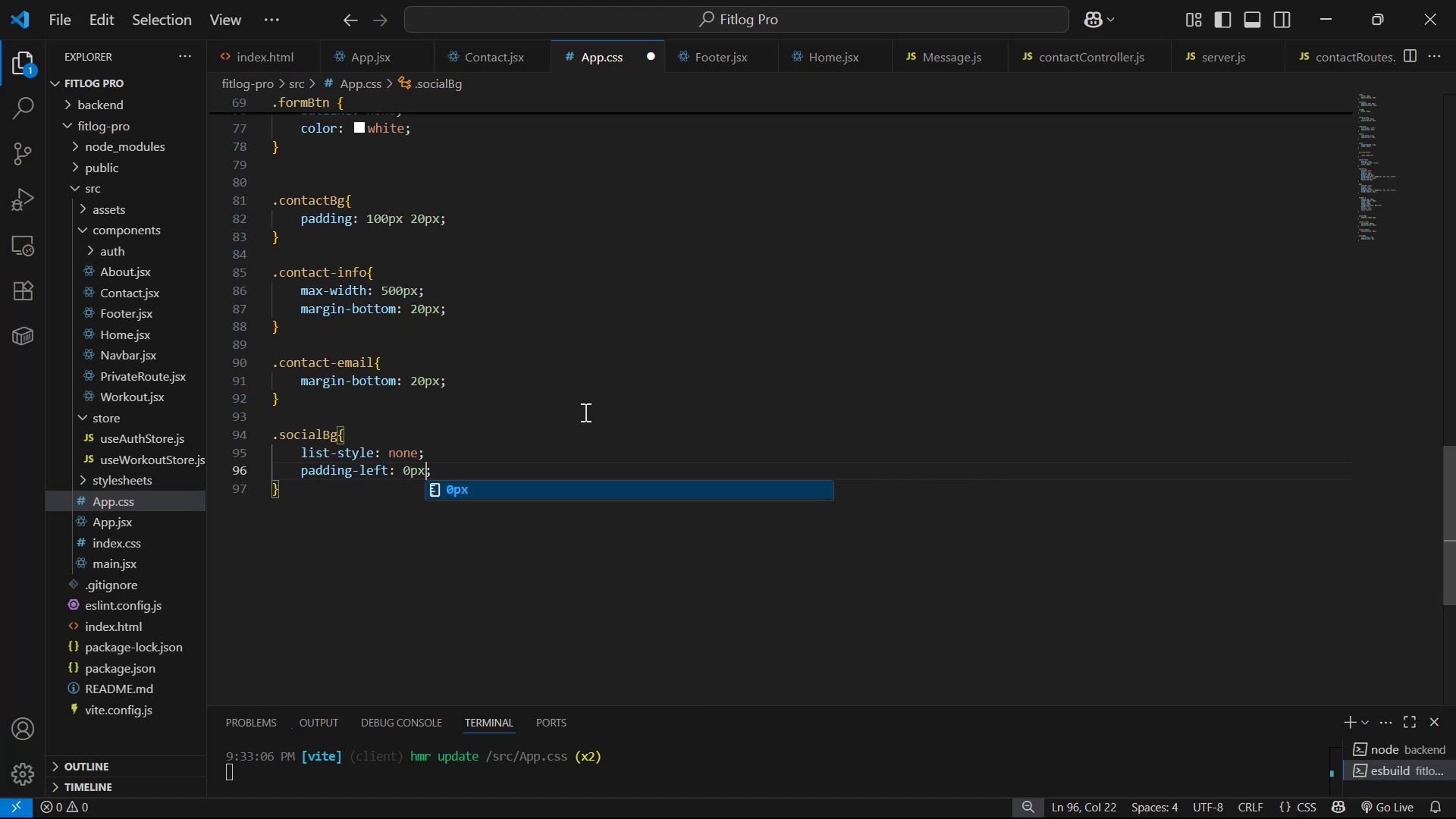 
key(Control+S)
 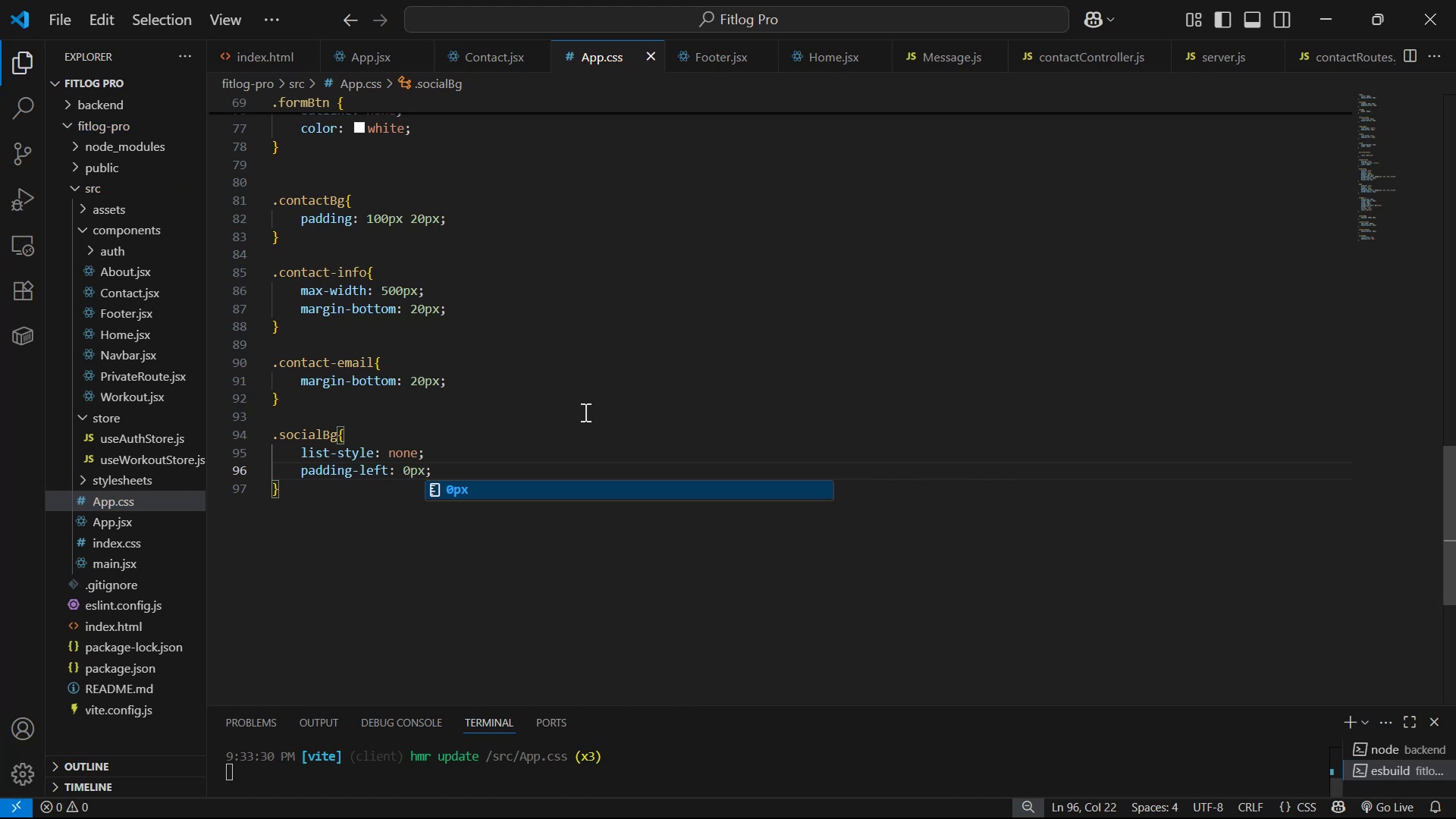 
key(Alt+AltLeft)
 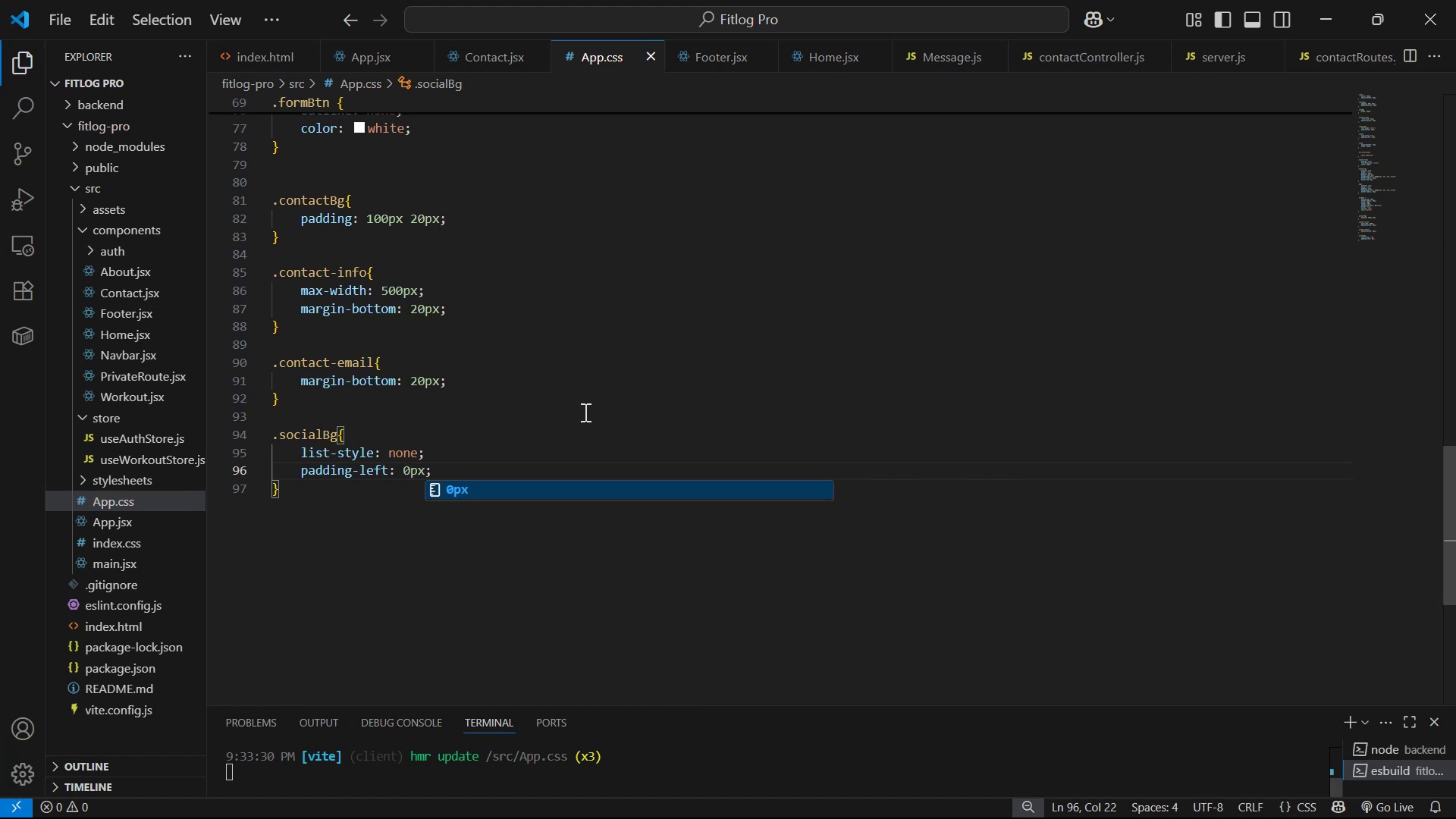 
key(Alt+Tab)
 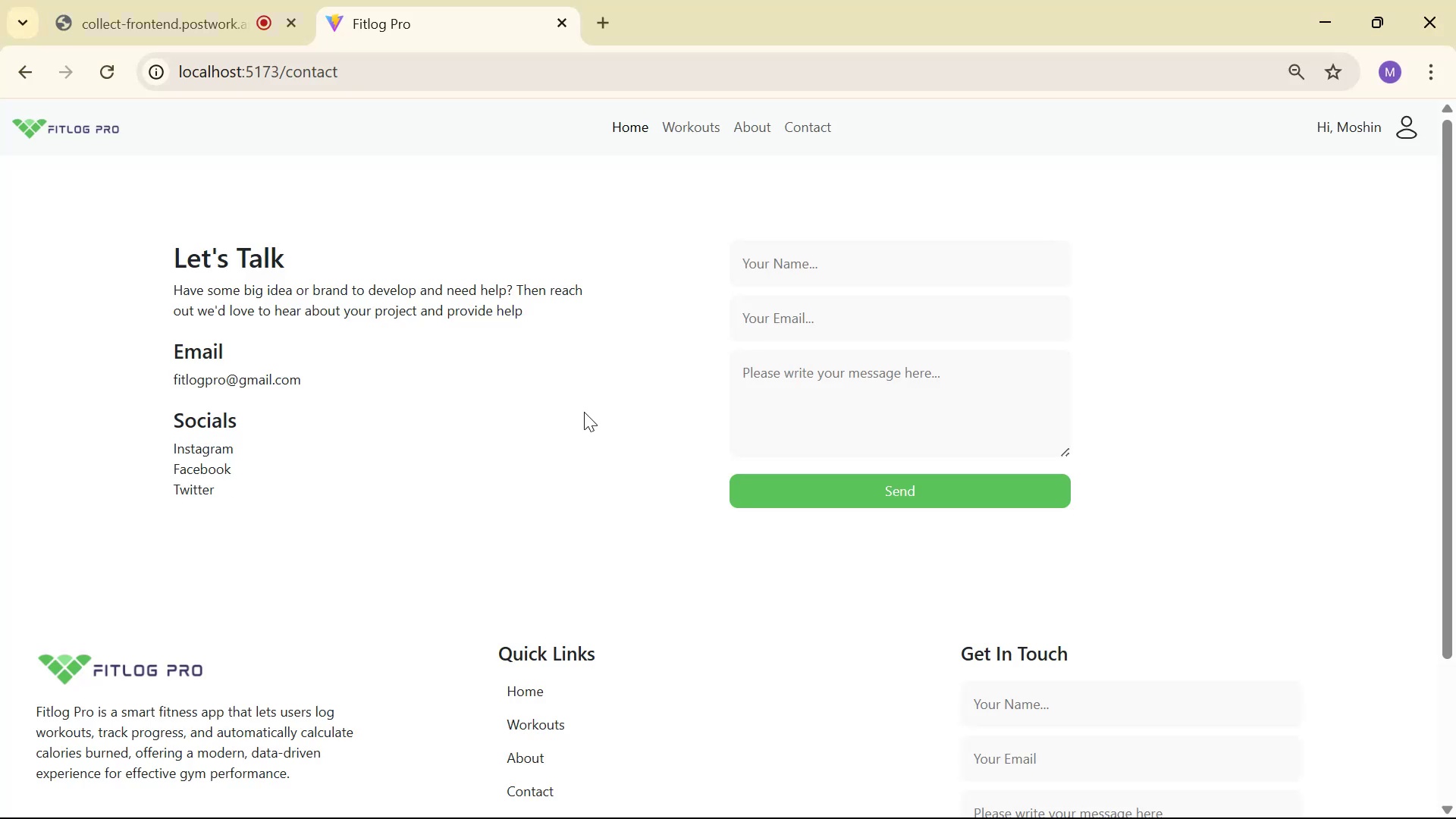 
key(Alt+AltLeft)
 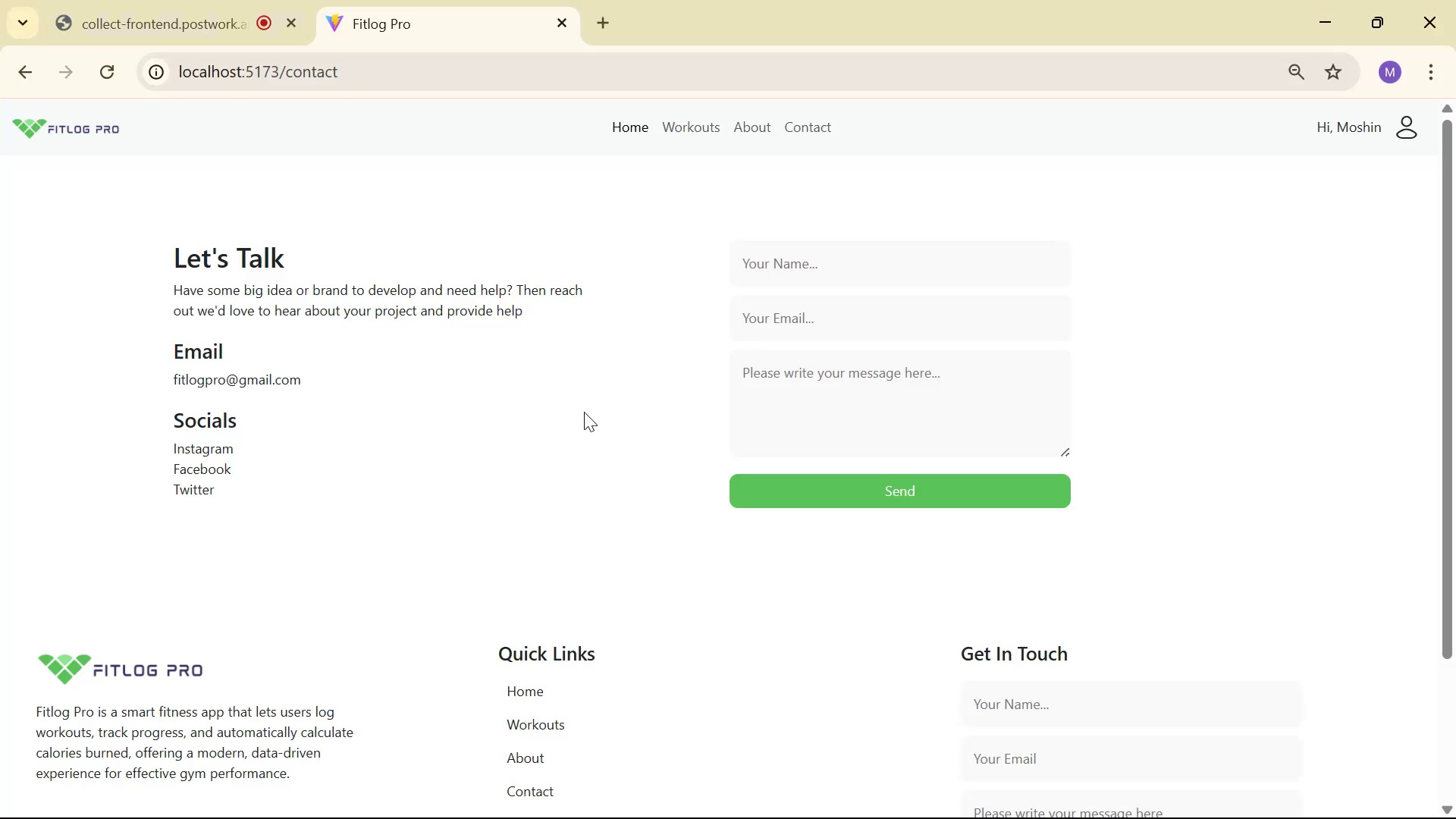 
key(Alt+Tab)
 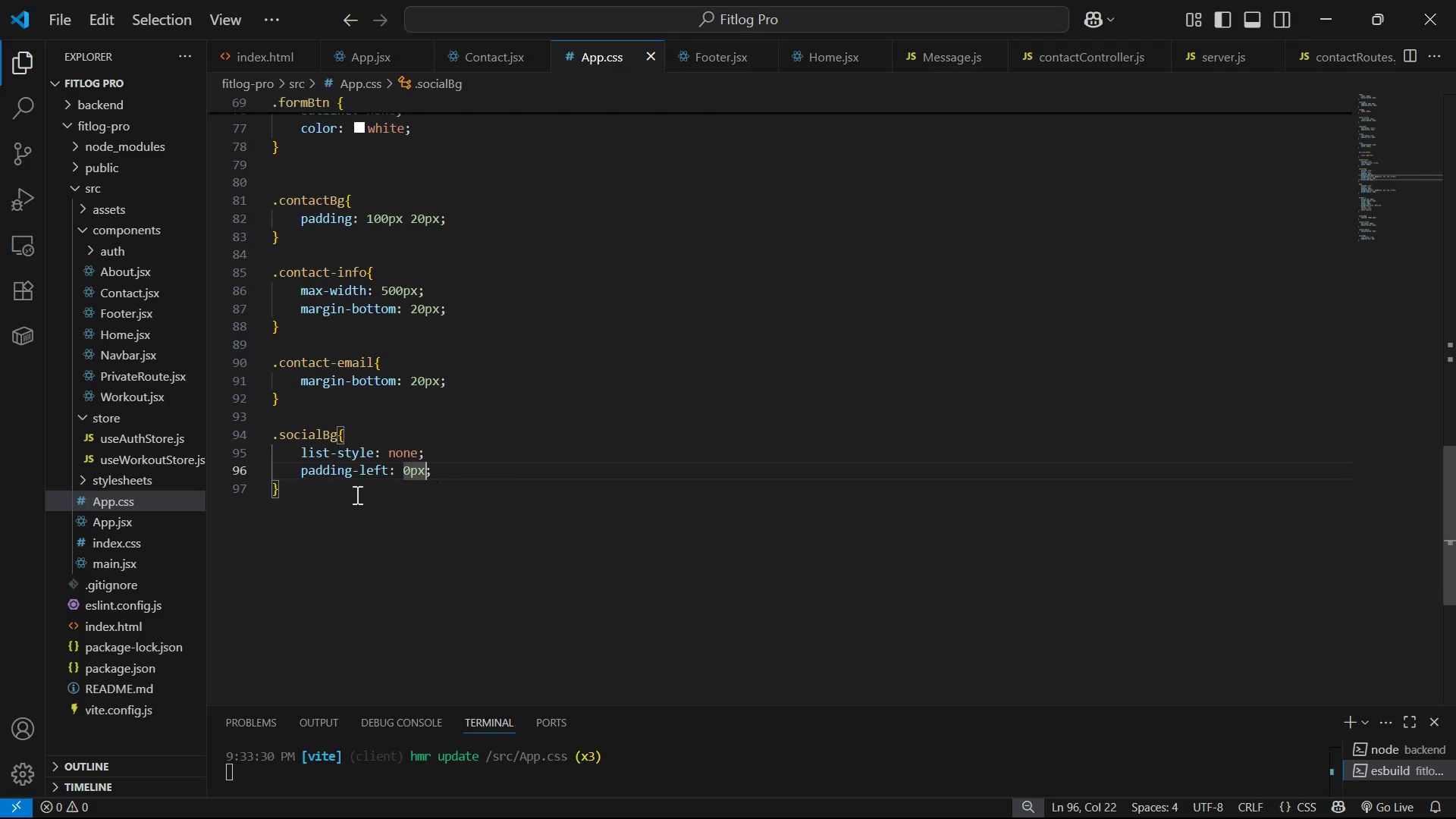 
key(Enter)
 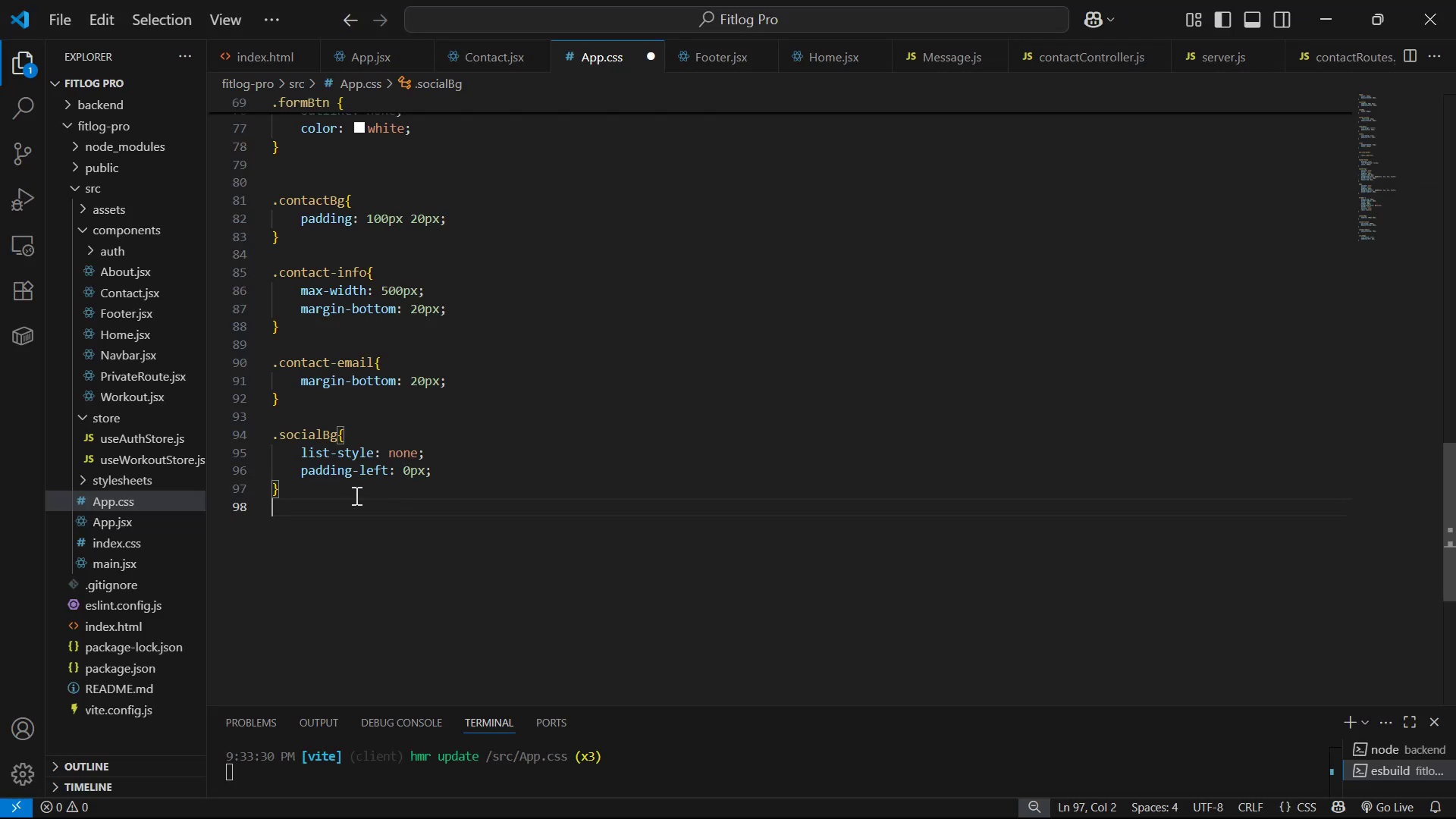 
key(Enter)
 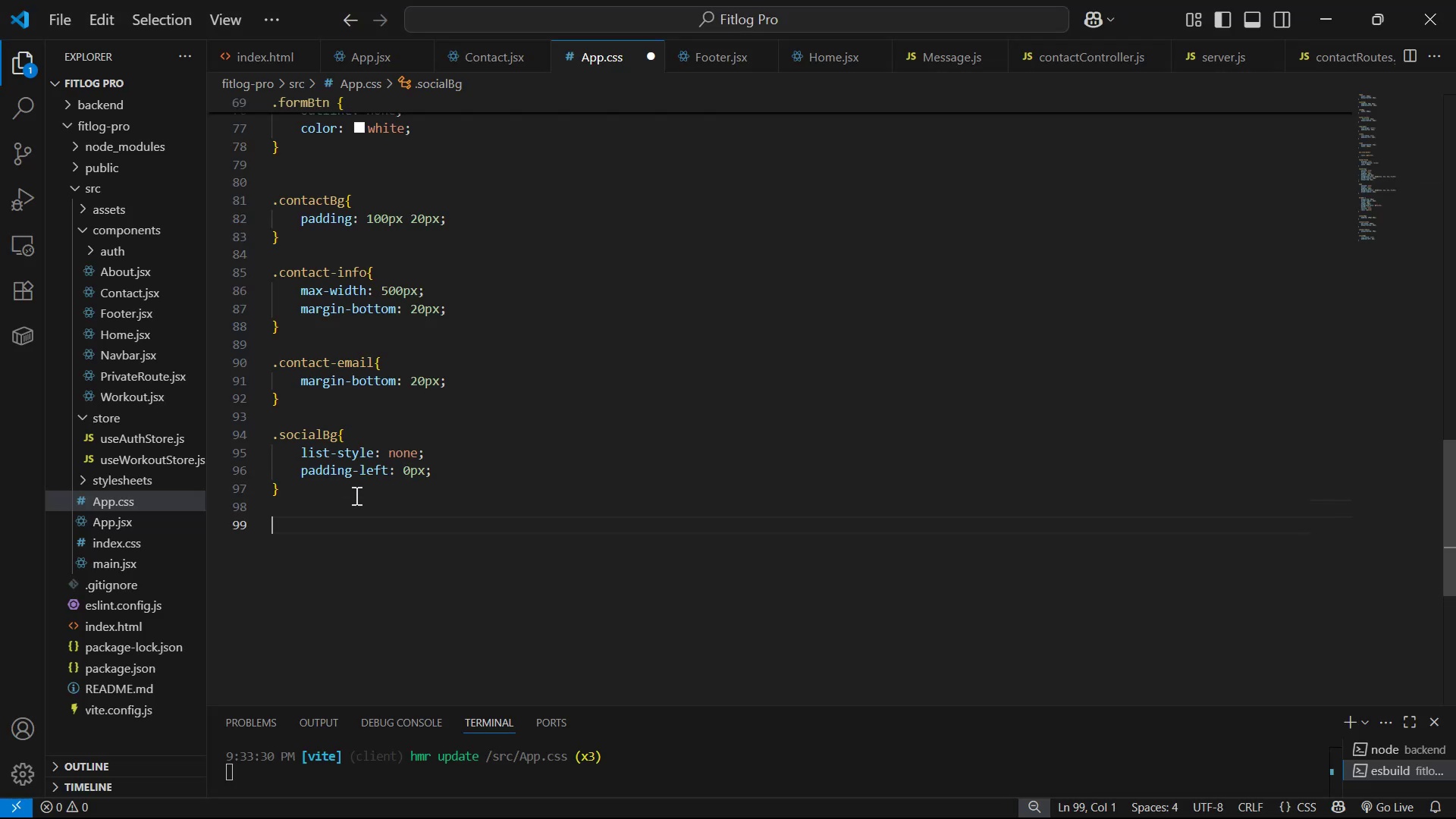 
type(.social )
key(Backspace)
type({)
 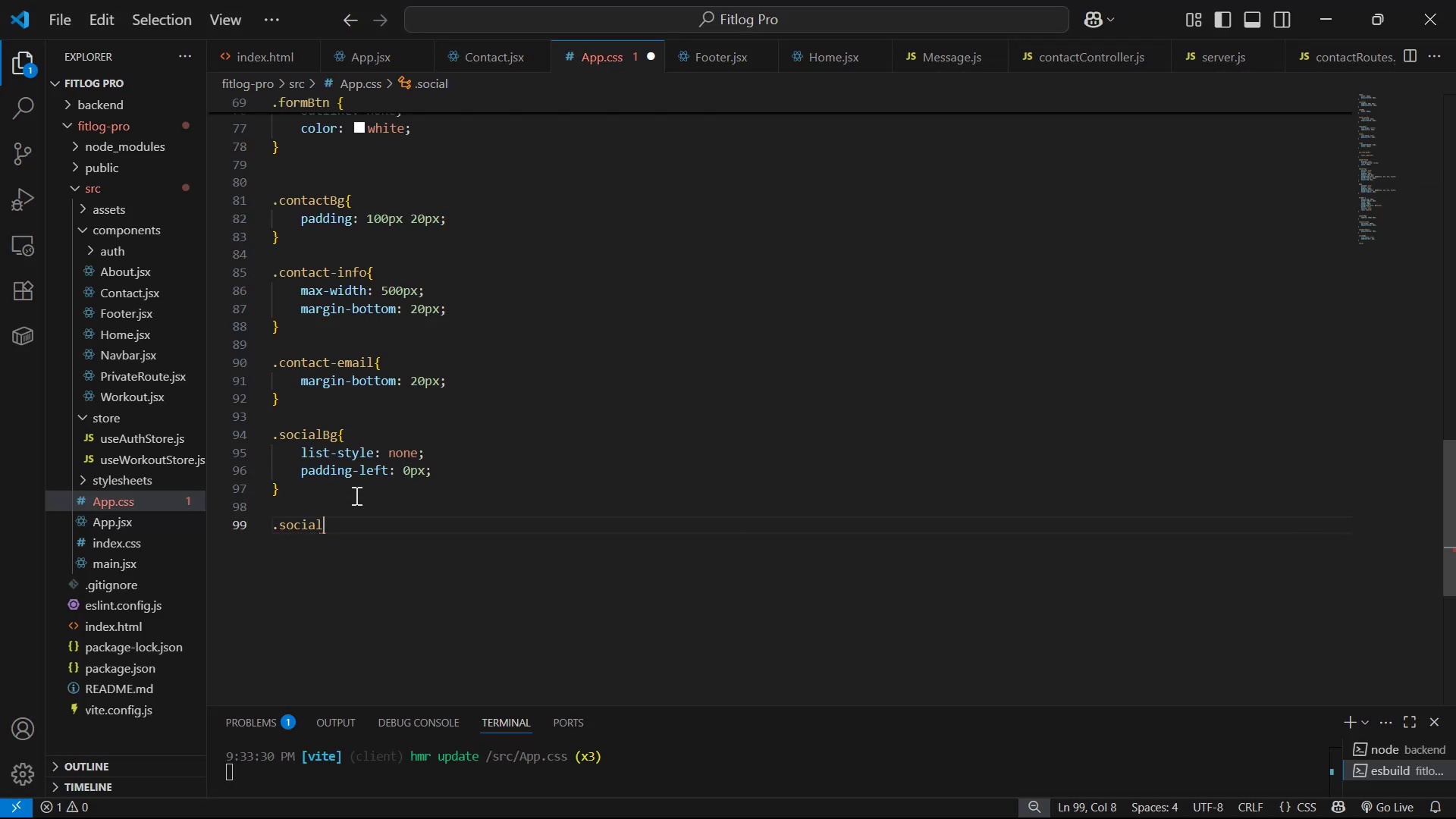 
key(Enter)
 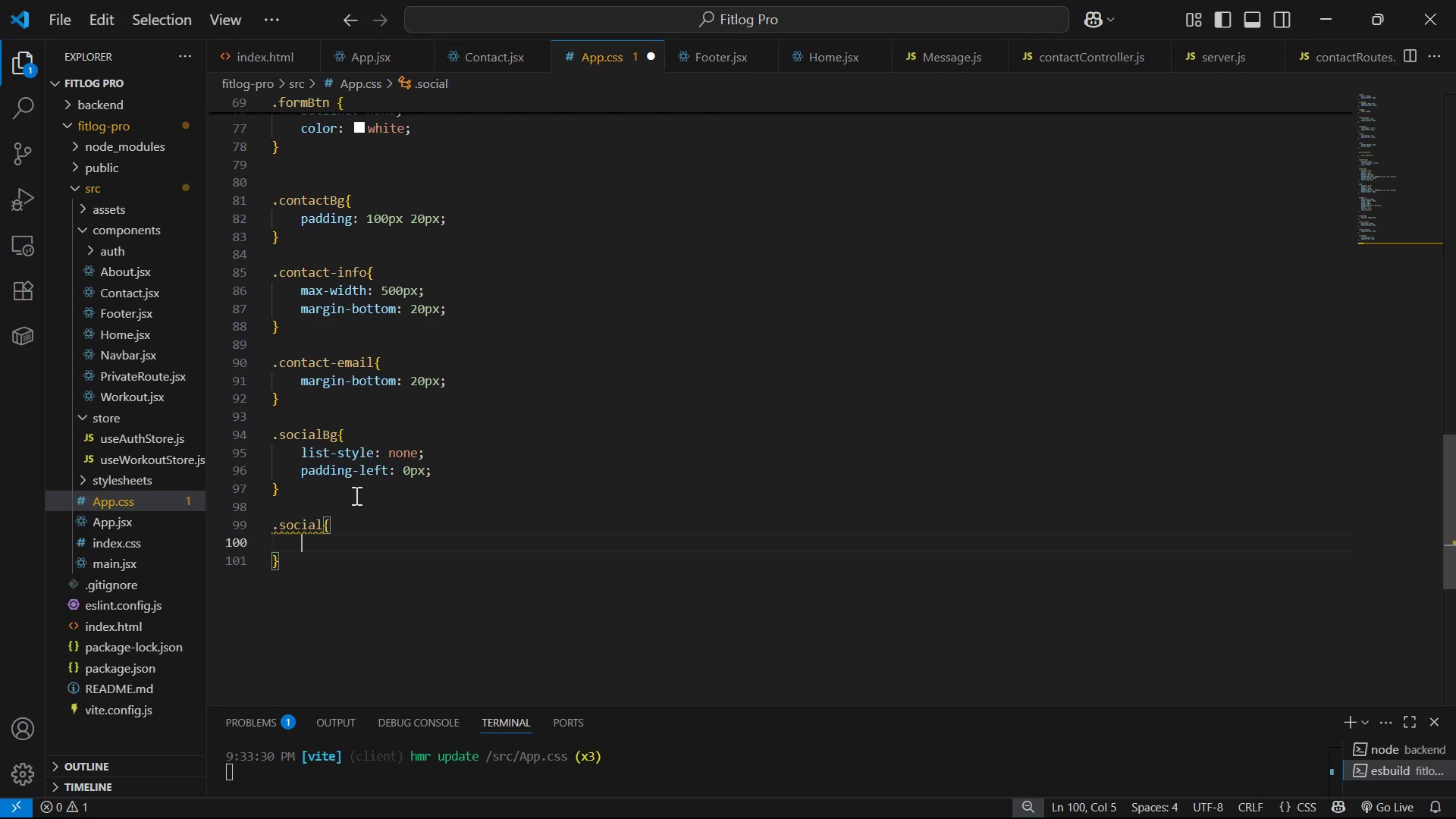 
type(ma)
 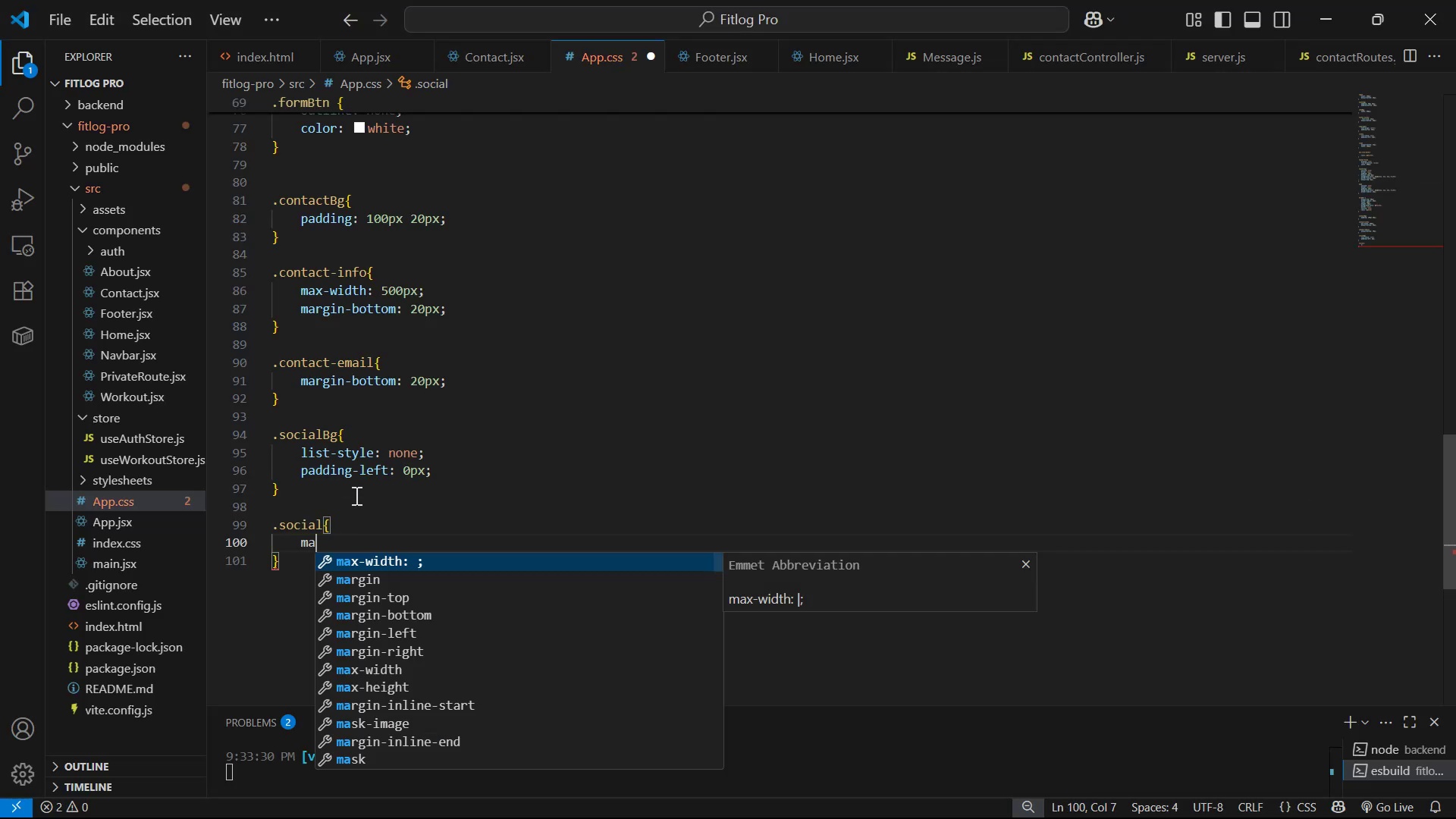 
key(ArrowDown)
 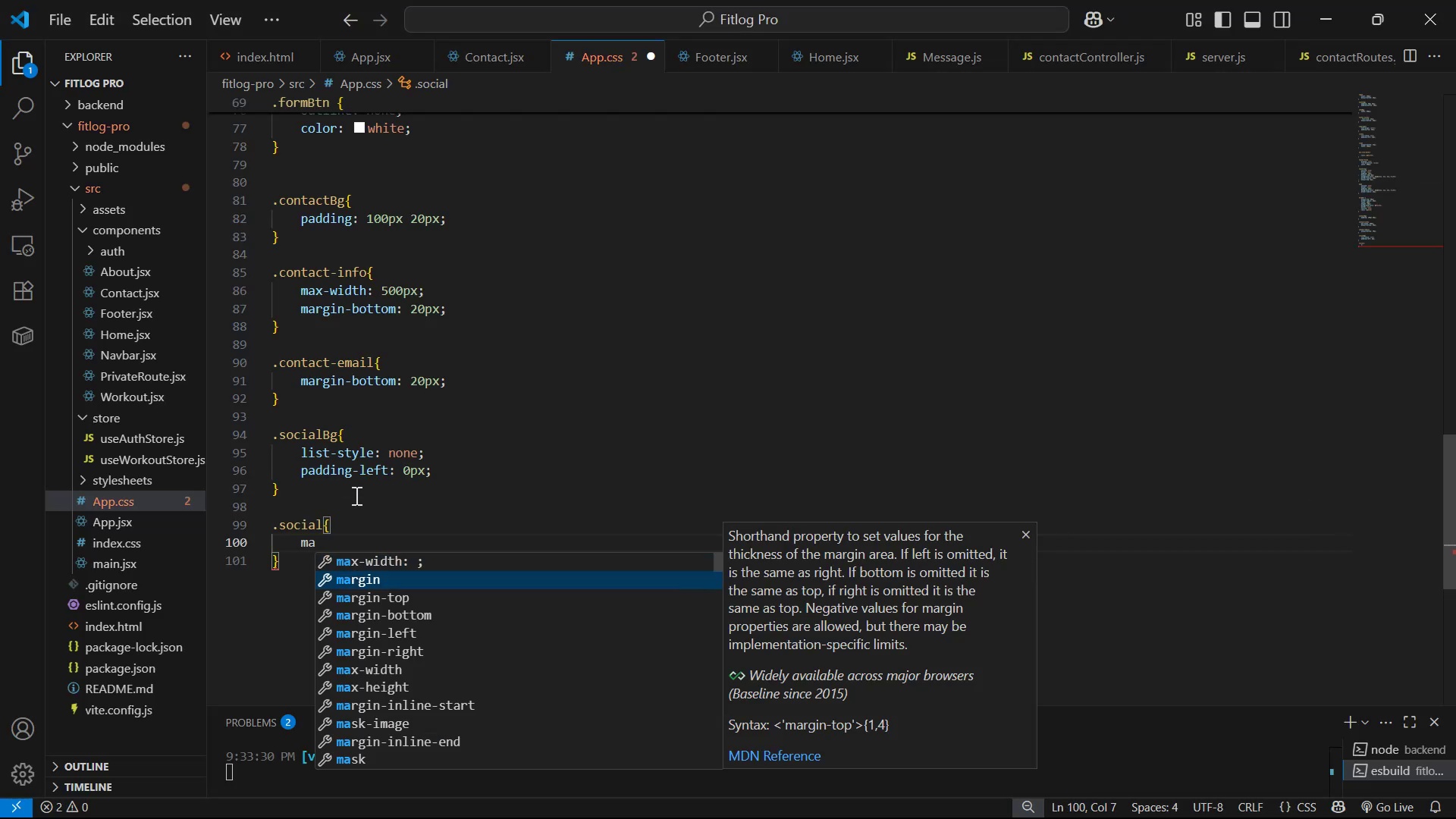 
key(Enter)
 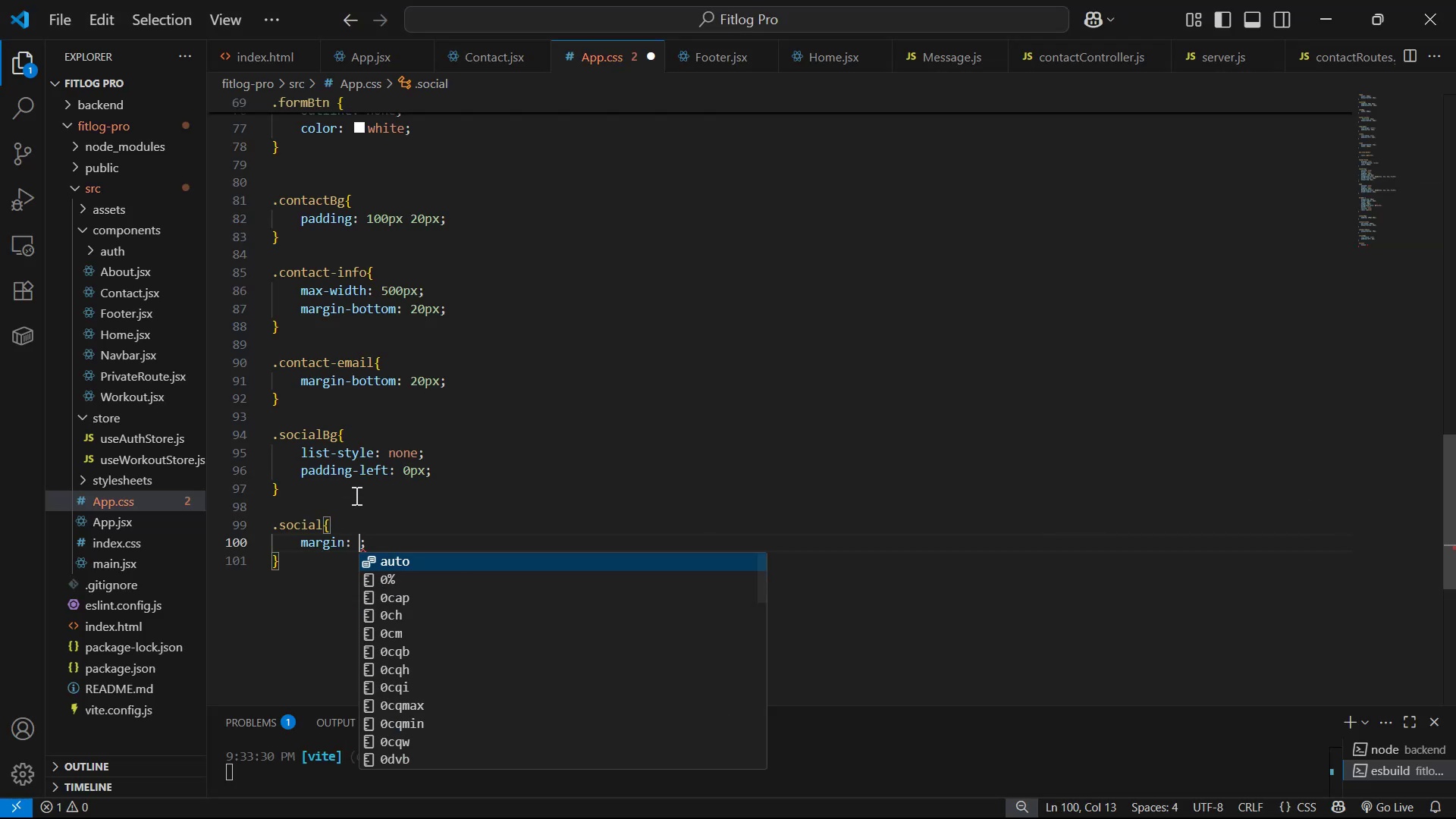 
type(10px 0px)
 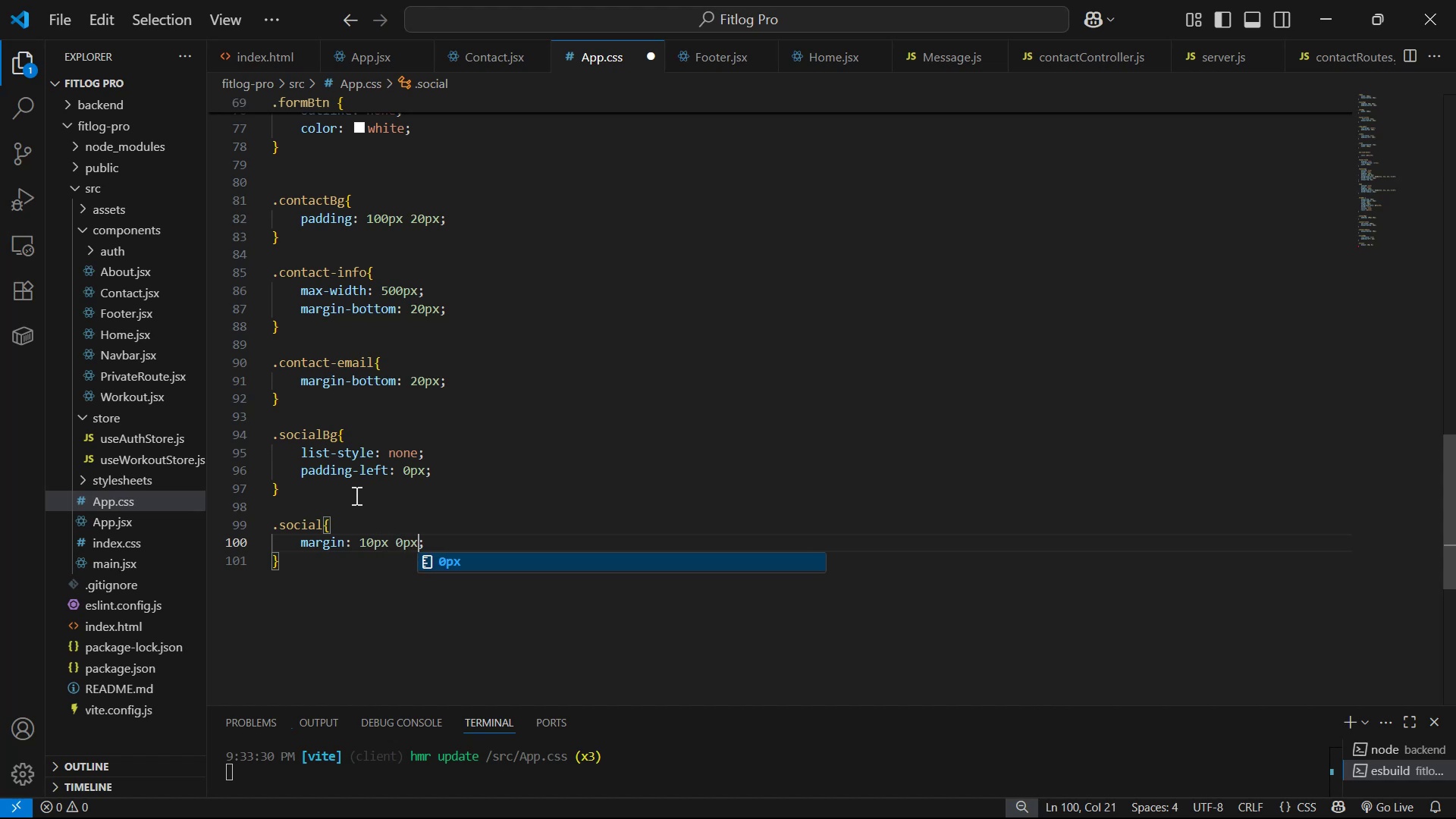 
key(Control+S)
 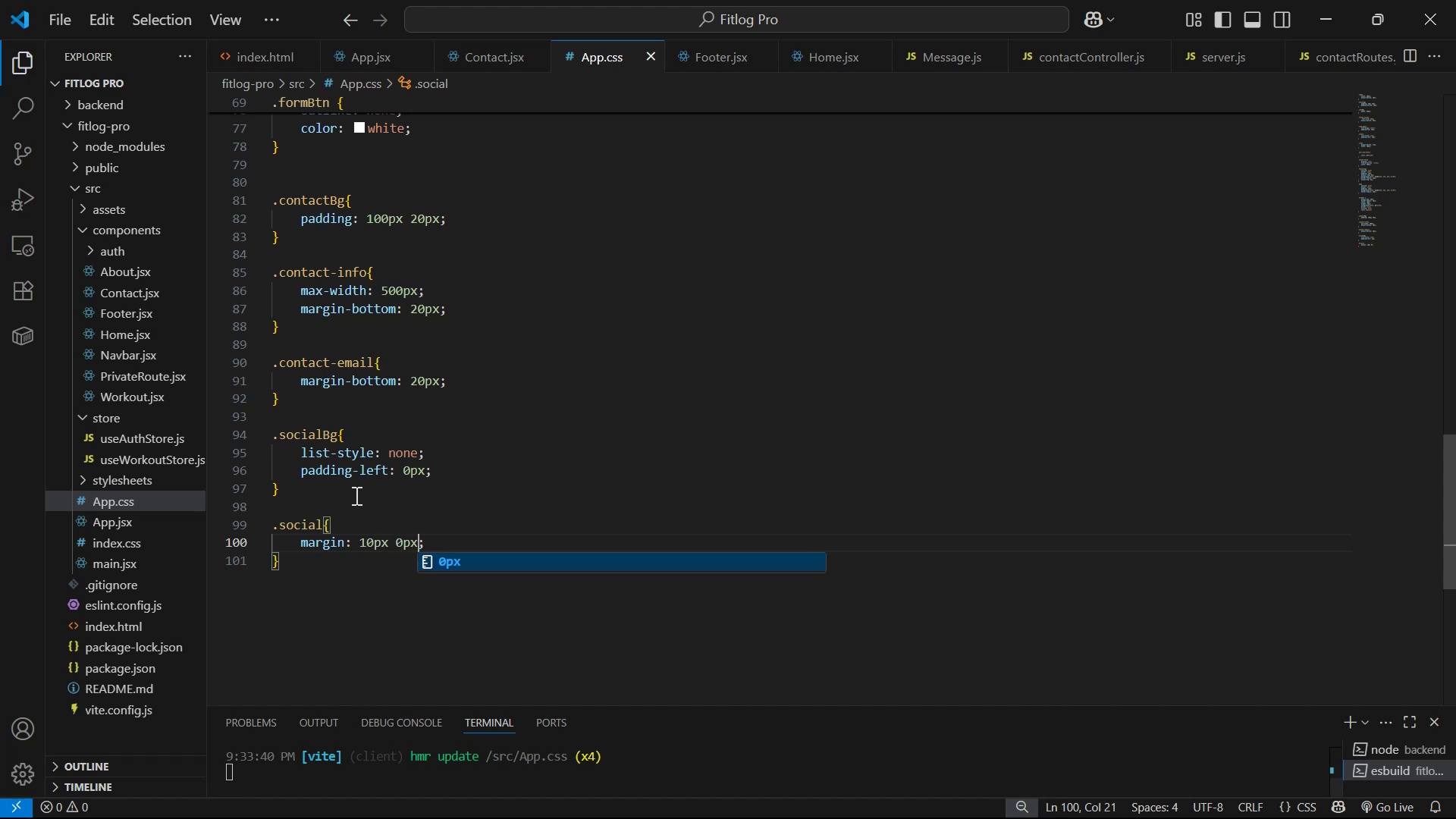 
key(Alt+AltLeft)
 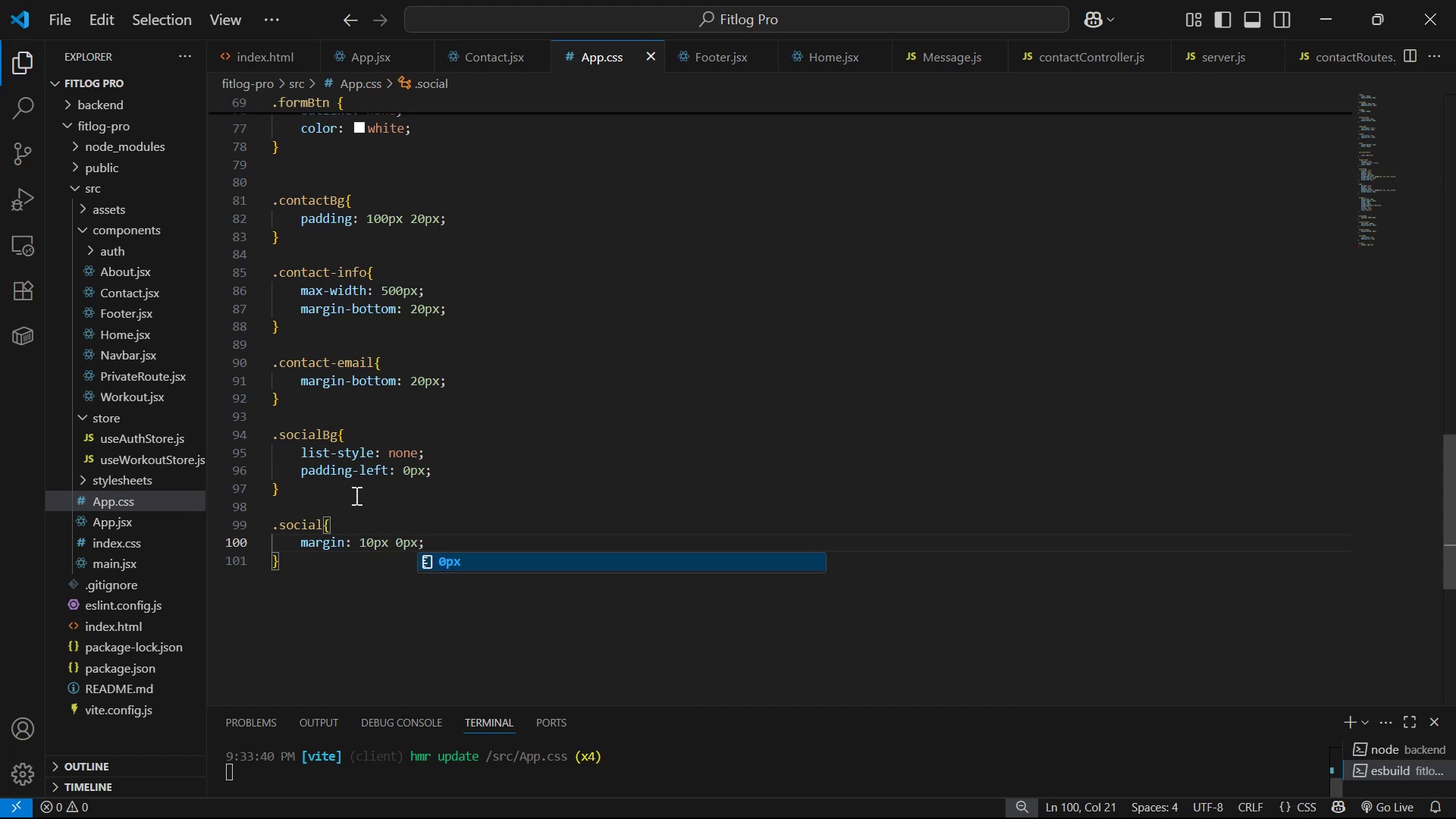 
key(Alt+Tab)
 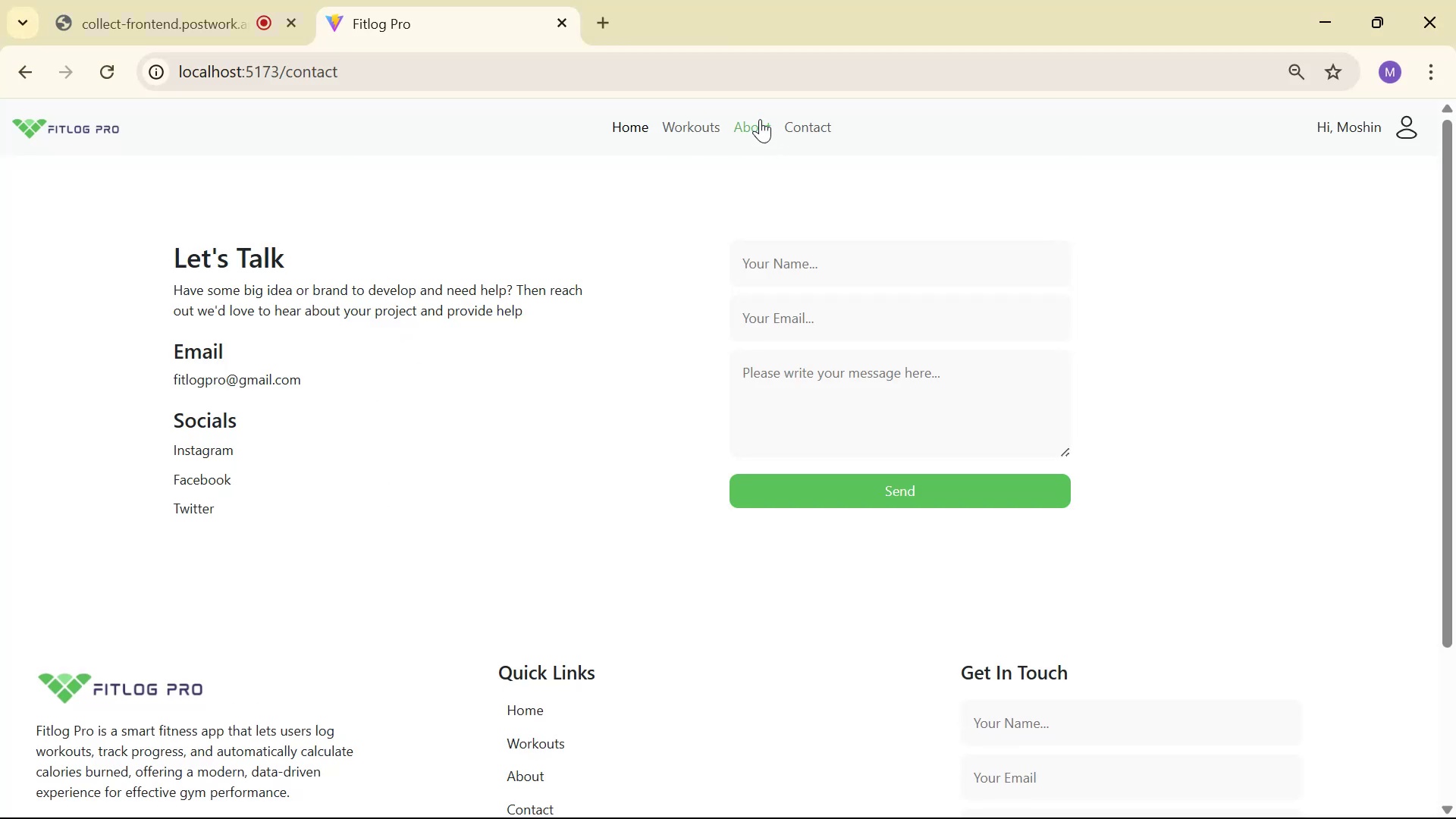 
wait(6.71)
 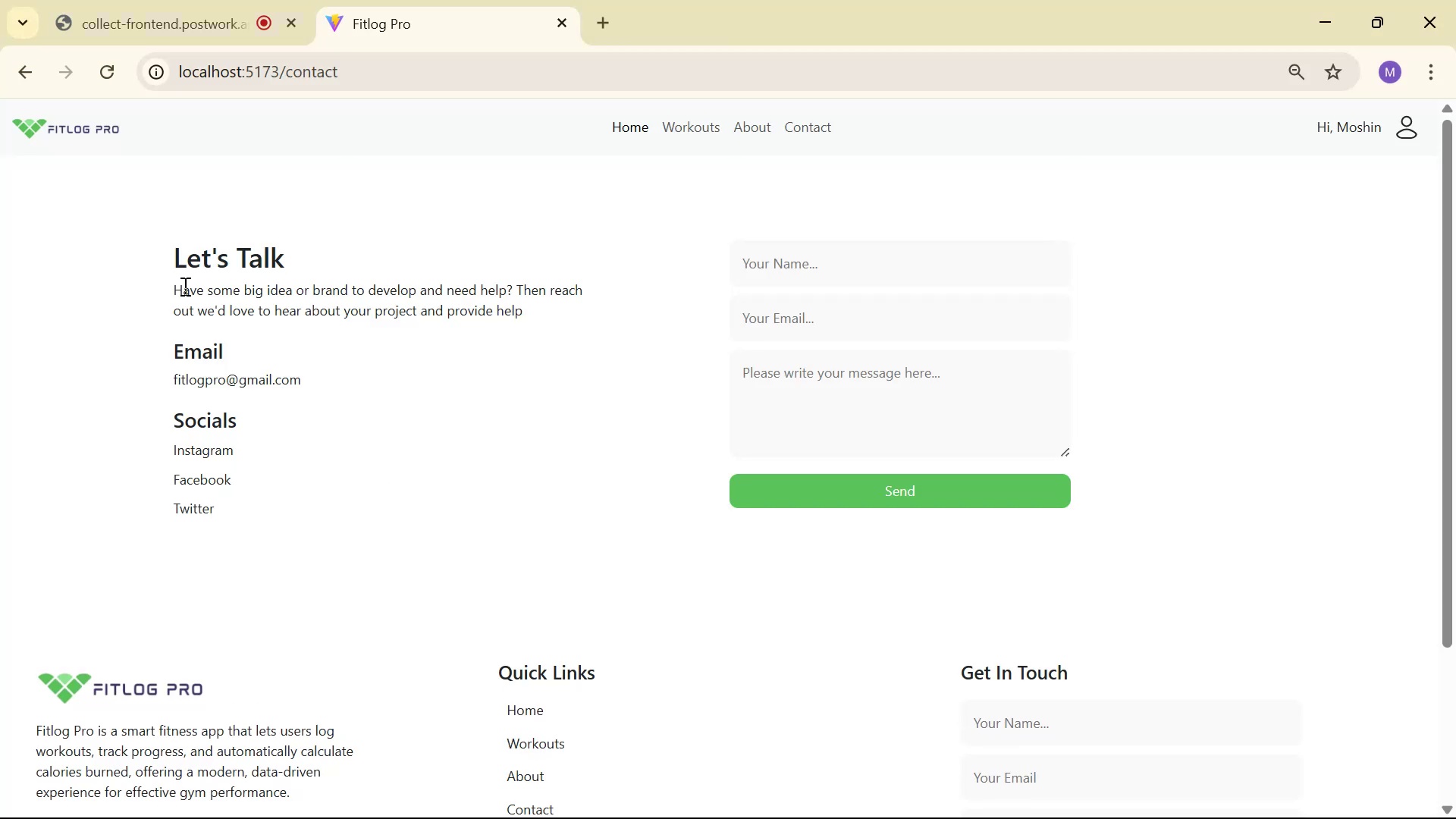 
scroll: coordinate [786, 301], scroll_direction: down, amount: 1.0
 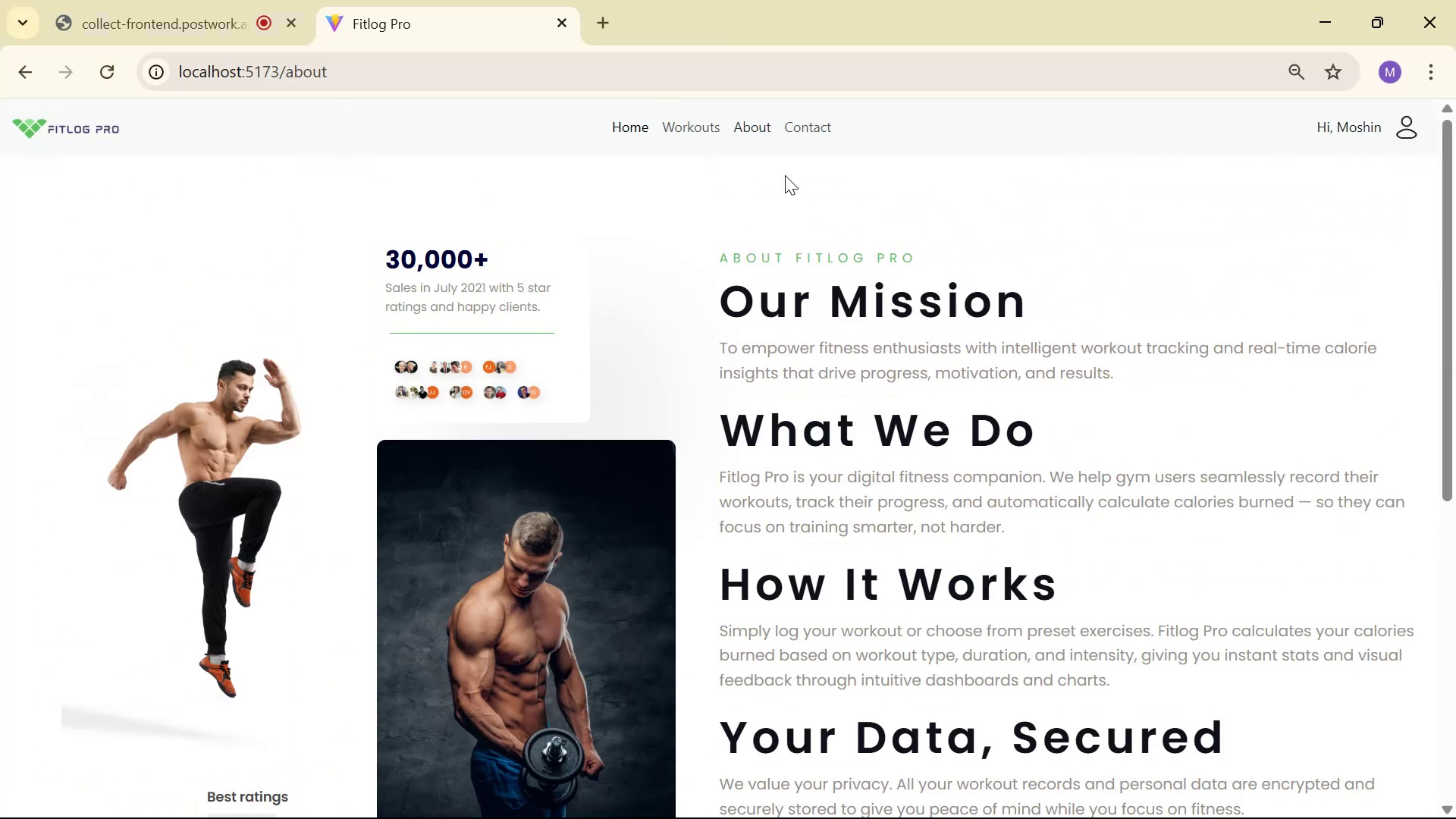 
left_click([819, 118])
 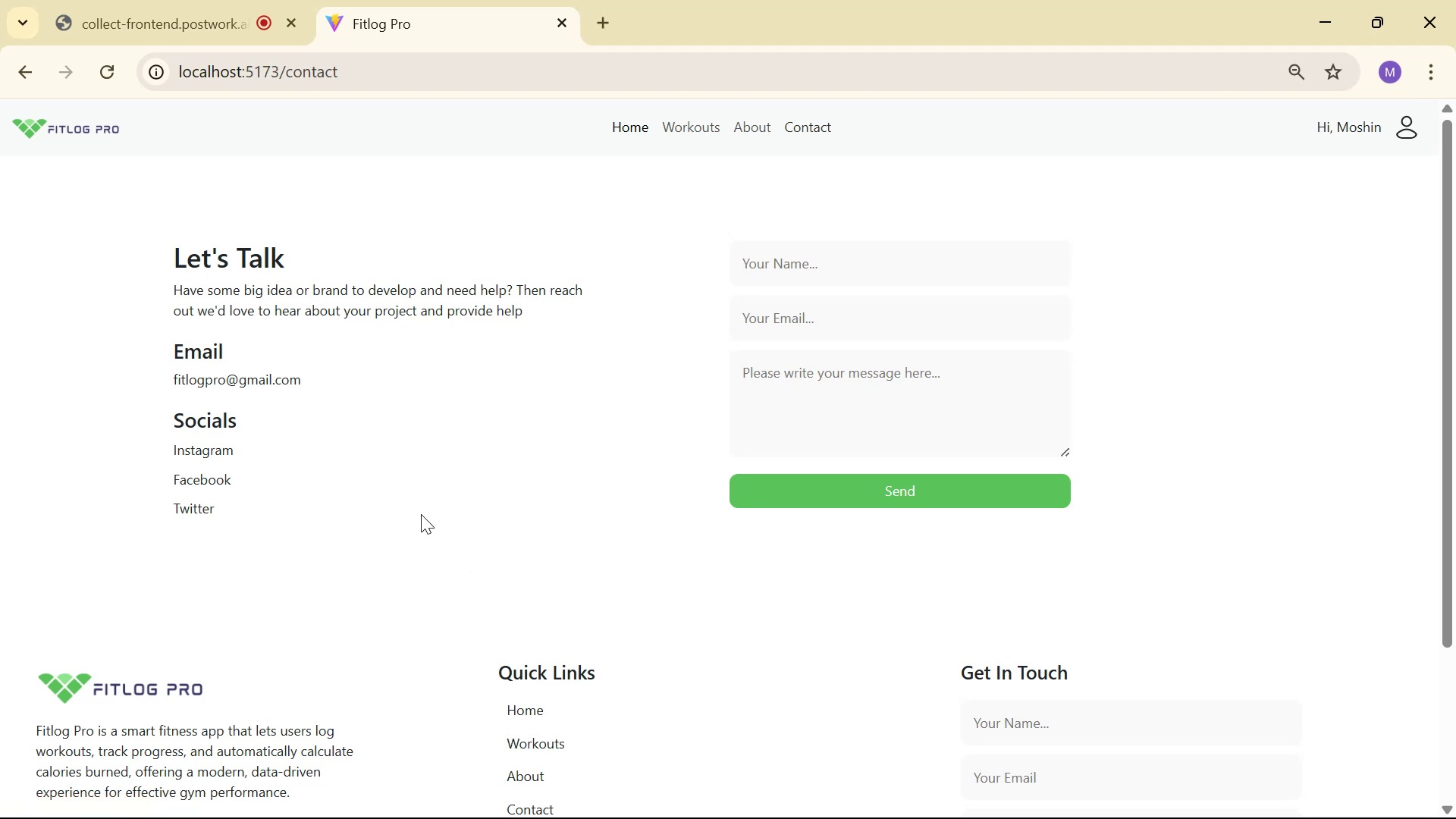 
wait(6.19)
 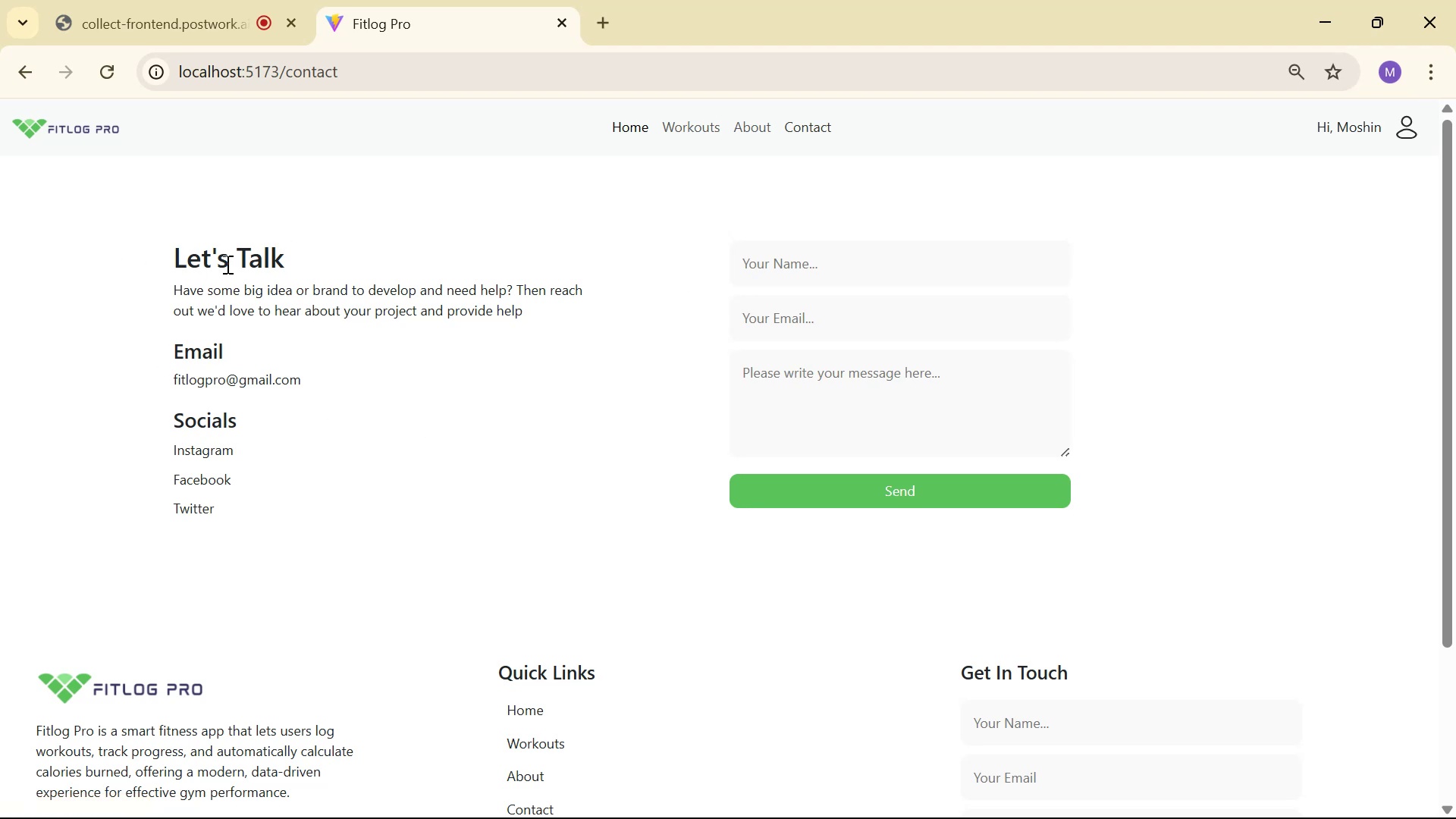 
scroll: coordinate [590, 532], scroll_direction: up, amount: 2.0
 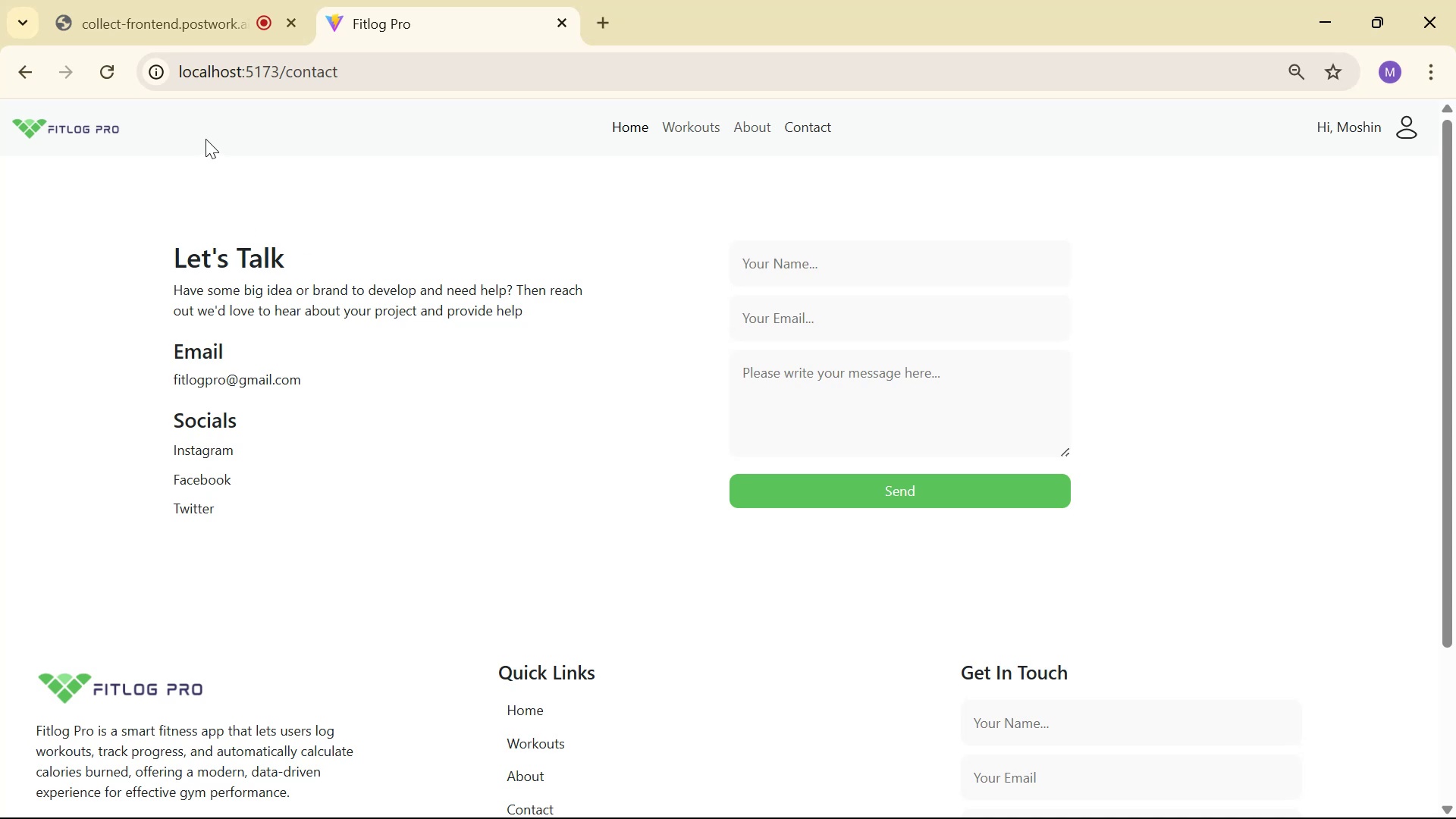 
wait(12.3)
 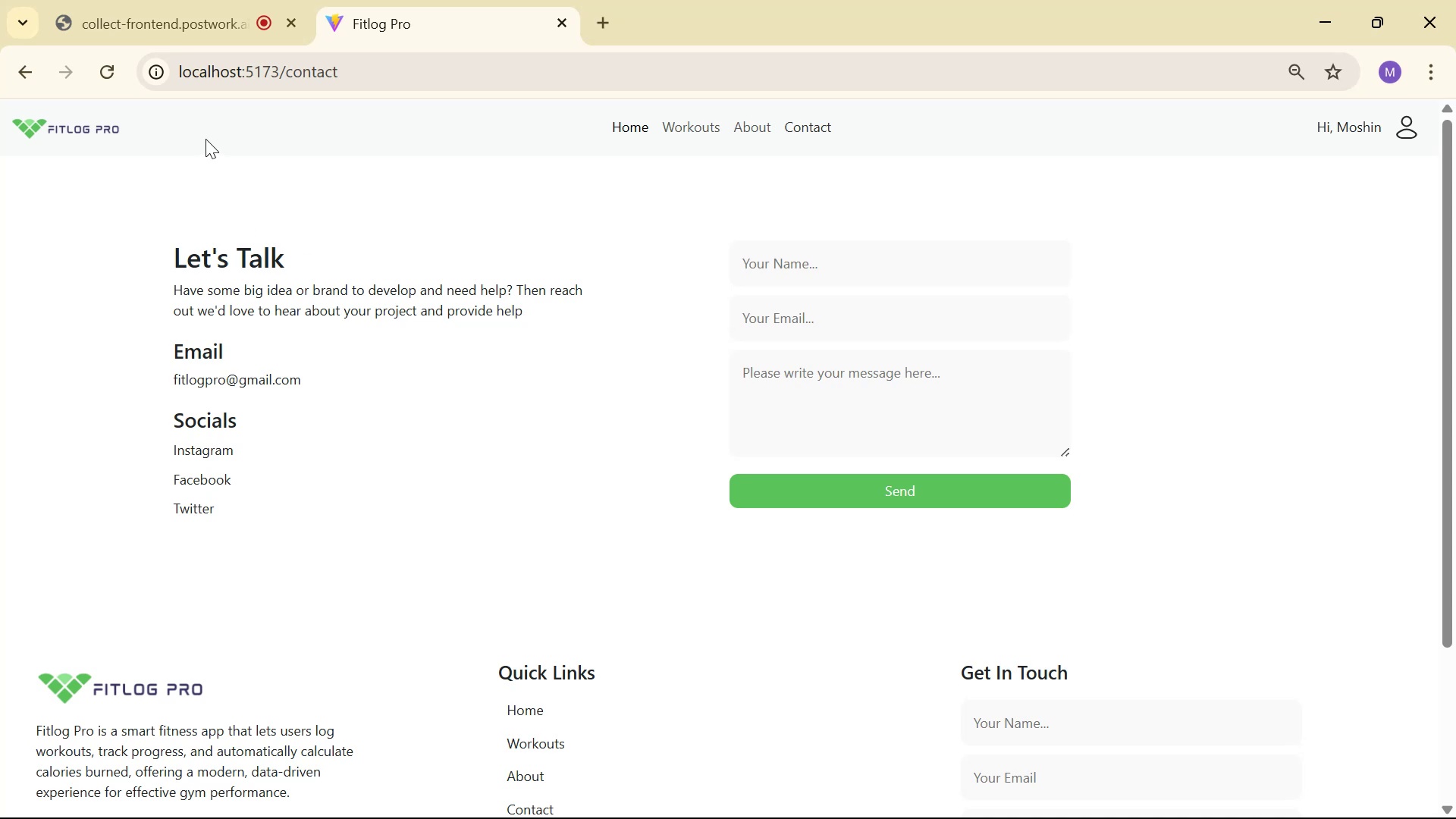 
key(Alt+AltLeft)
 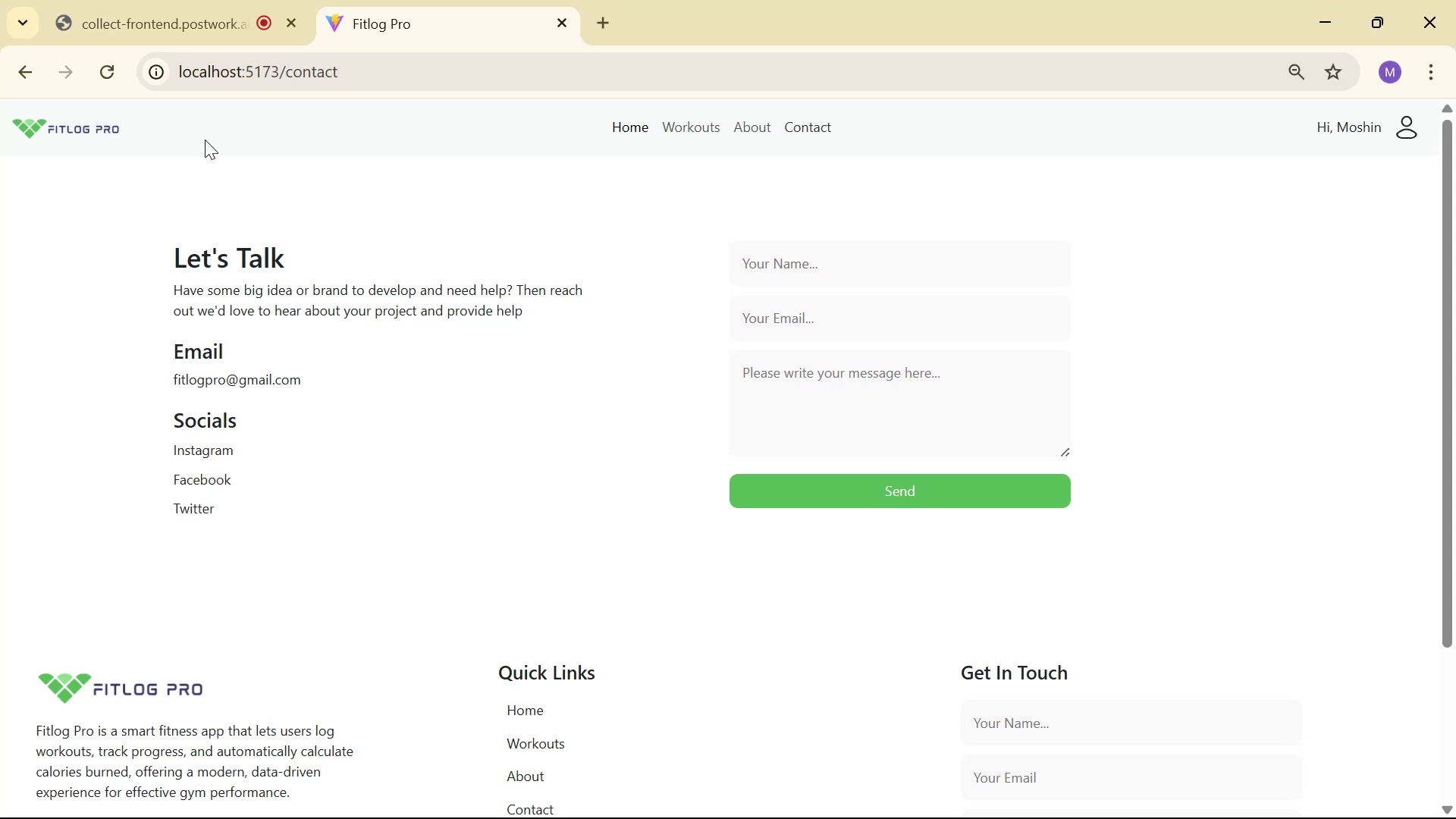 
key(Alt+Tab)
 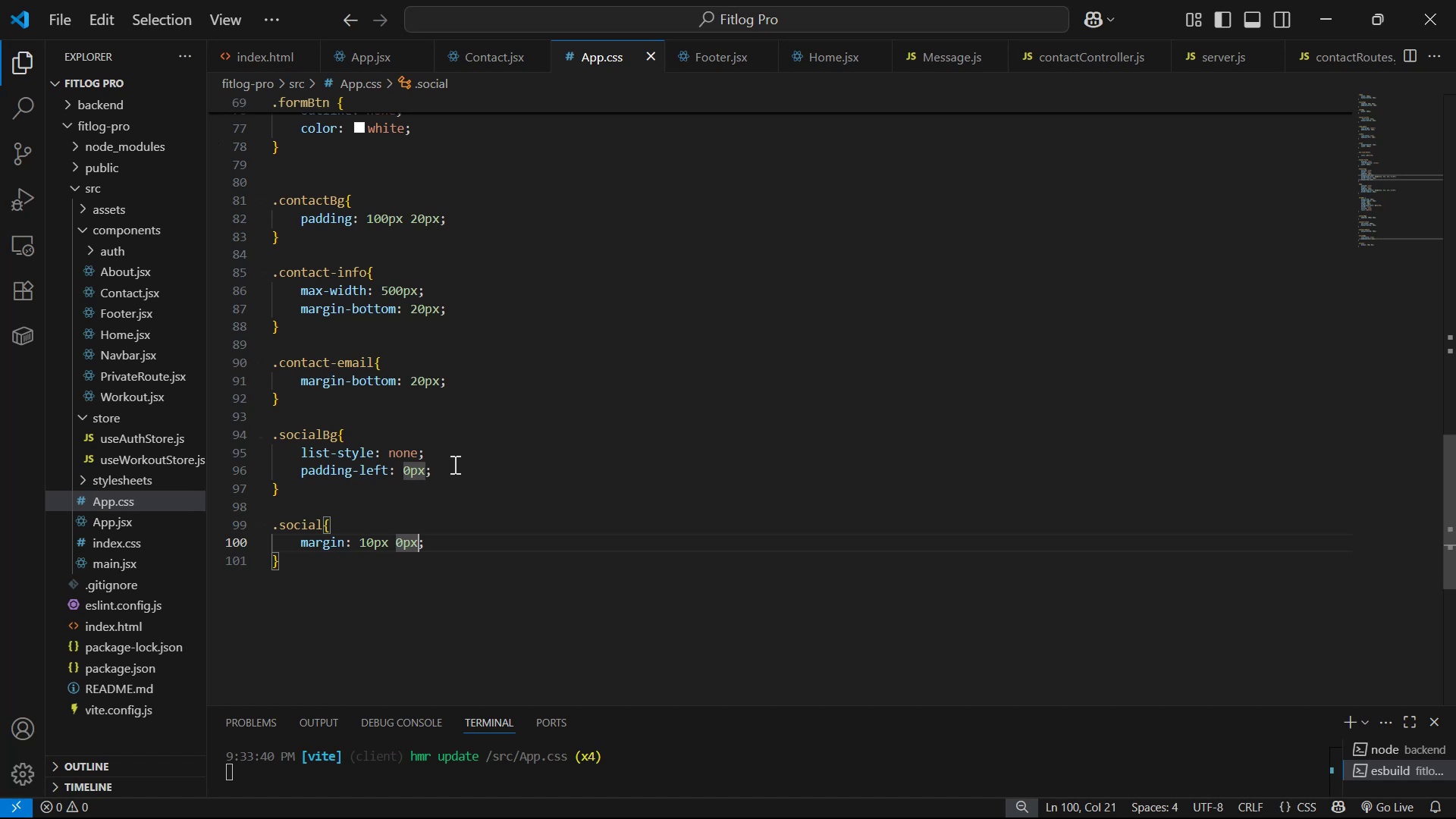 
scroll: coordinate [446, 431], scroll_direction: up, amount: 2.0
 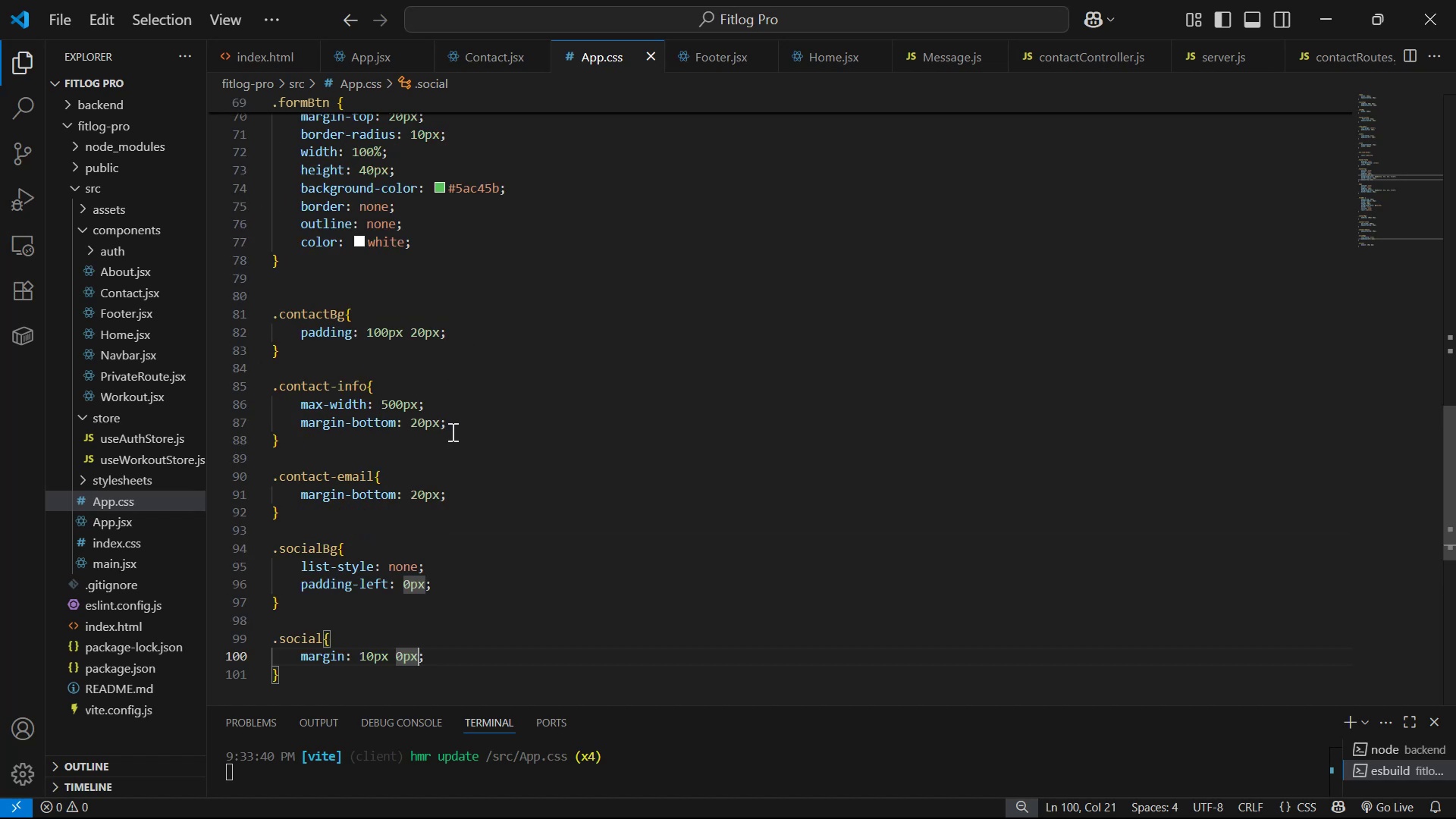 
scroll: coordinate [455, 447], scroll_direction: down, amount: 3.0
 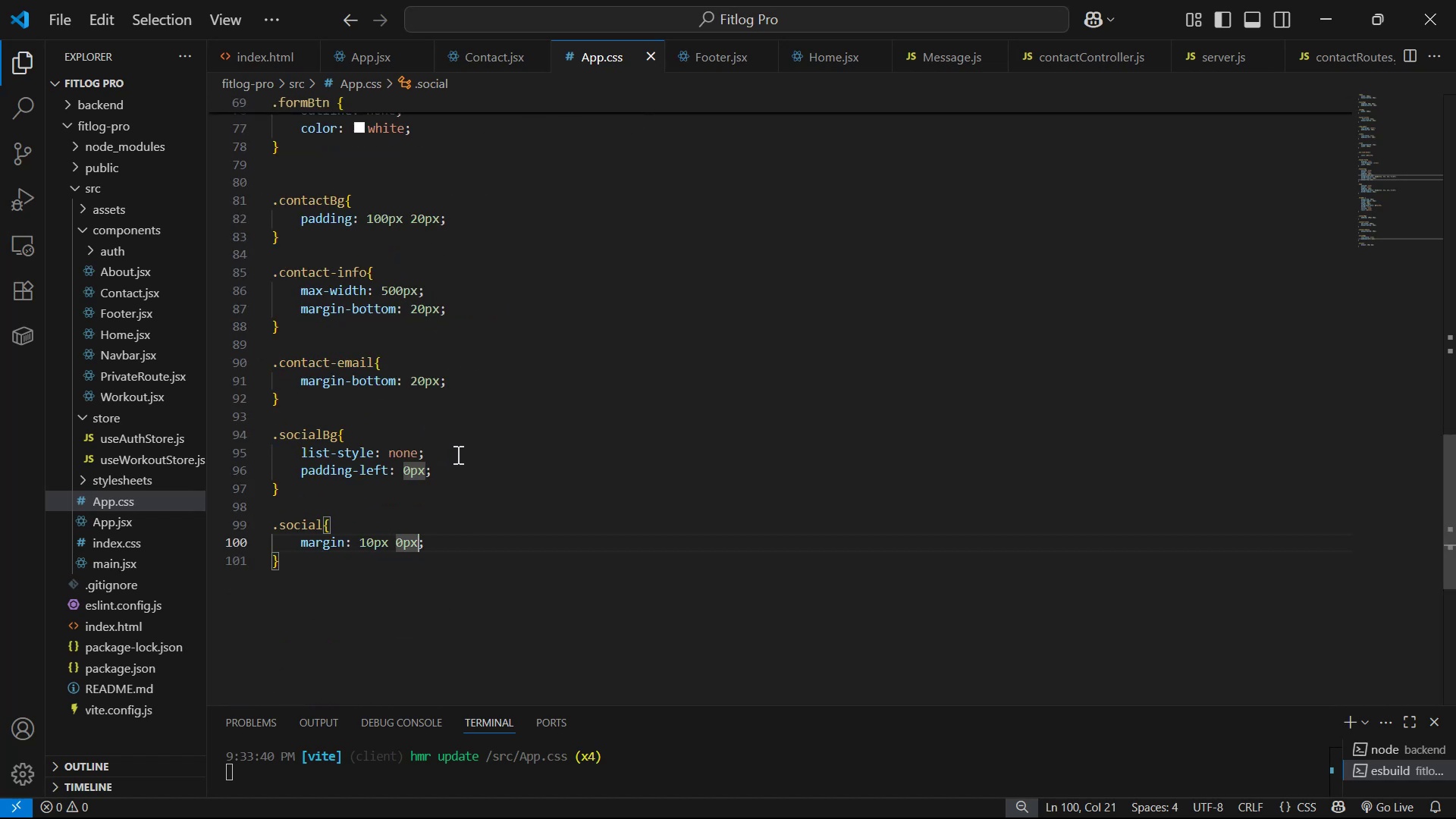 
key(Alt+AltLeft)
 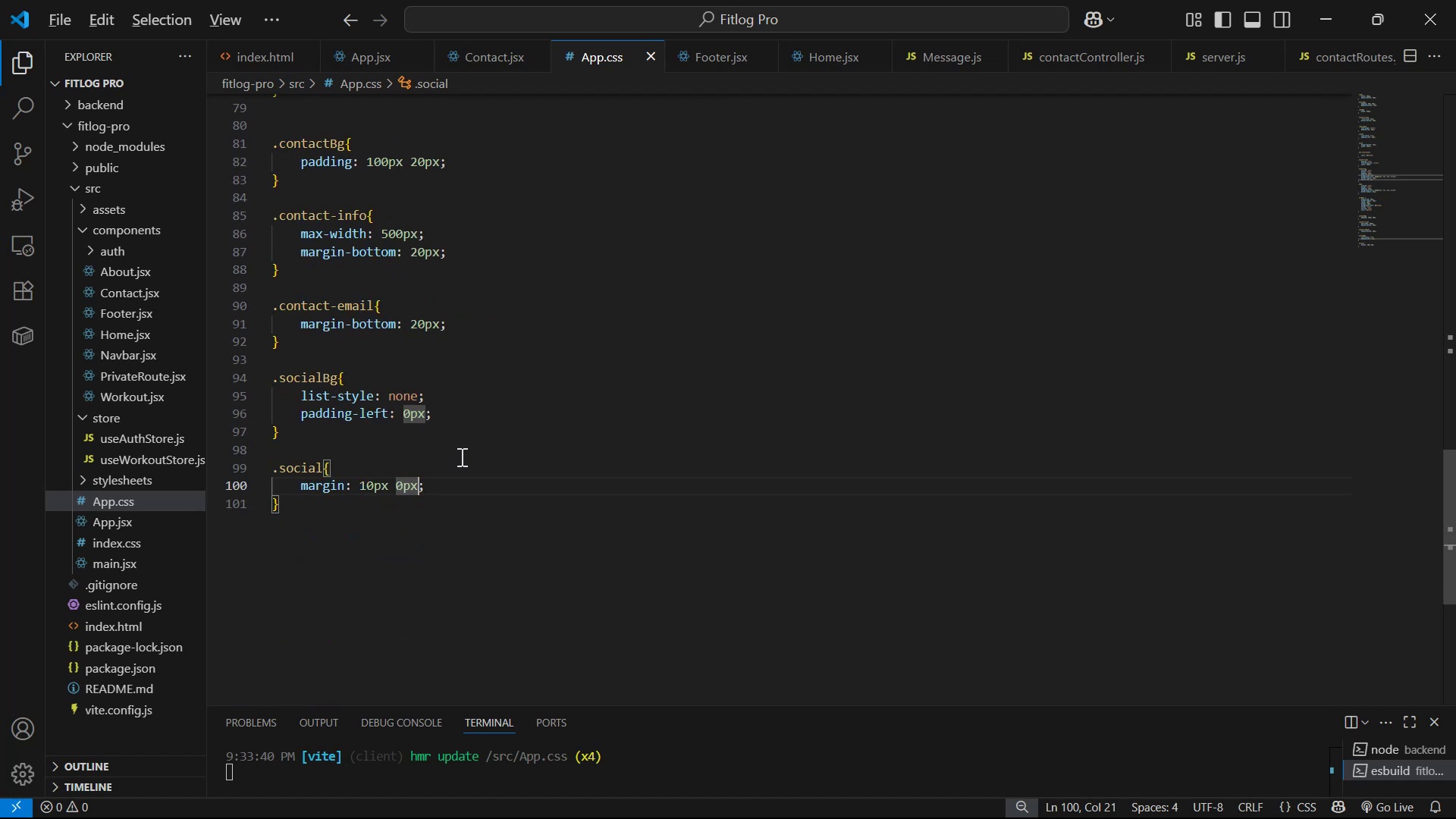 
key(Alt+Tab)
 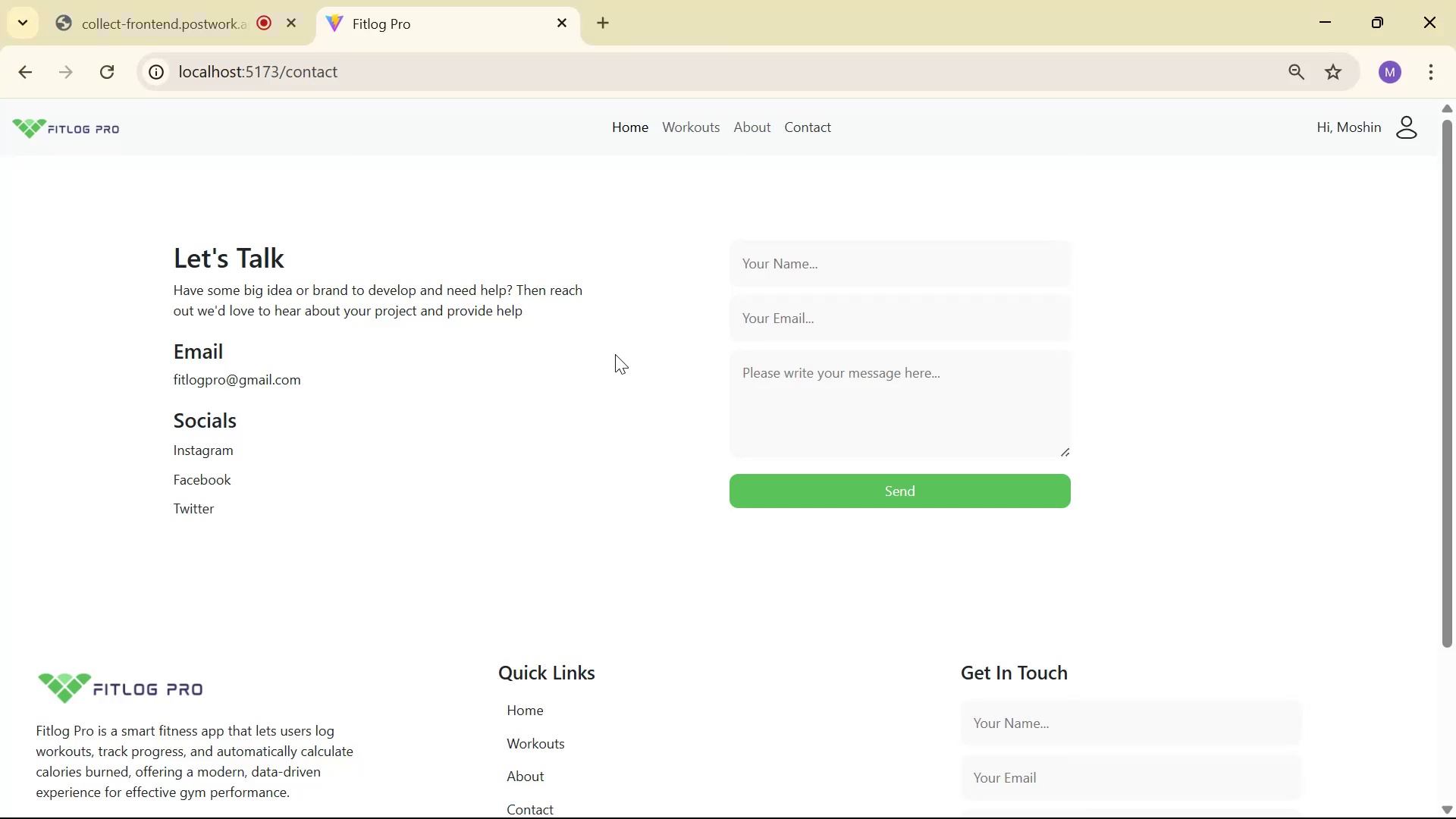 
key(Alt+AltLeft)
 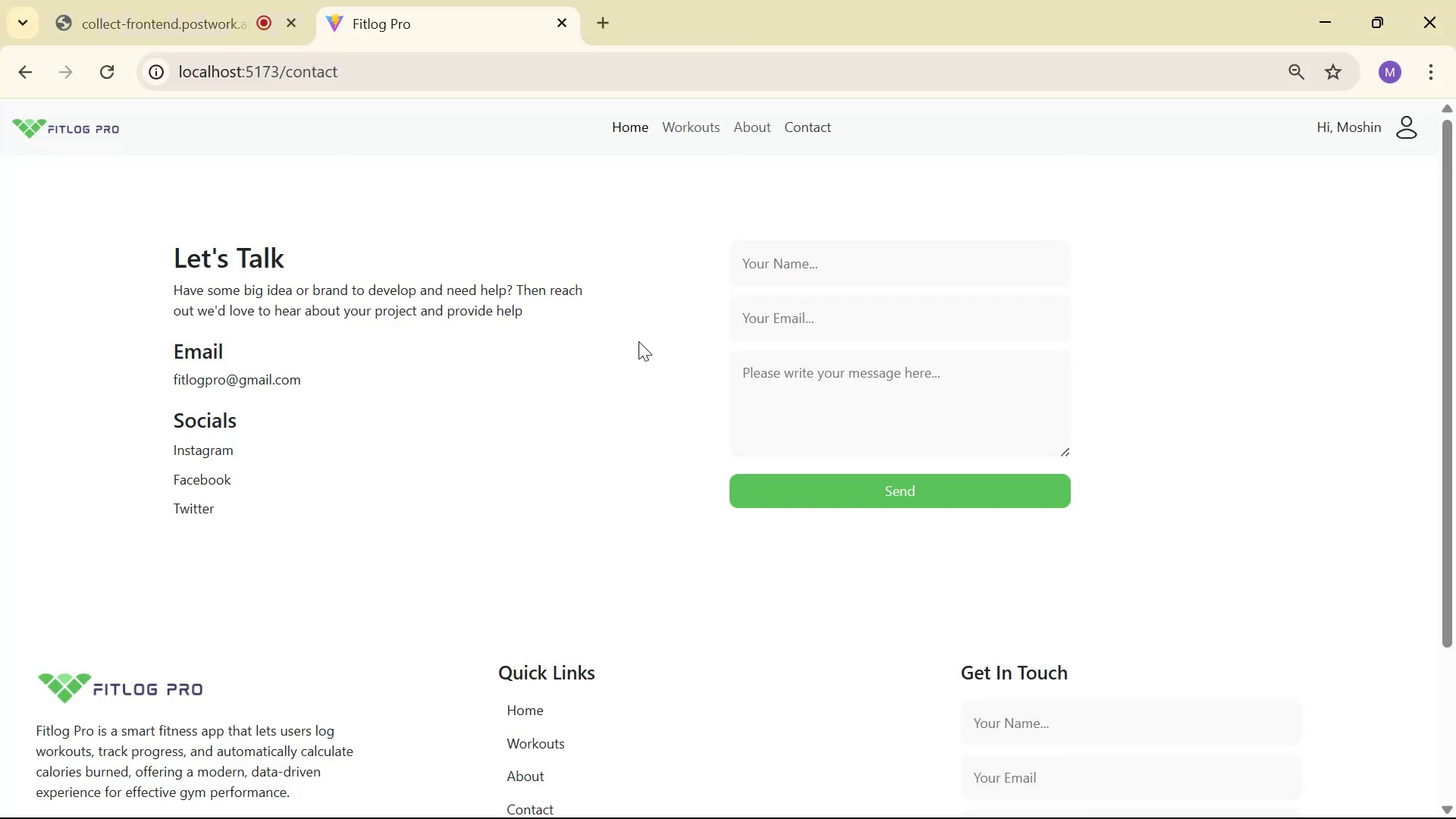 
key(Alt+Tab)
 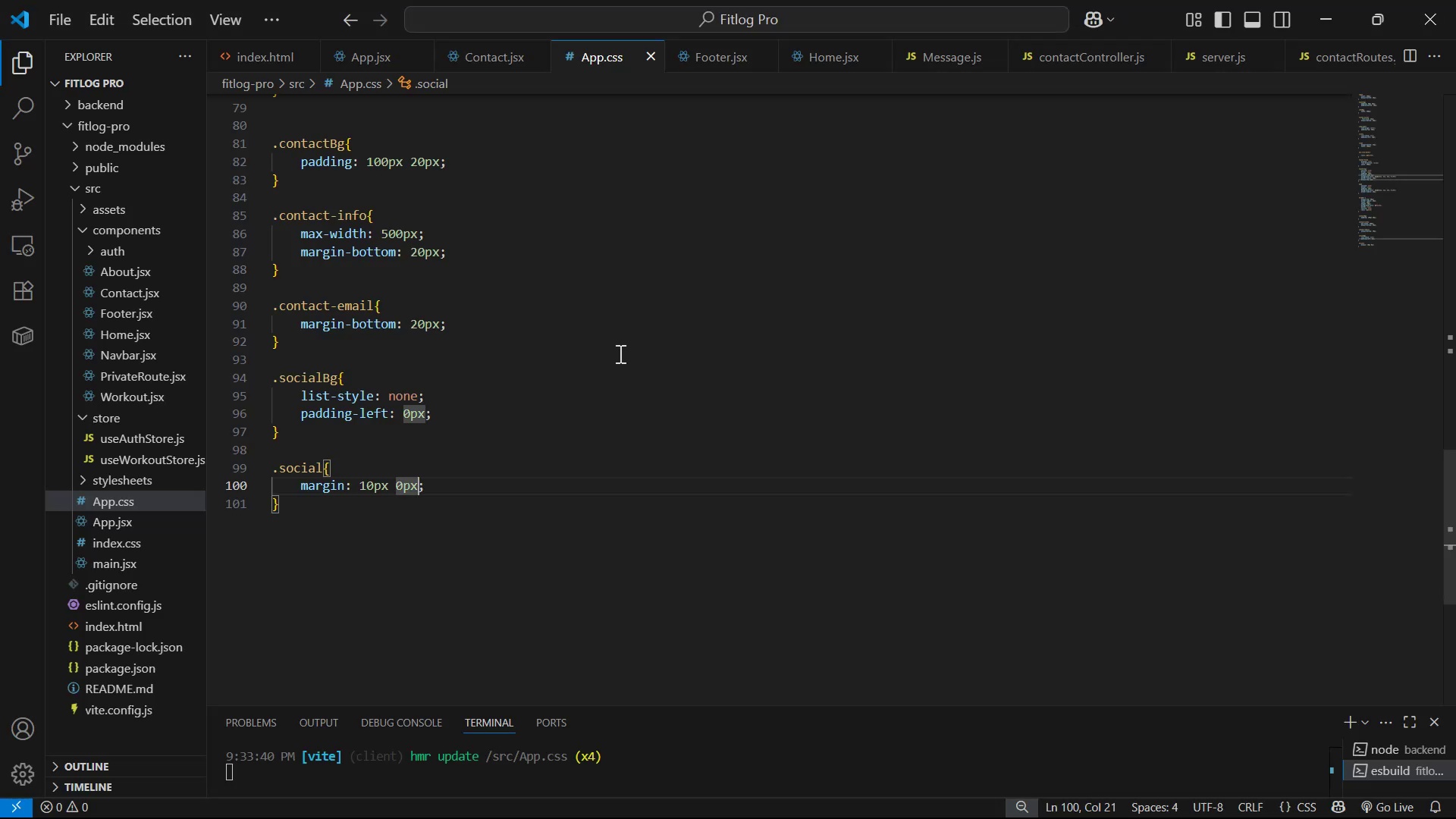 
scroll: coordinate [580, 368], scroll_direction: up, amount: 4.0
 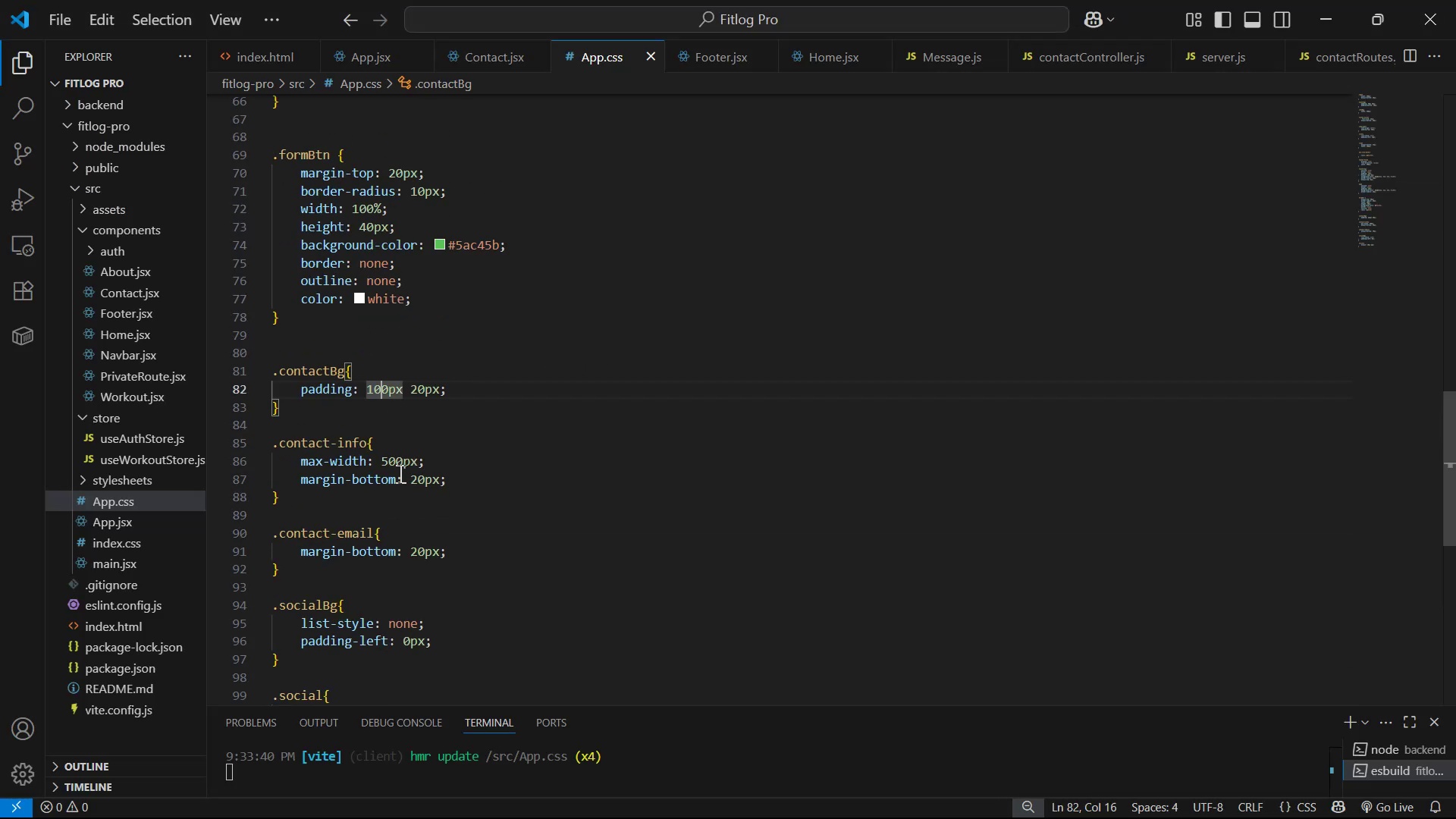 
key(Backspace)
 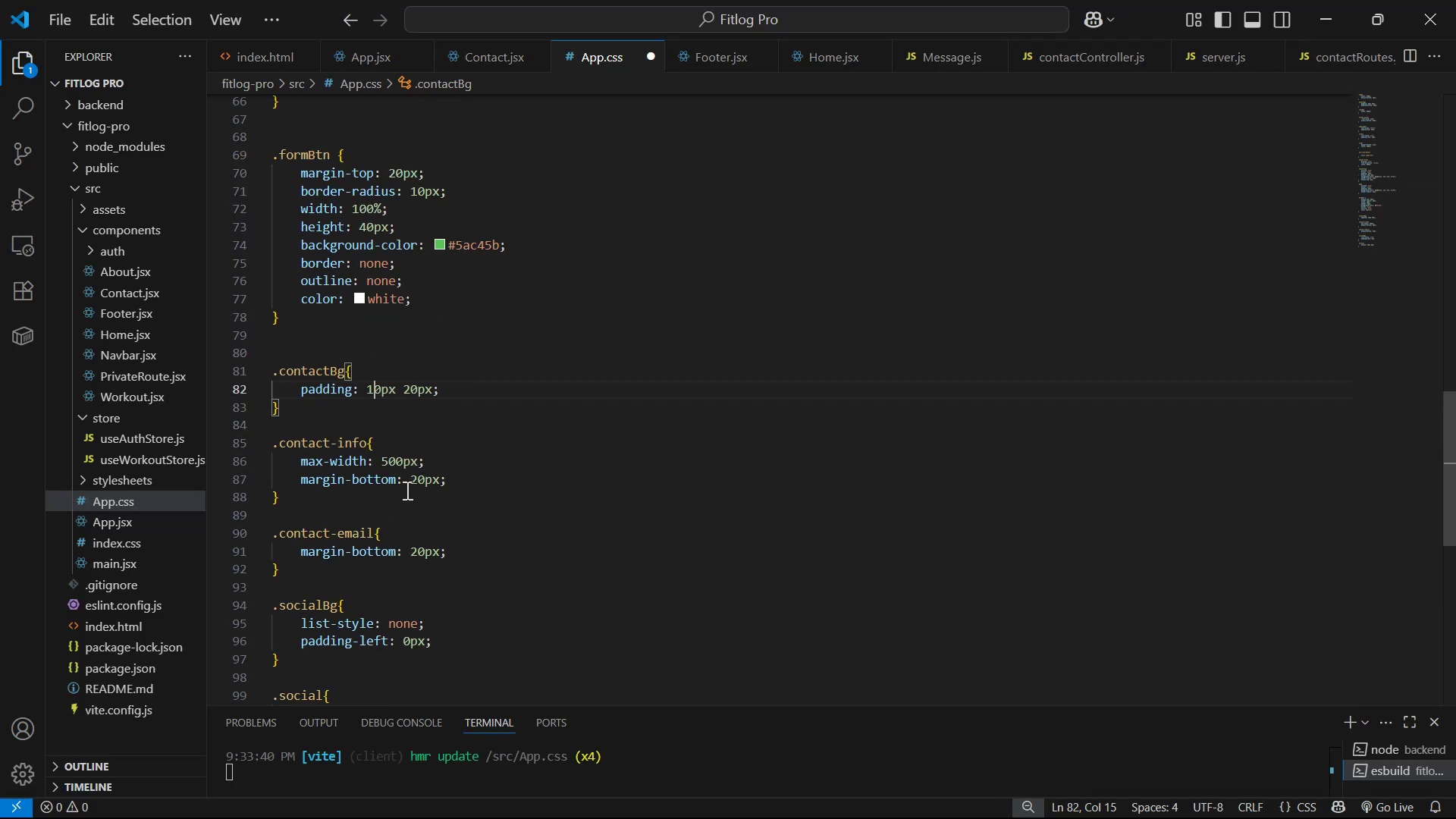 
key(5)
 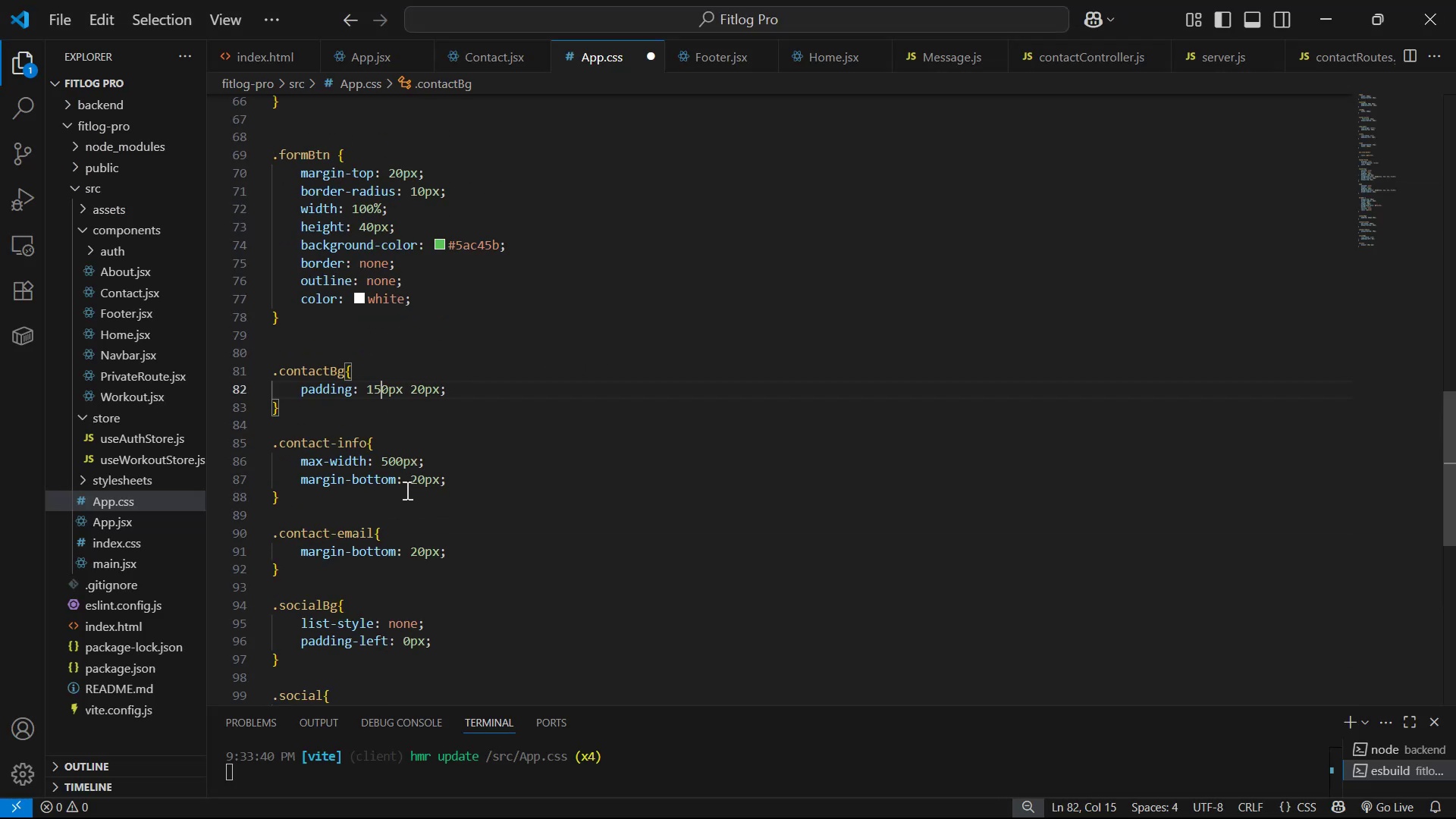 
key(Control+S)
 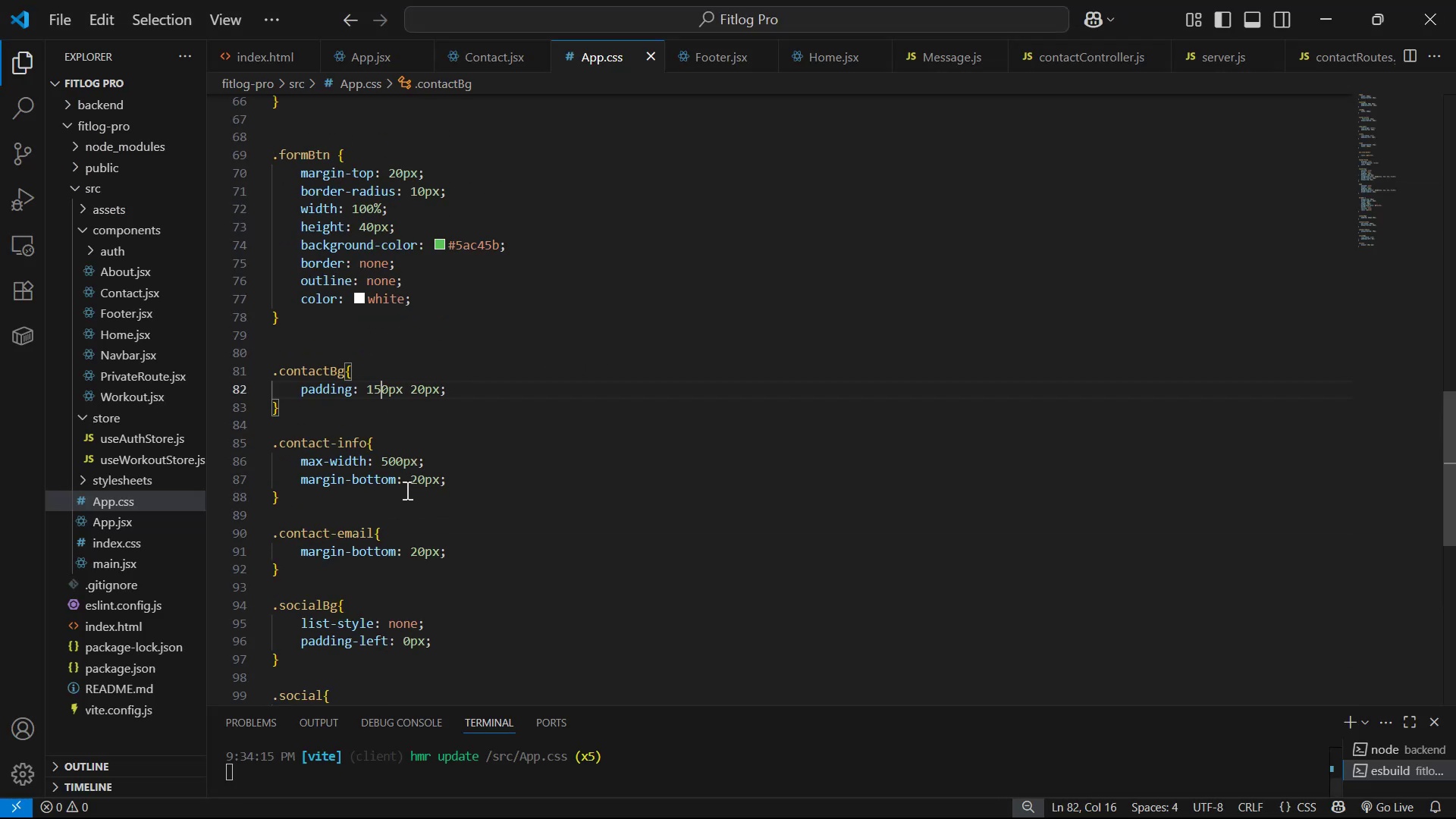 
key(Alt+AltLeft)
 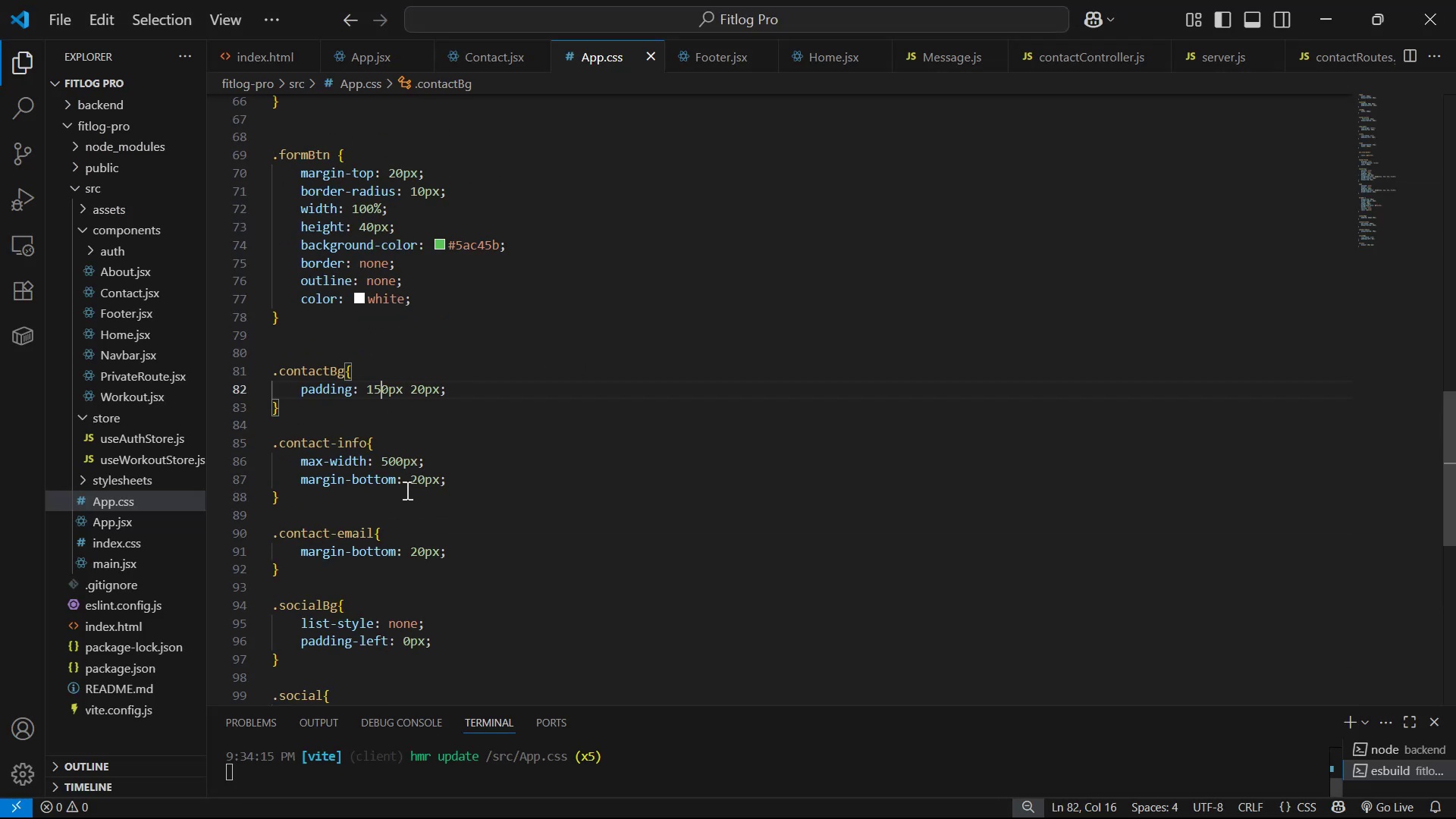 
key(Alt+Tab)
 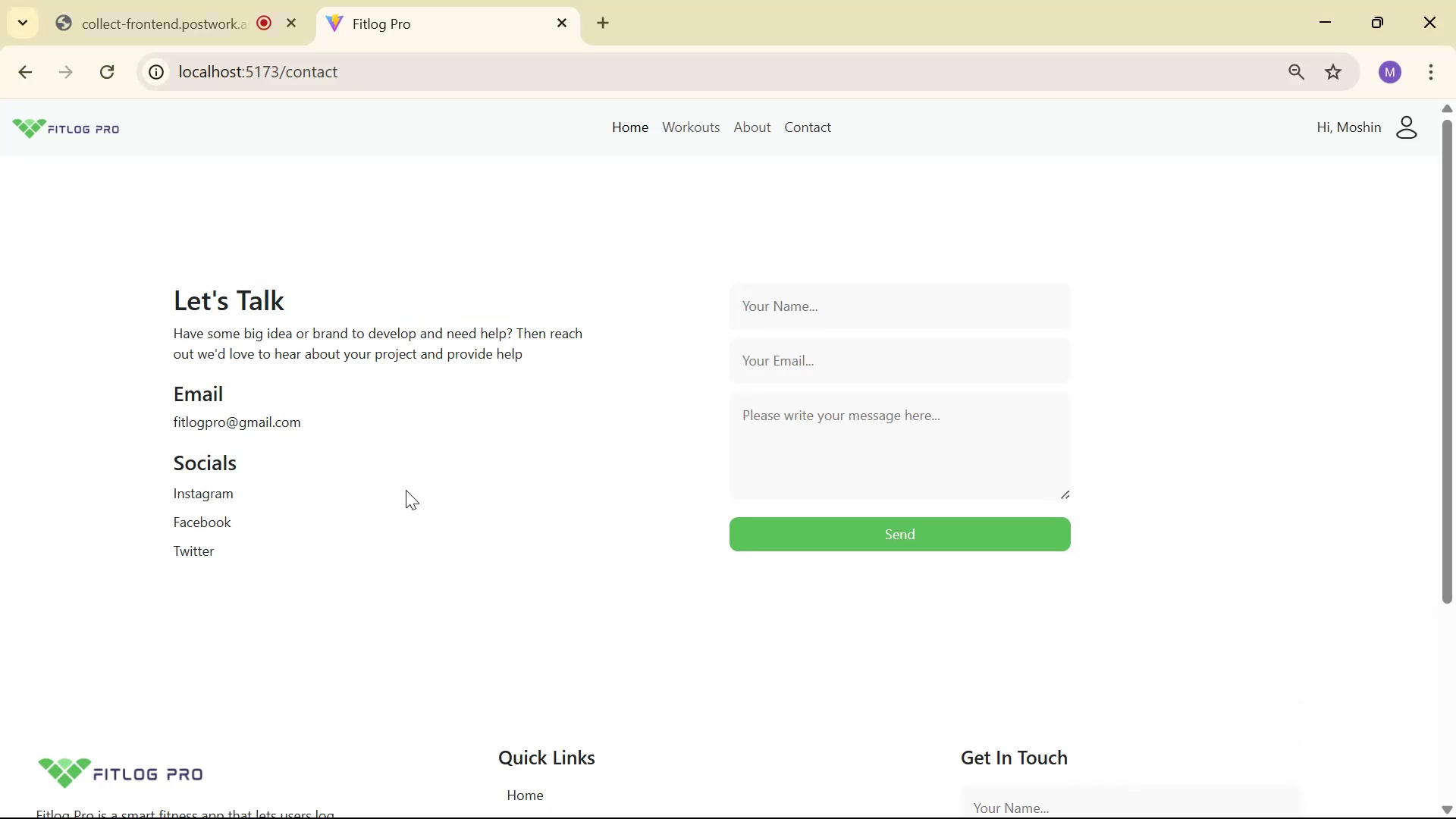 
scroll: coordinate [492, 422], scroll_direction: up, amount: 7.0
 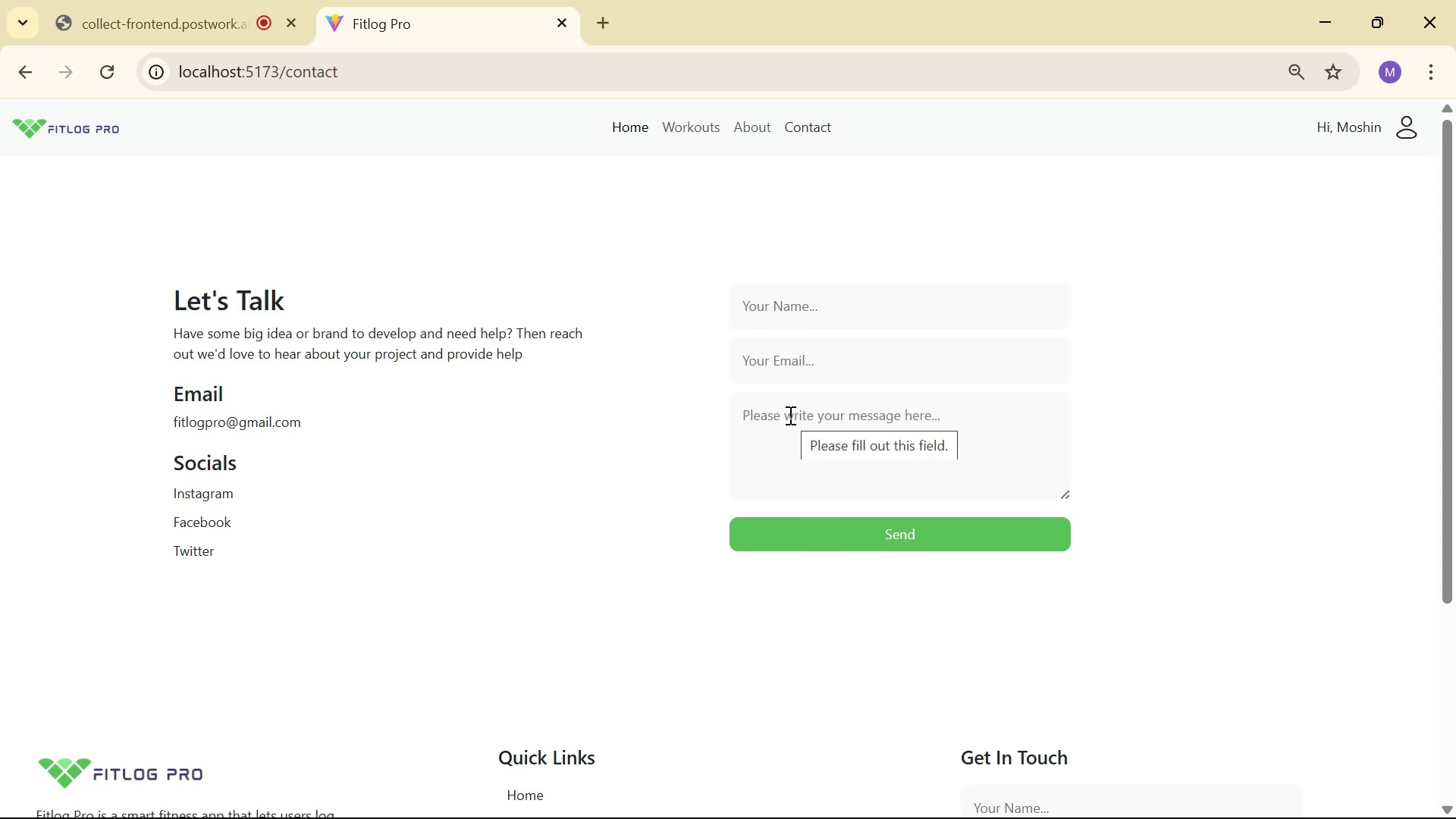 
wait(13.95)
 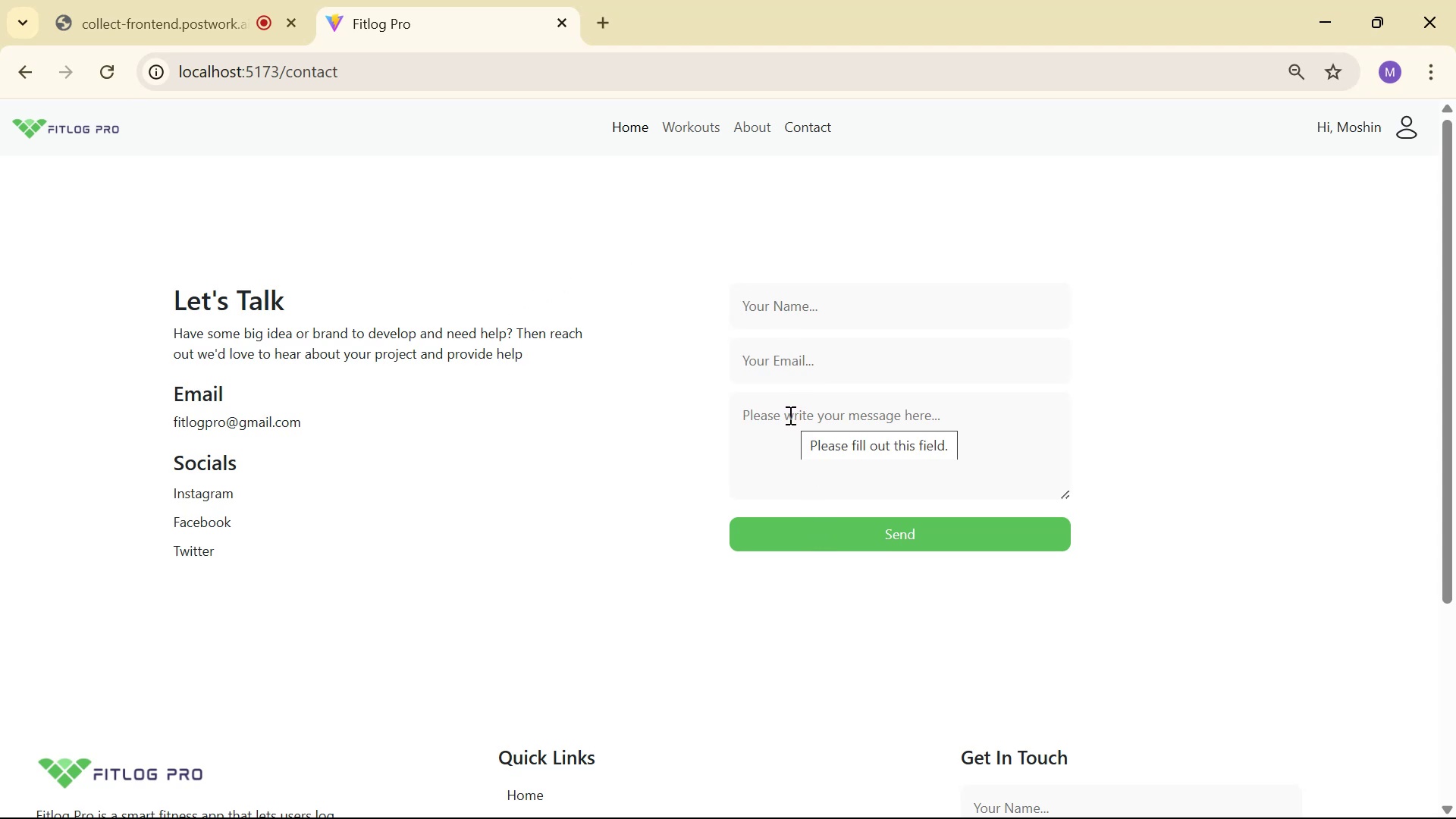 
key(Alt+AltLeft)
 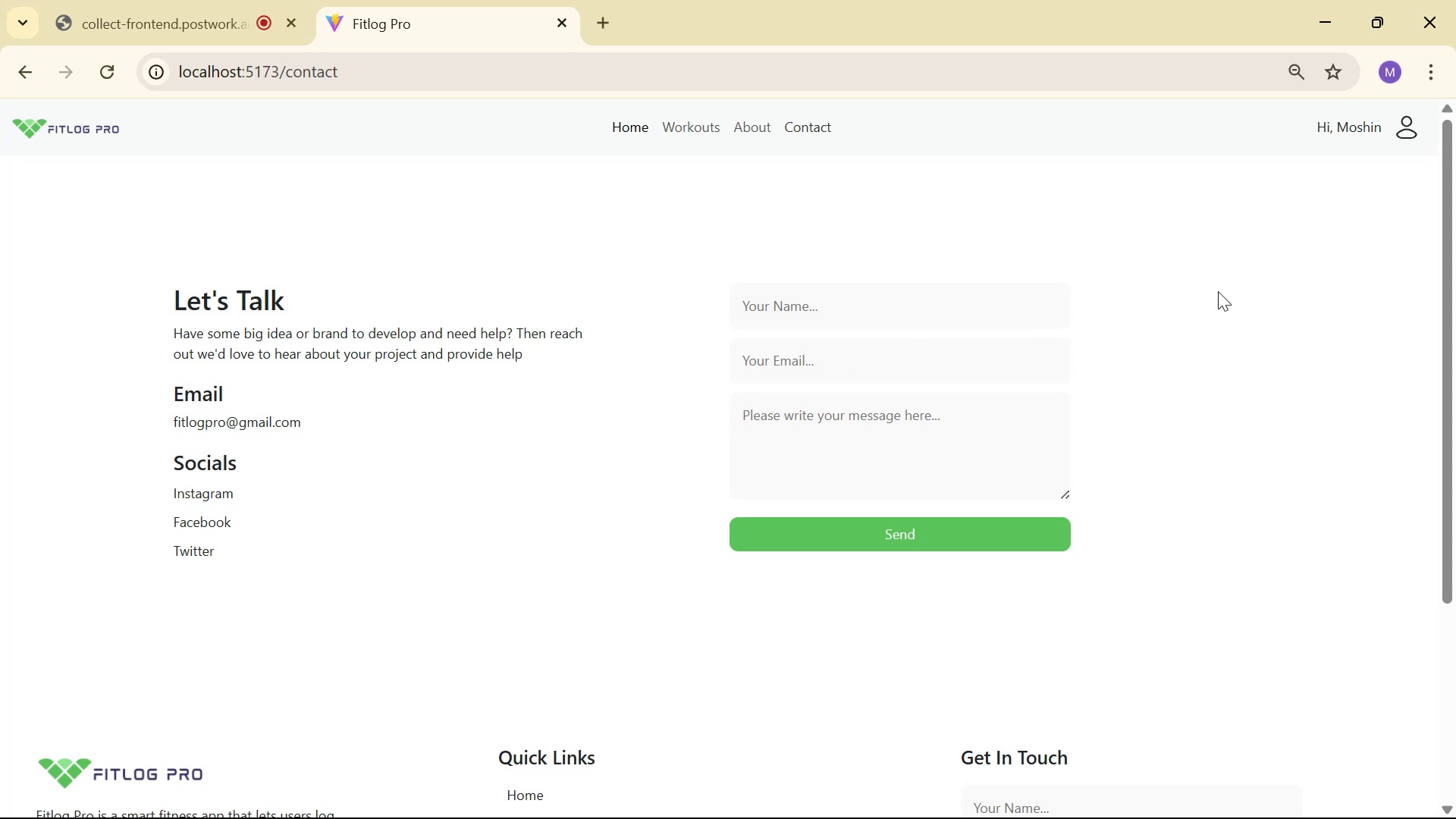 
key(Alt+Tab)
 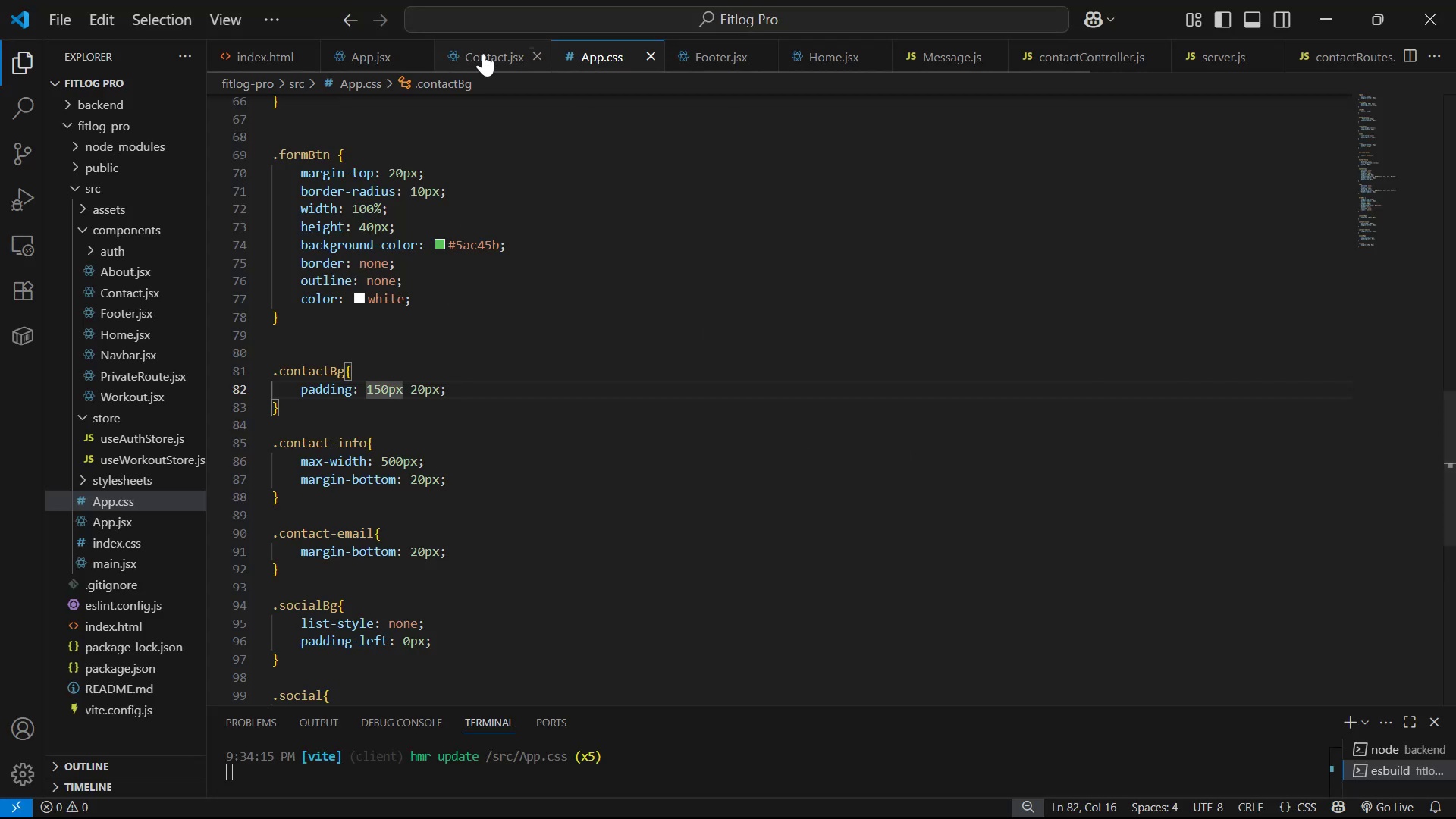 
left_click([483, 53])
 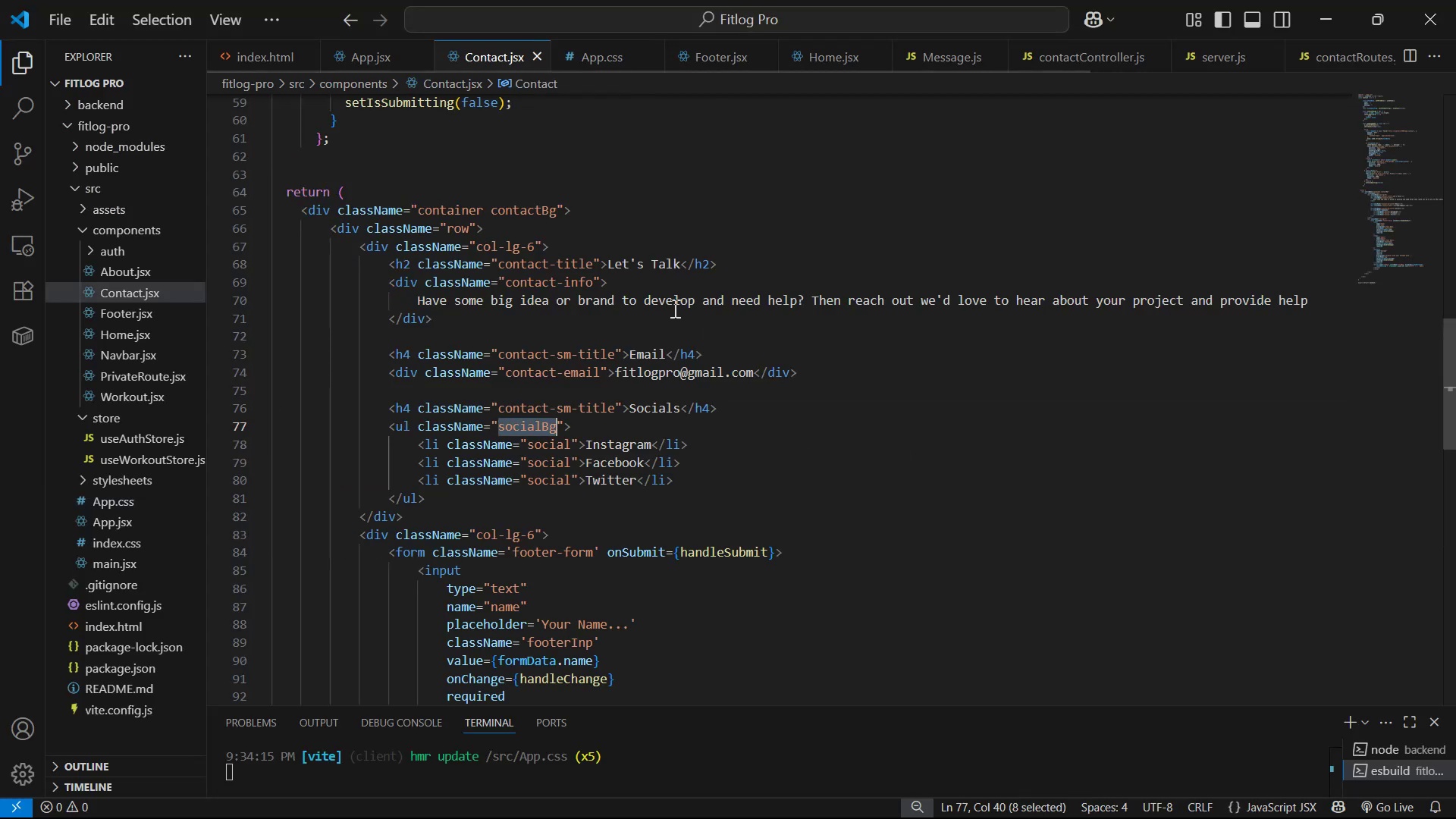 
scroll: coordinate [701, 330], scroll_direction: down, amount: 5.0
 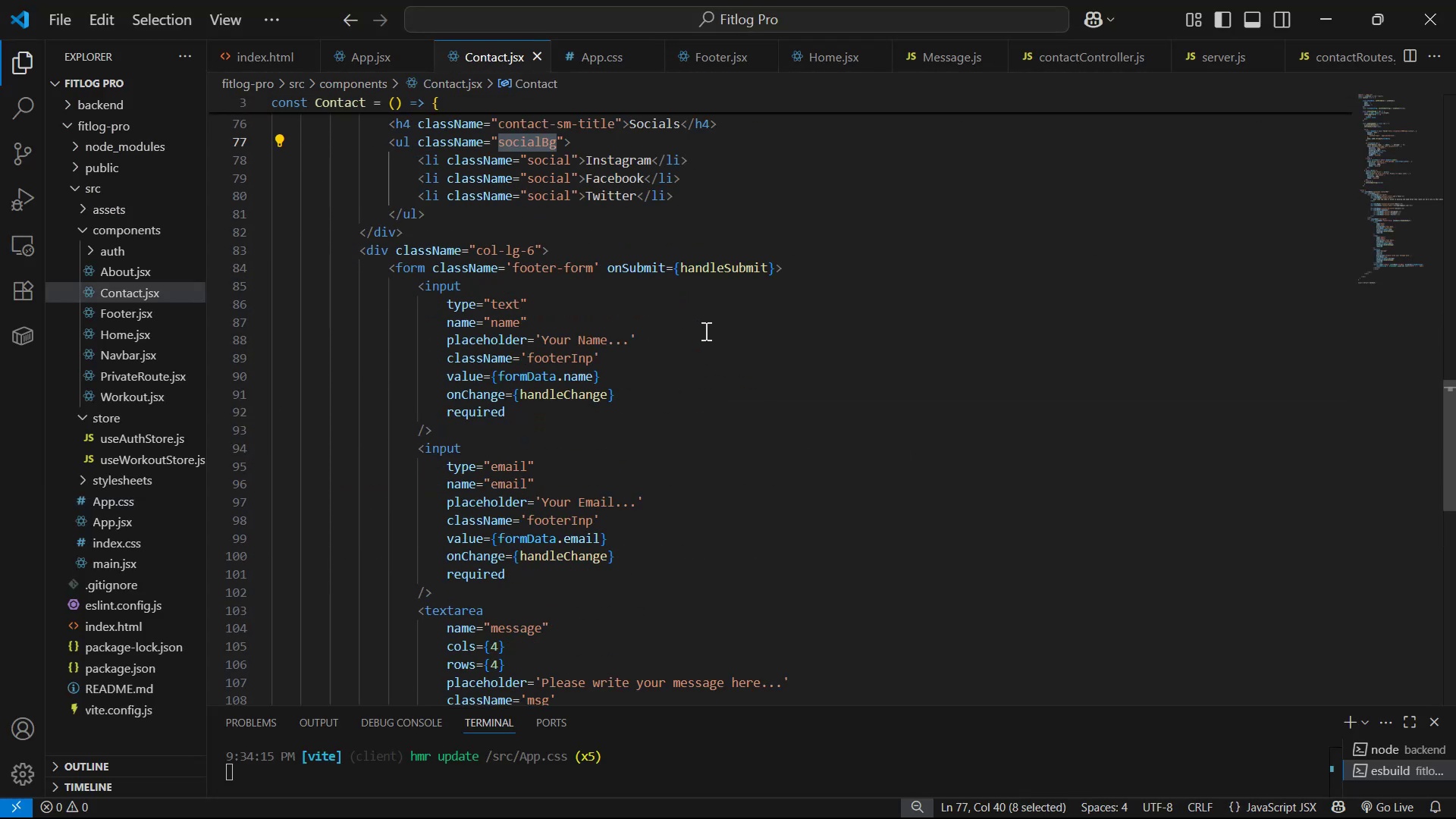 
scroll: coordinate [706, 329], scroll_direction: up, amount: 2.0
 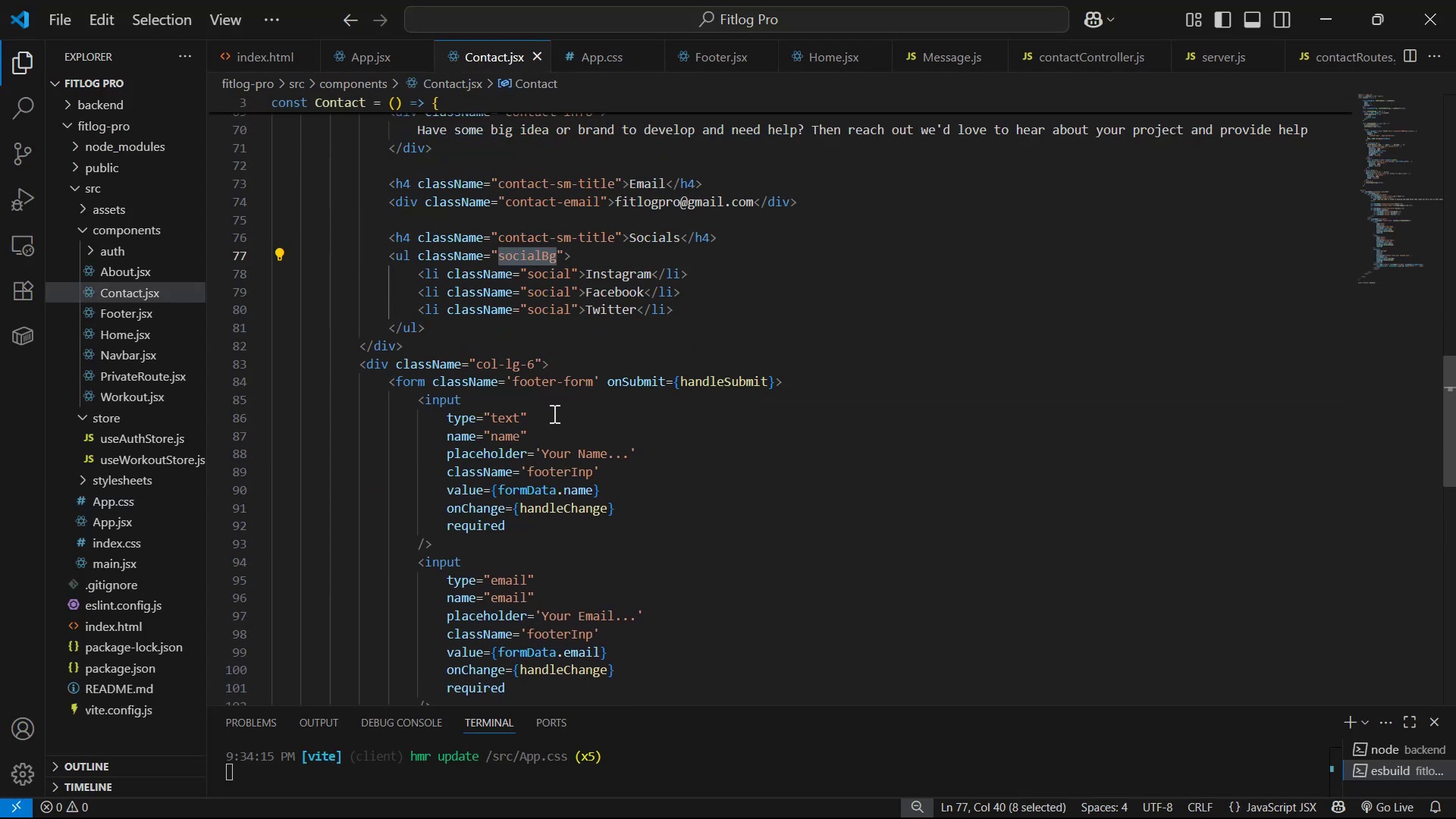 
left_click([590, 362])
 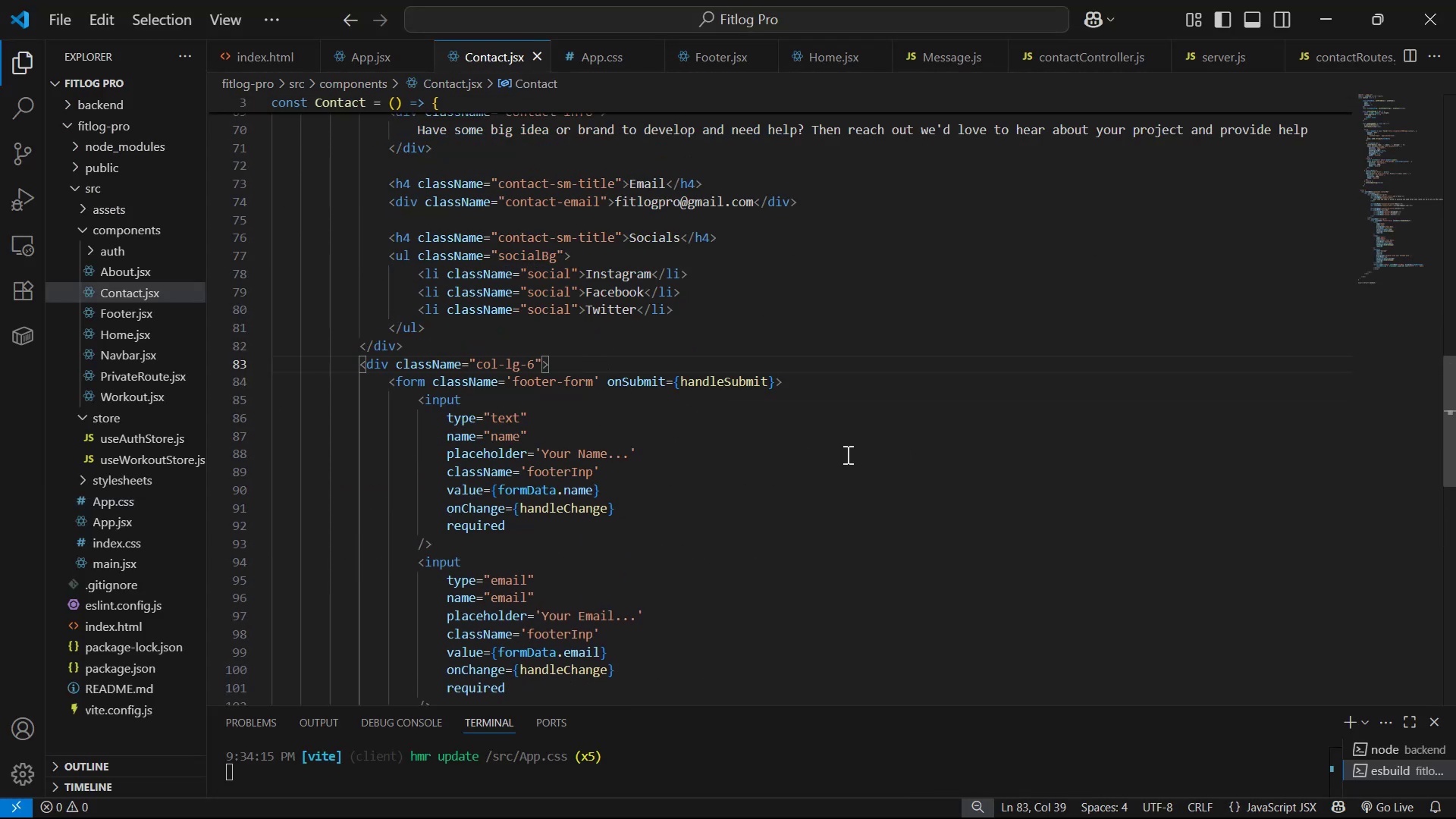 
key(Enter)
 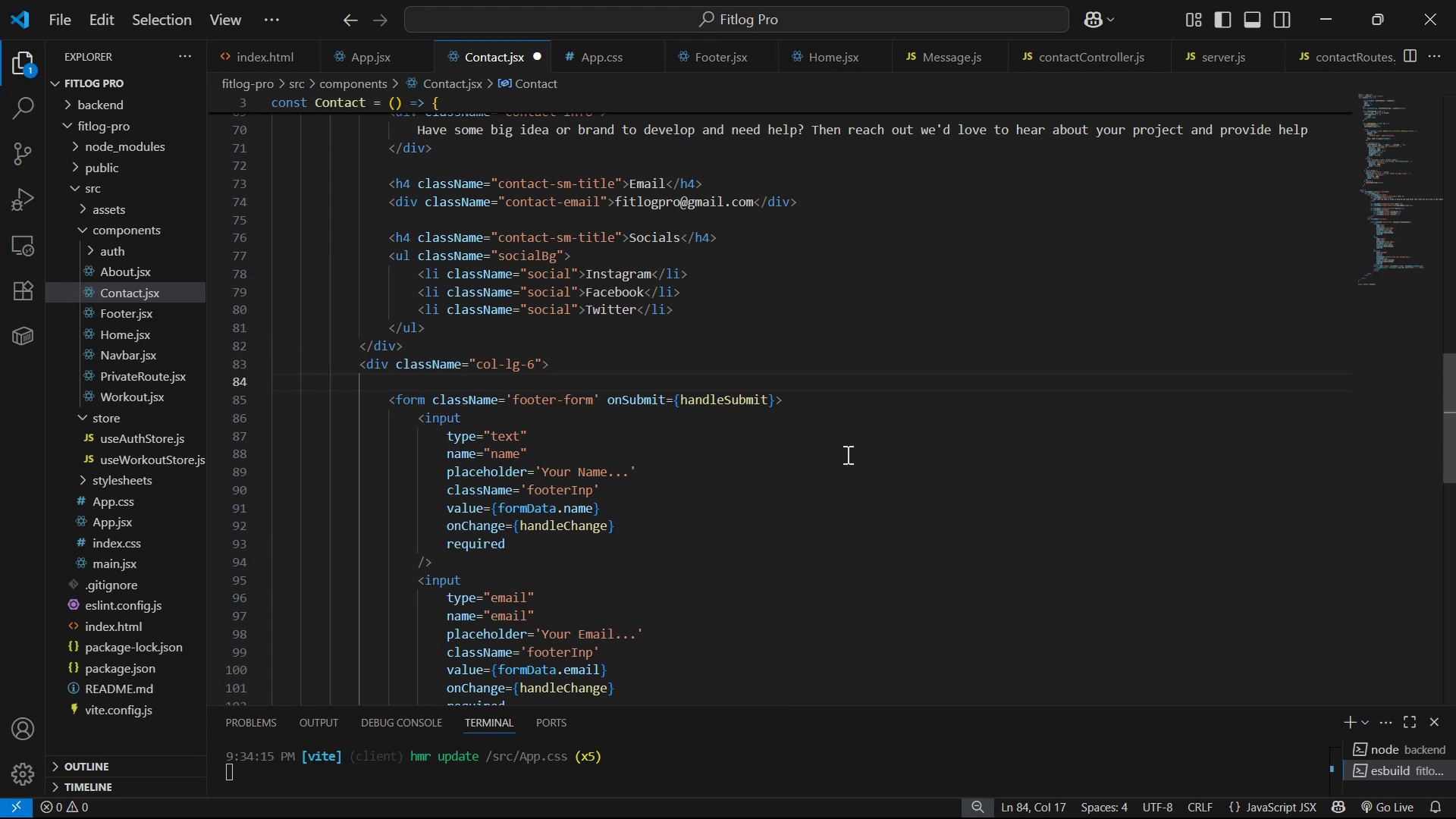 
type(div.formN)
key(Backspace)
type(Bg )
key(Backspace)
key(Backspace)
type(g)
 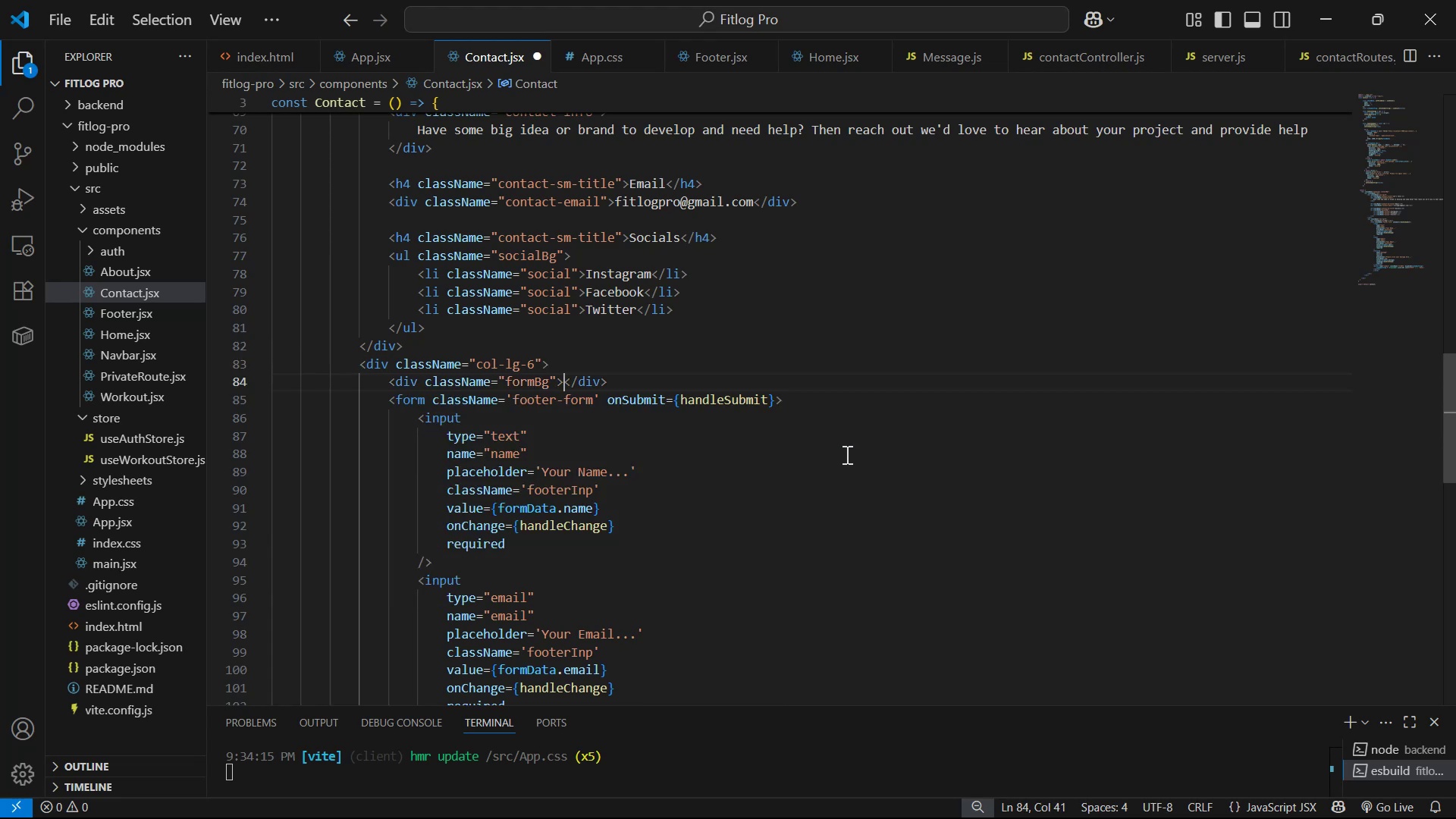 
 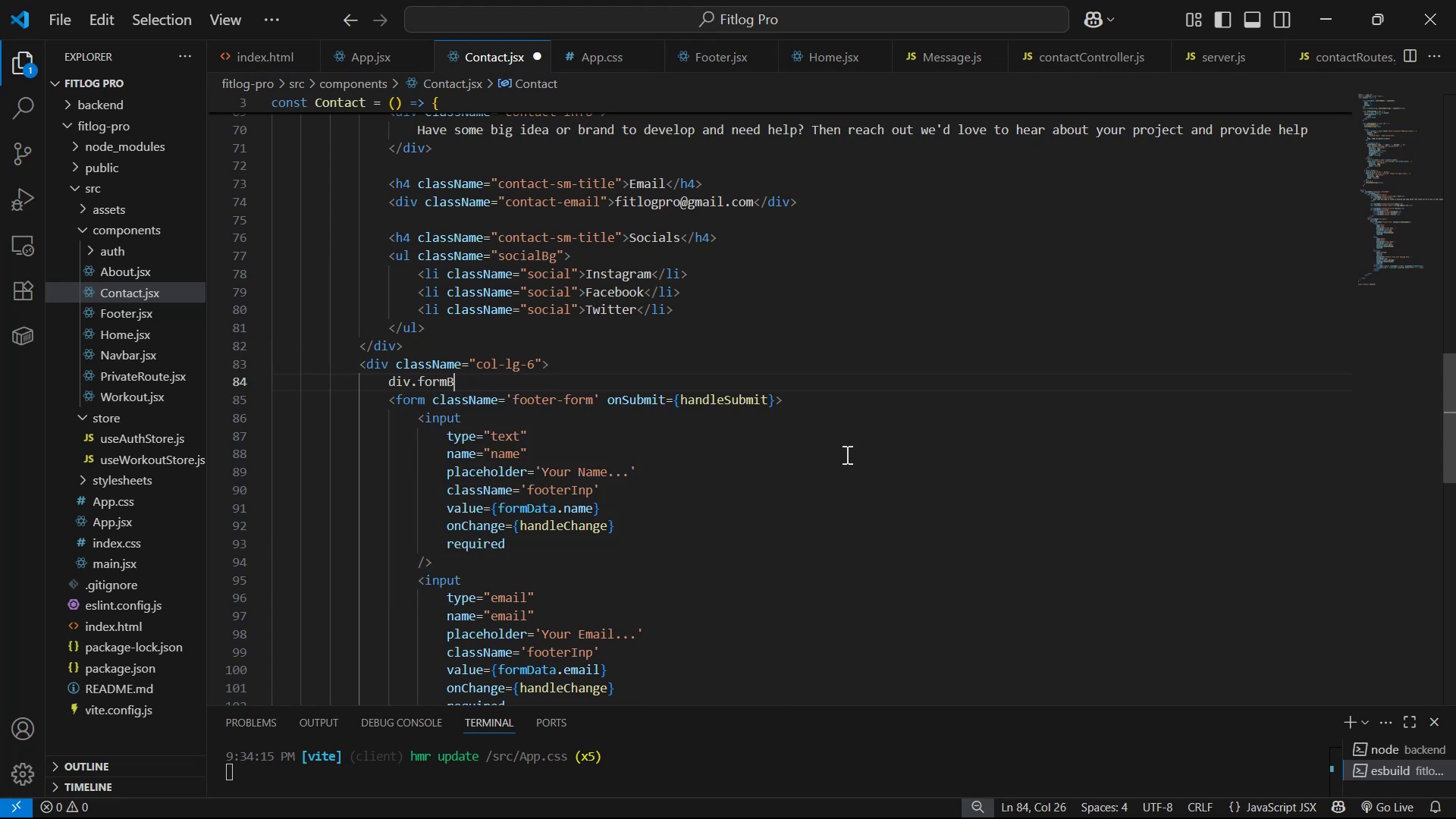 
key(Enter)
 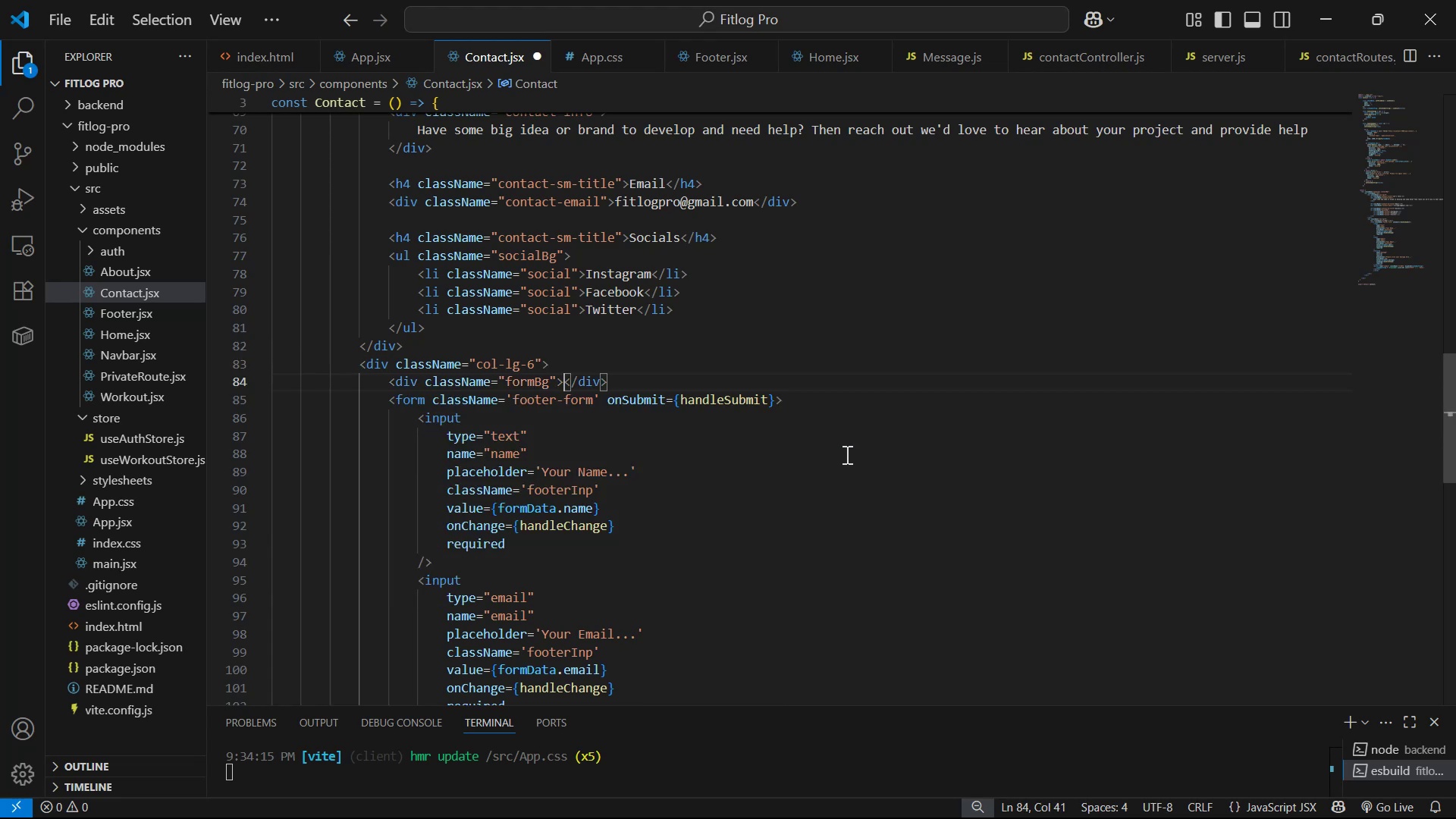 
key(Enter)
 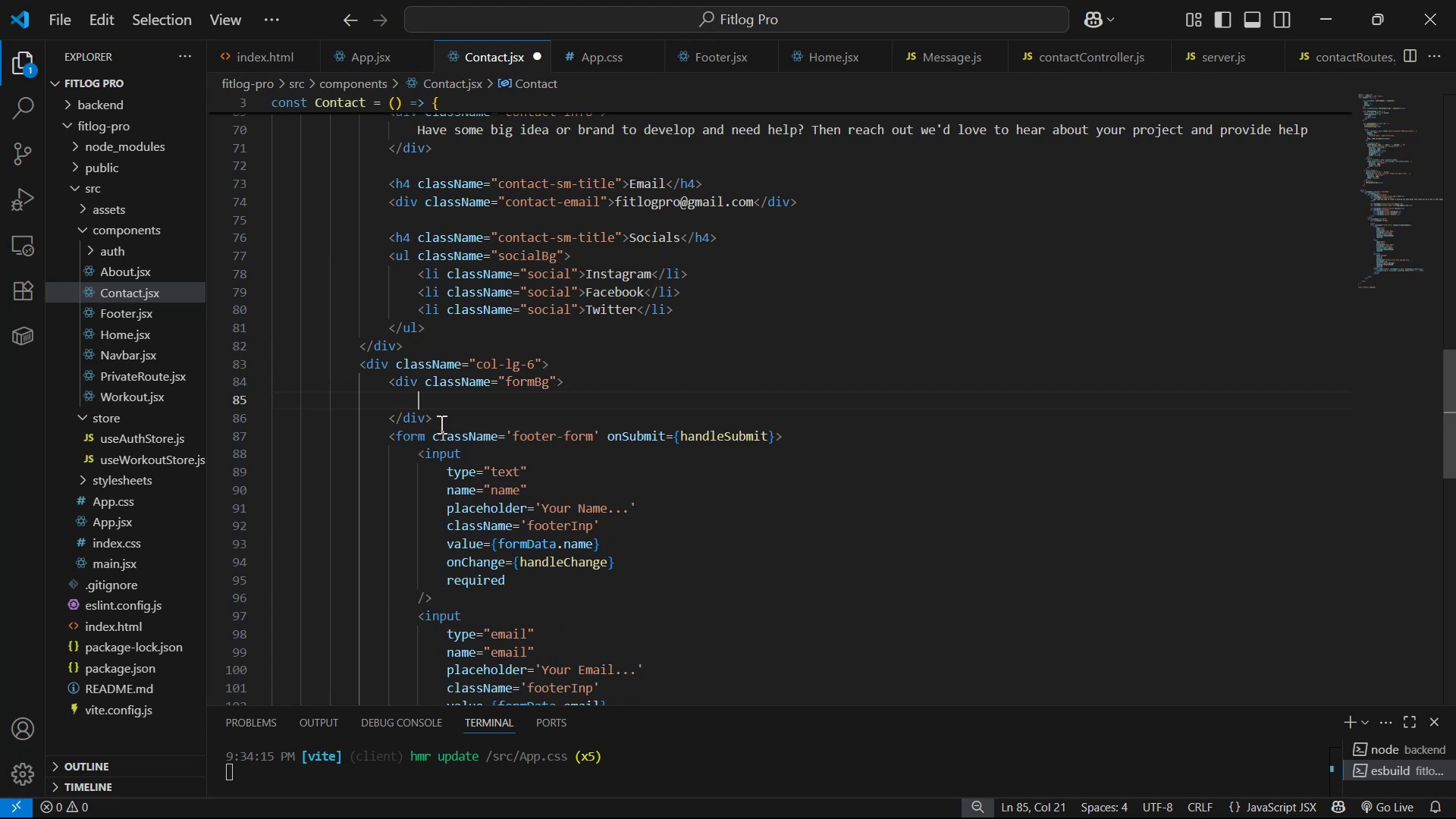 
key(Control+X)
 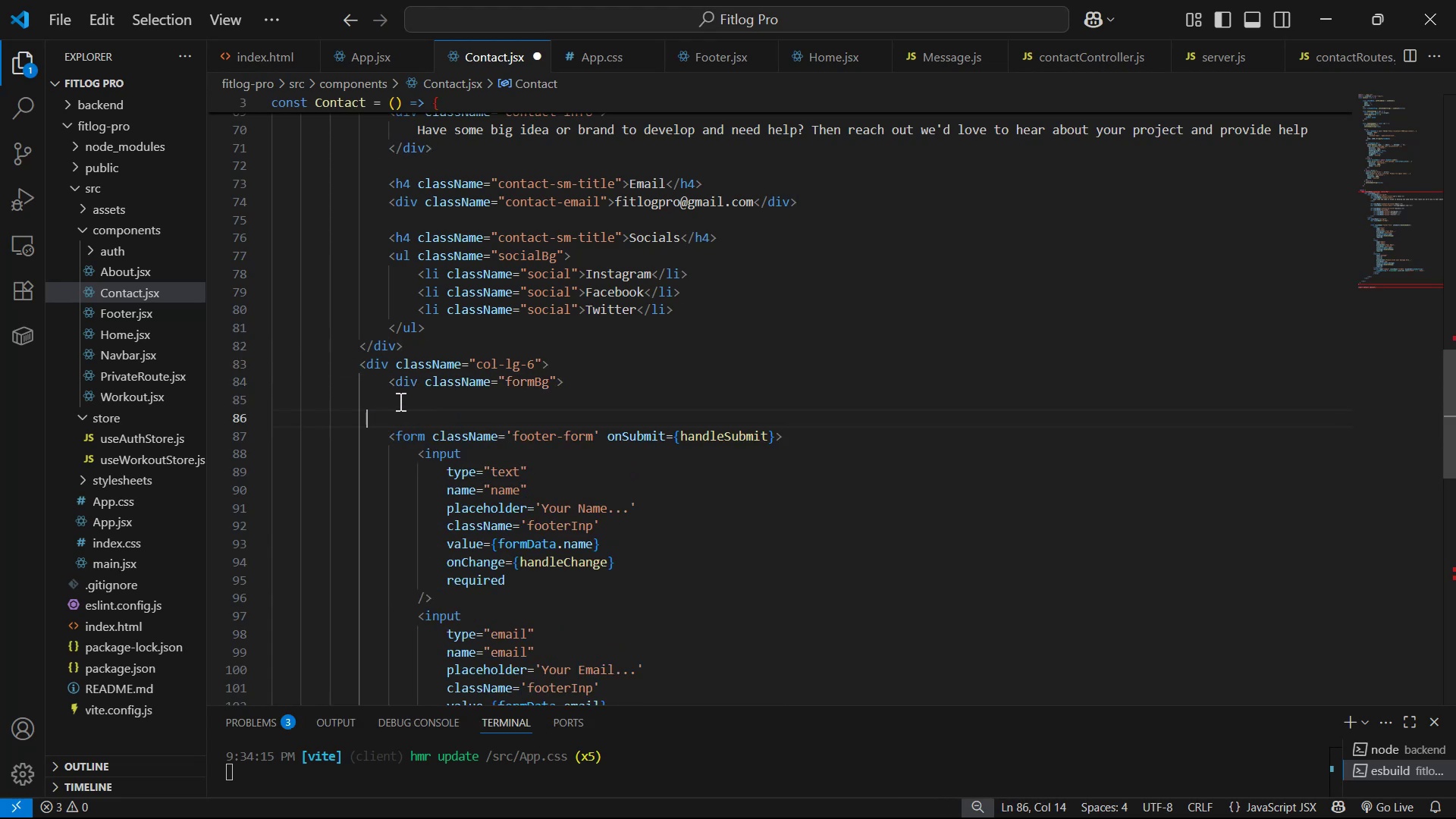 
scroll: coordinate [542, 431], scroll_direction: down, amount: 11.0
 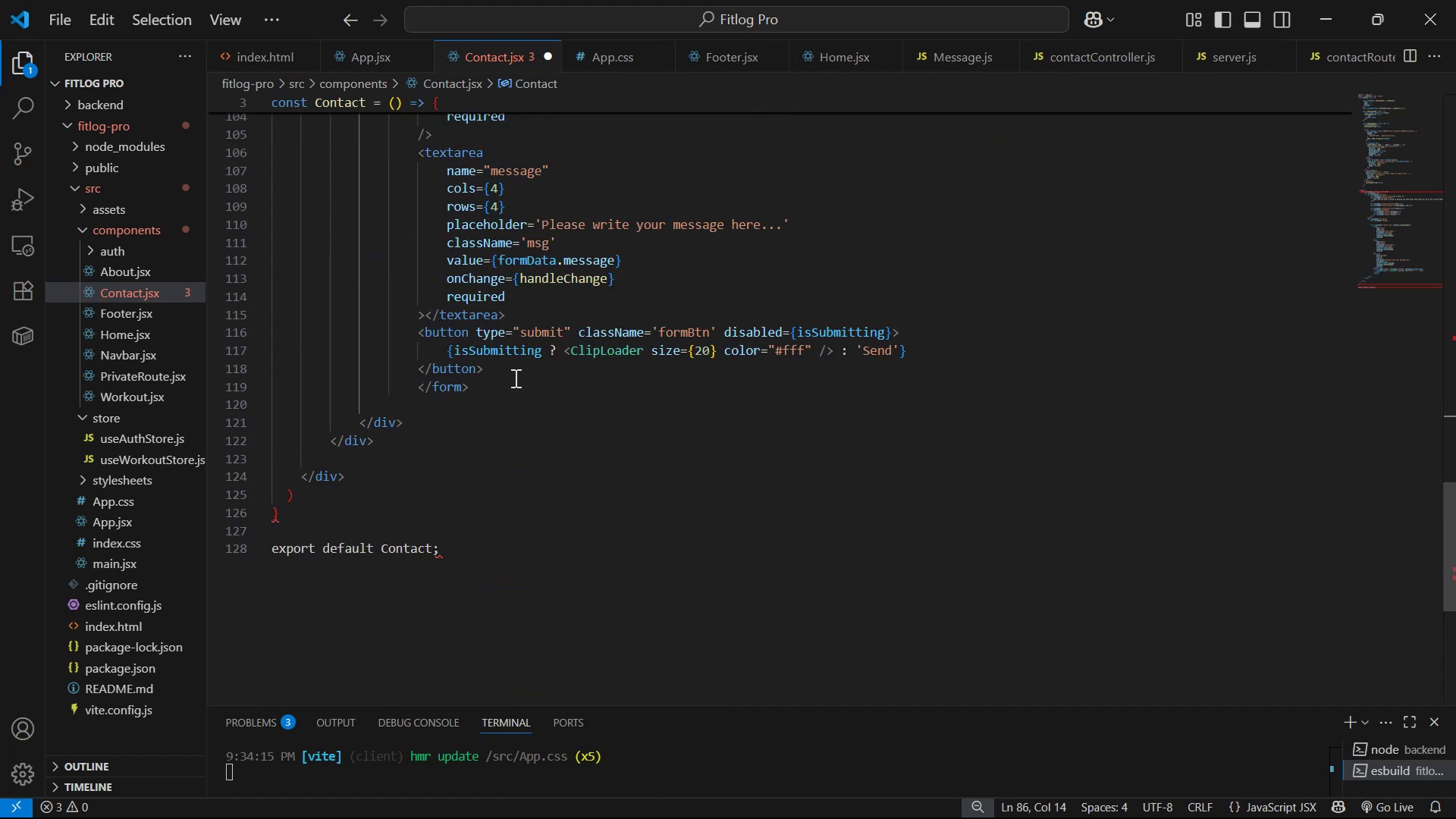 
scroll: coordinate [511, 374], scroll_direction: up, amount: 11.0
 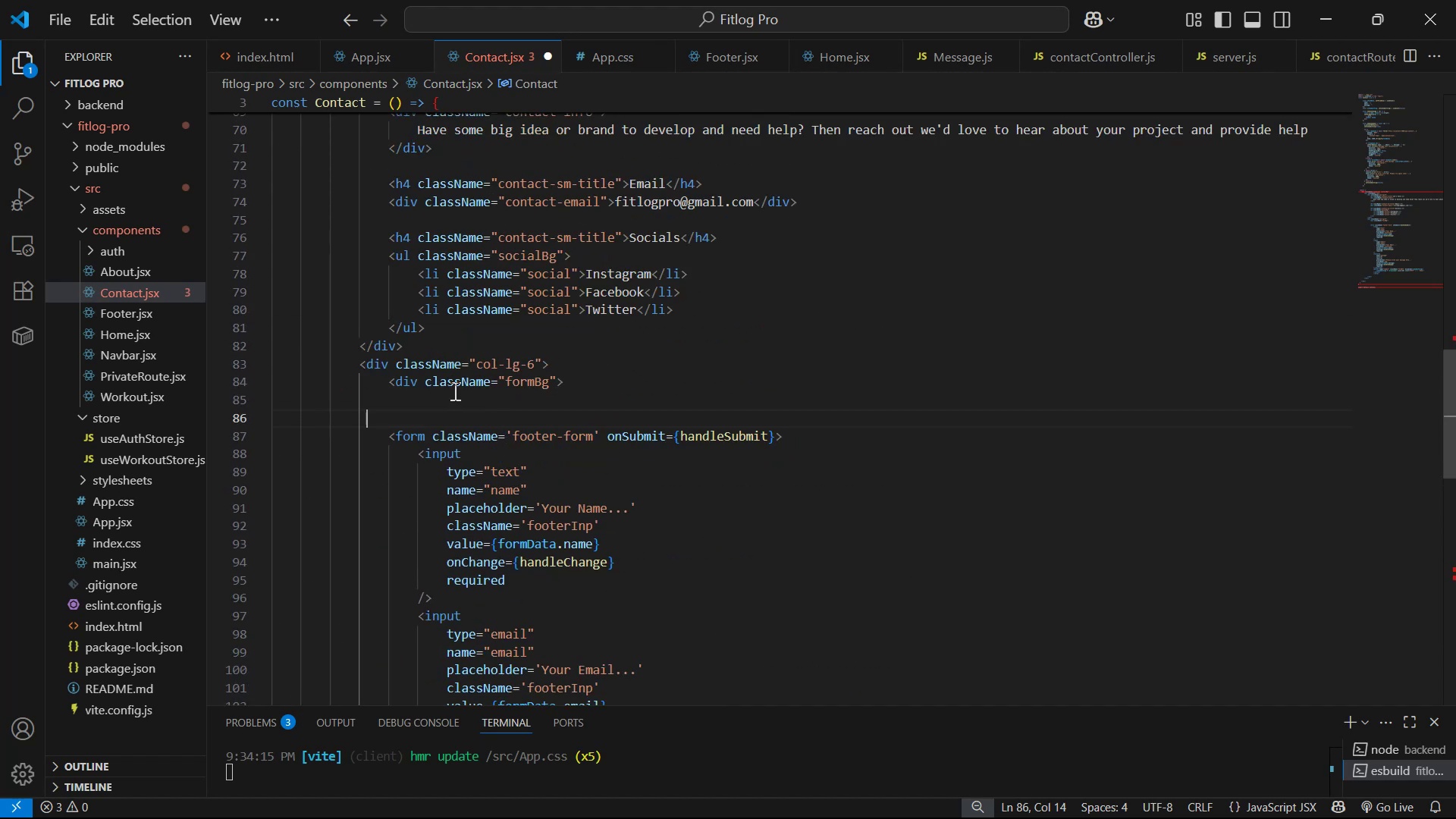 
scroll: coordinate [490, 397], scroll_direction: down, amount: 4.0
 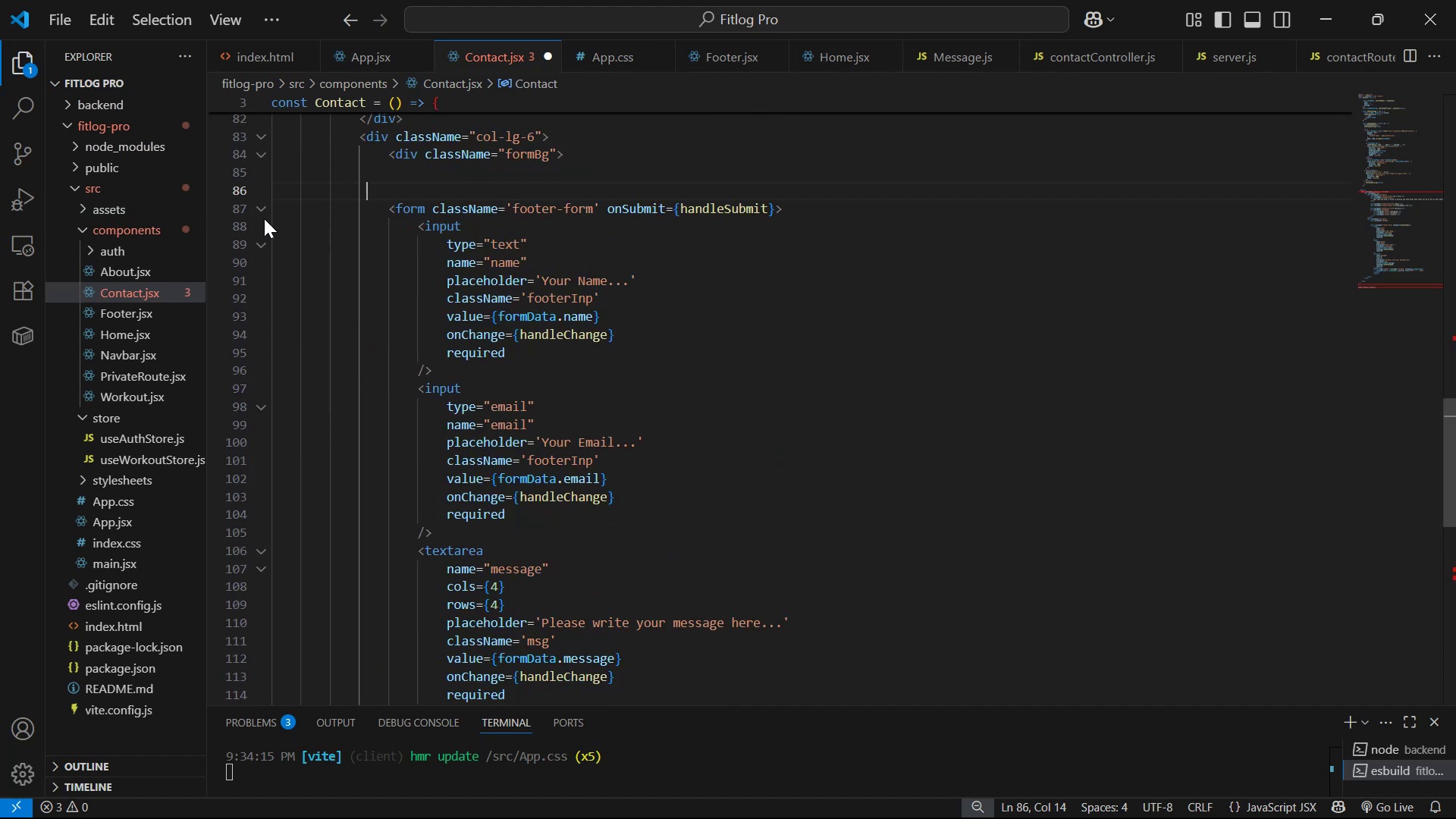 
left_click([262, 206])
 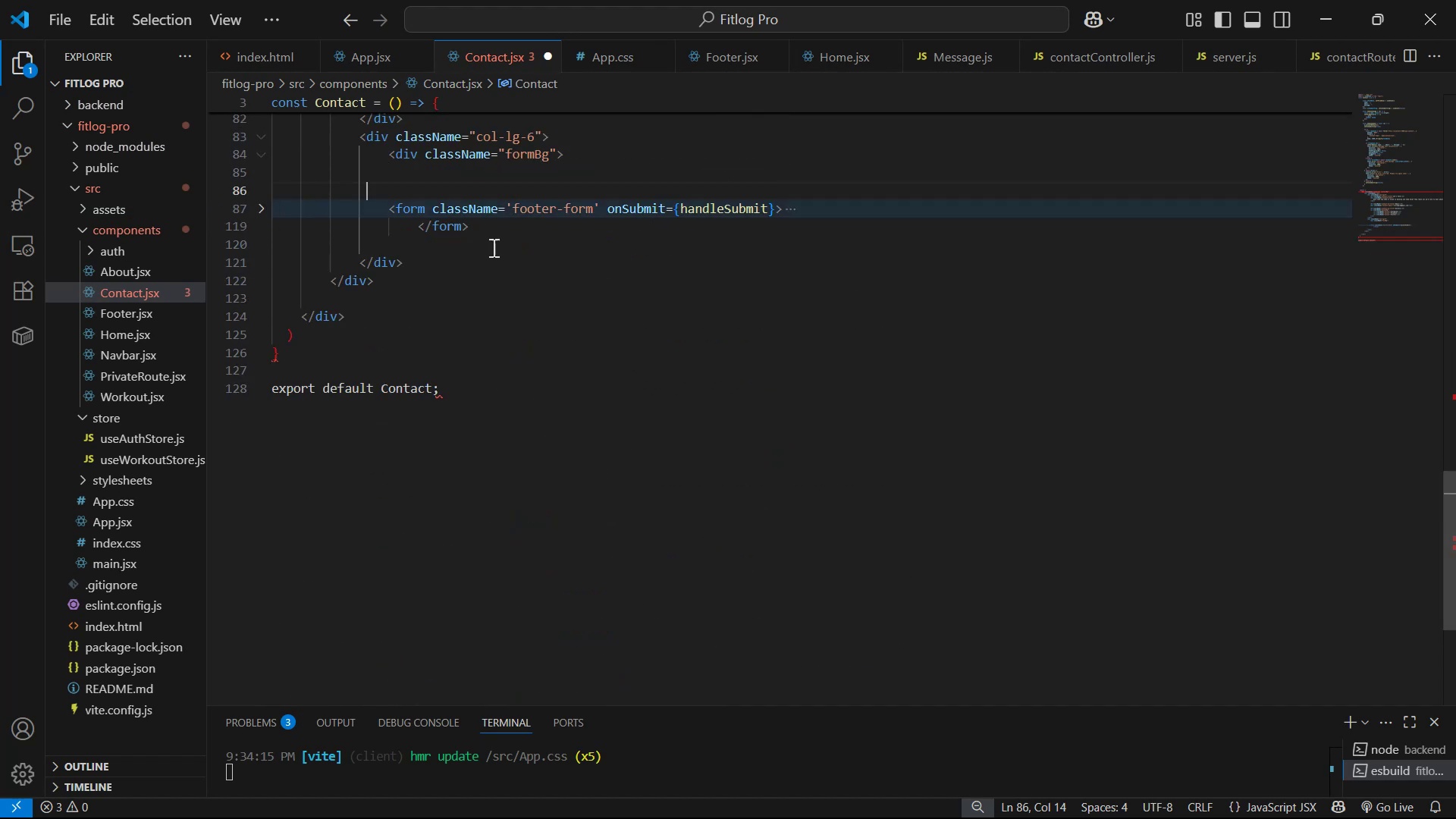 
left_click([518, 231])
 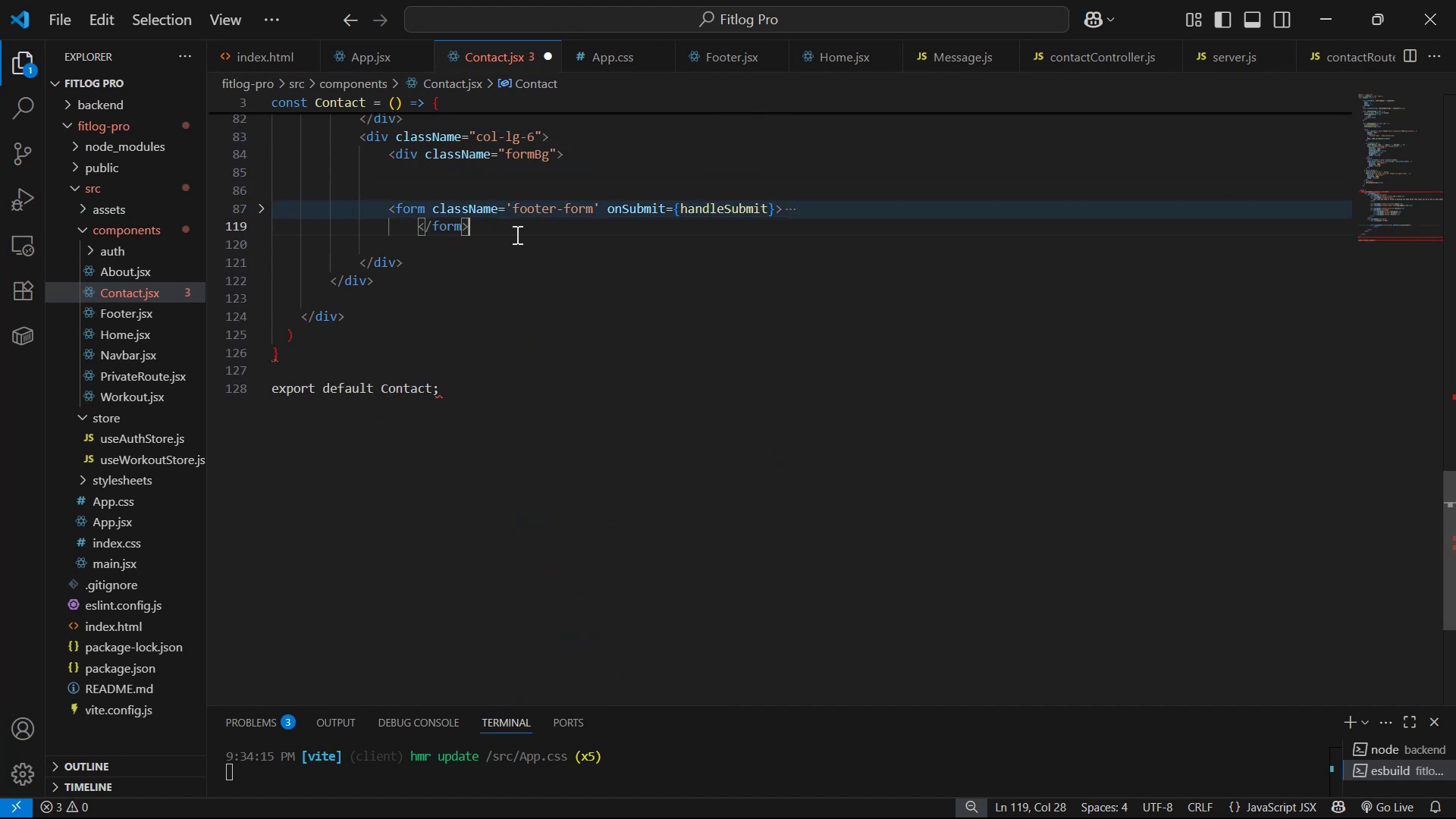 
key(Shift+ShiftRight)
 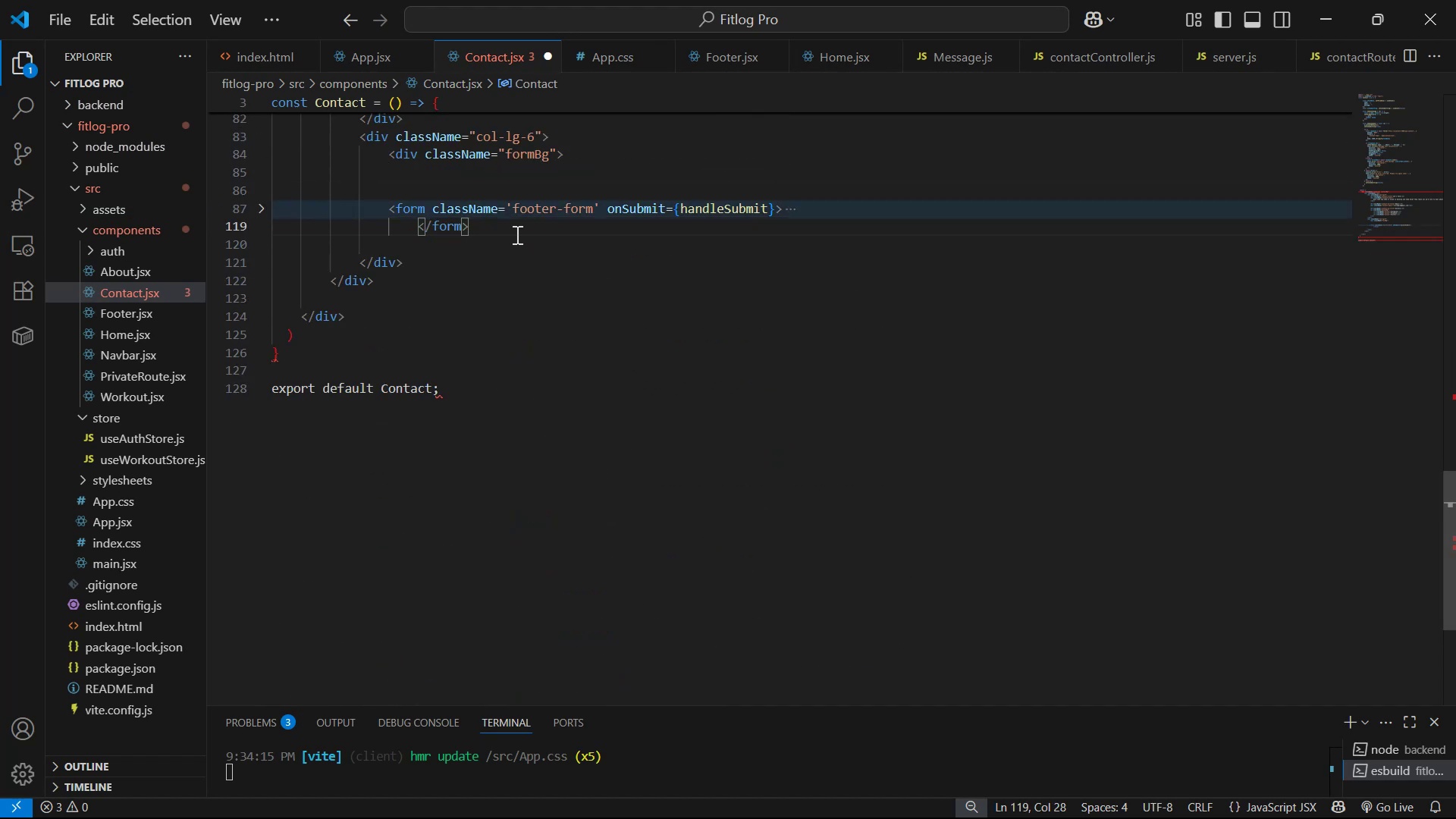 
key(Shift+ShiftRight)
 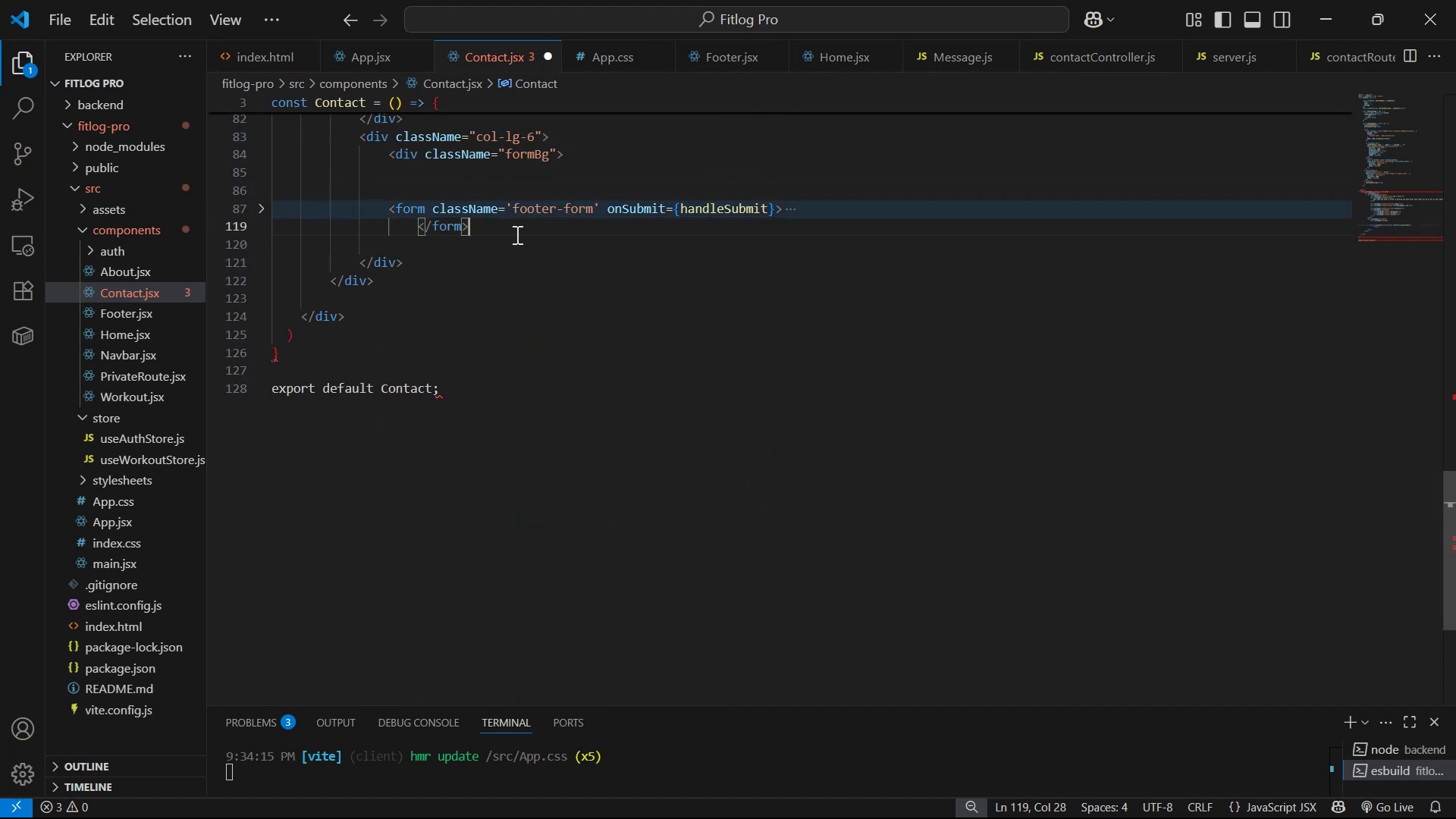 
key(Enter)
 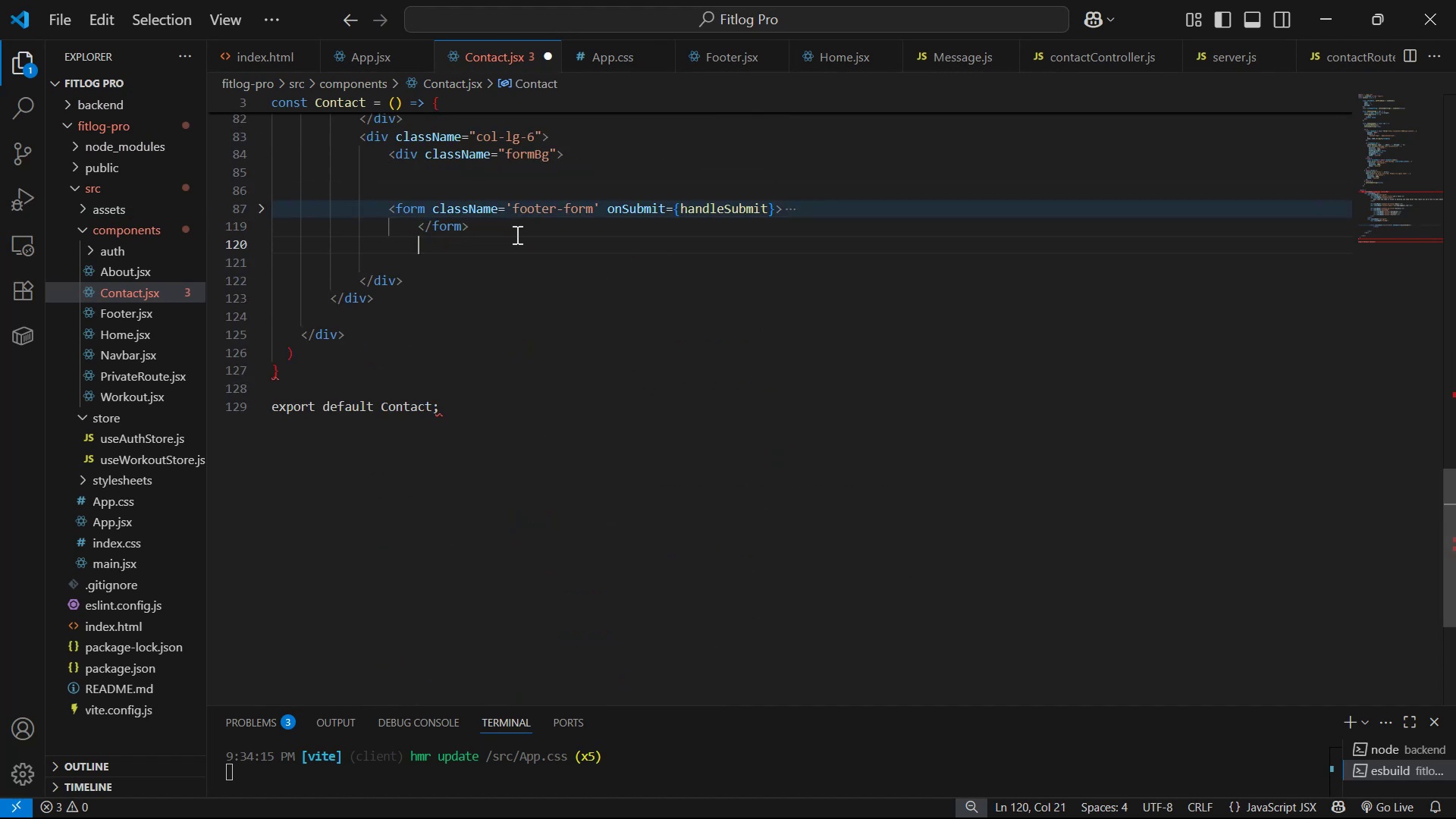 
key(Enter)
 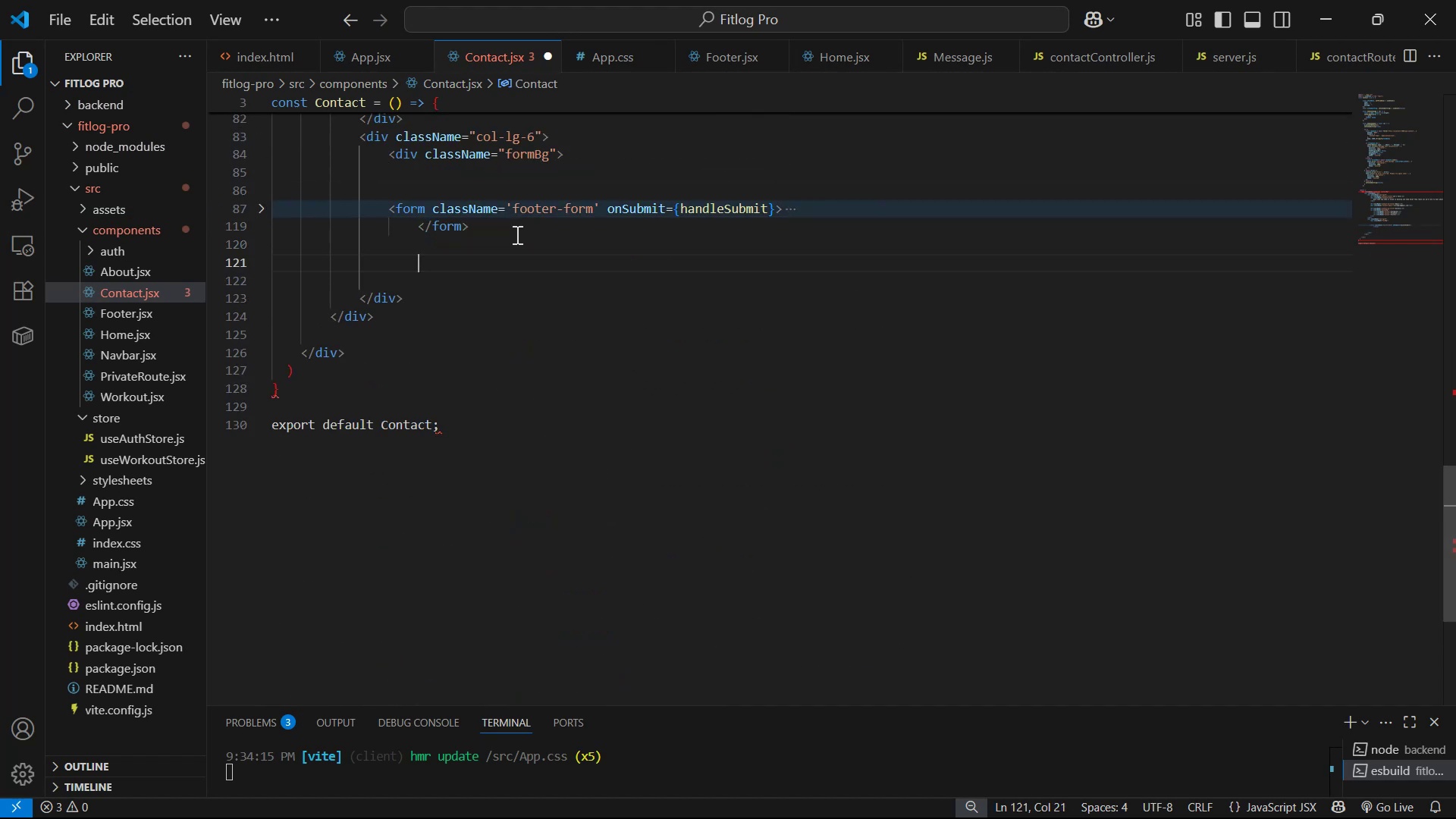 
key(Enter)
 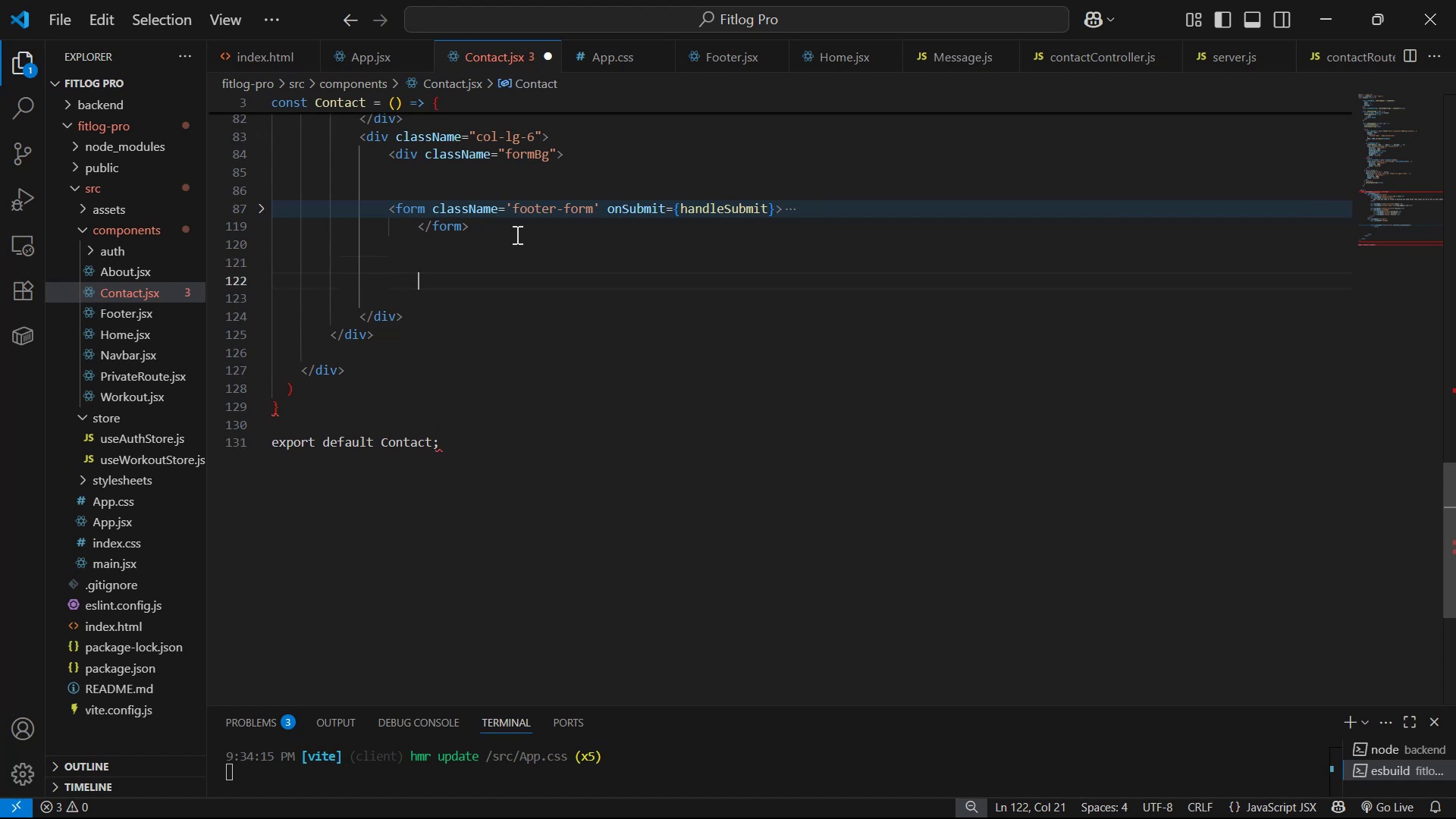 
key(Backspace)
 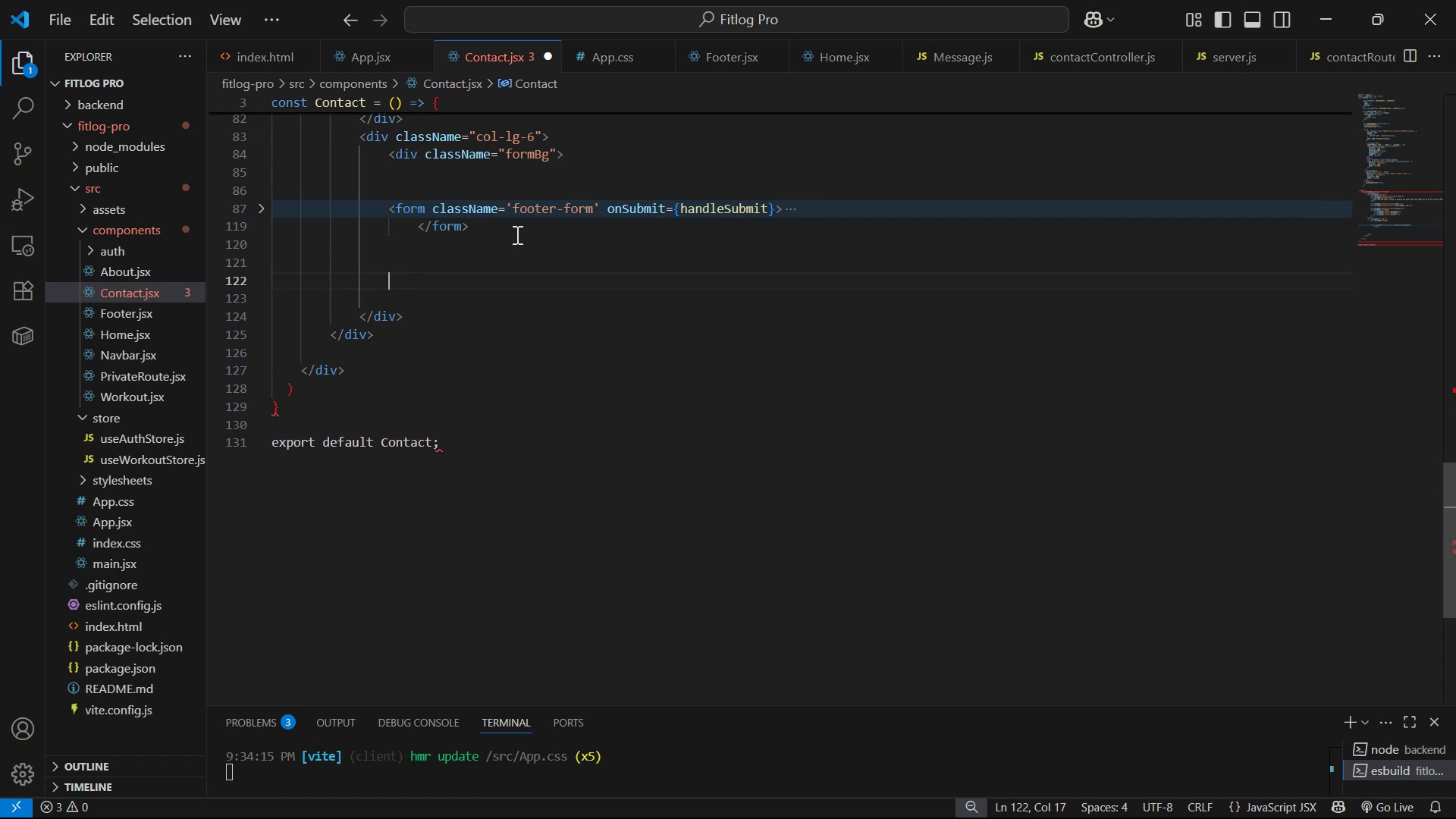 
key(Control+V)
 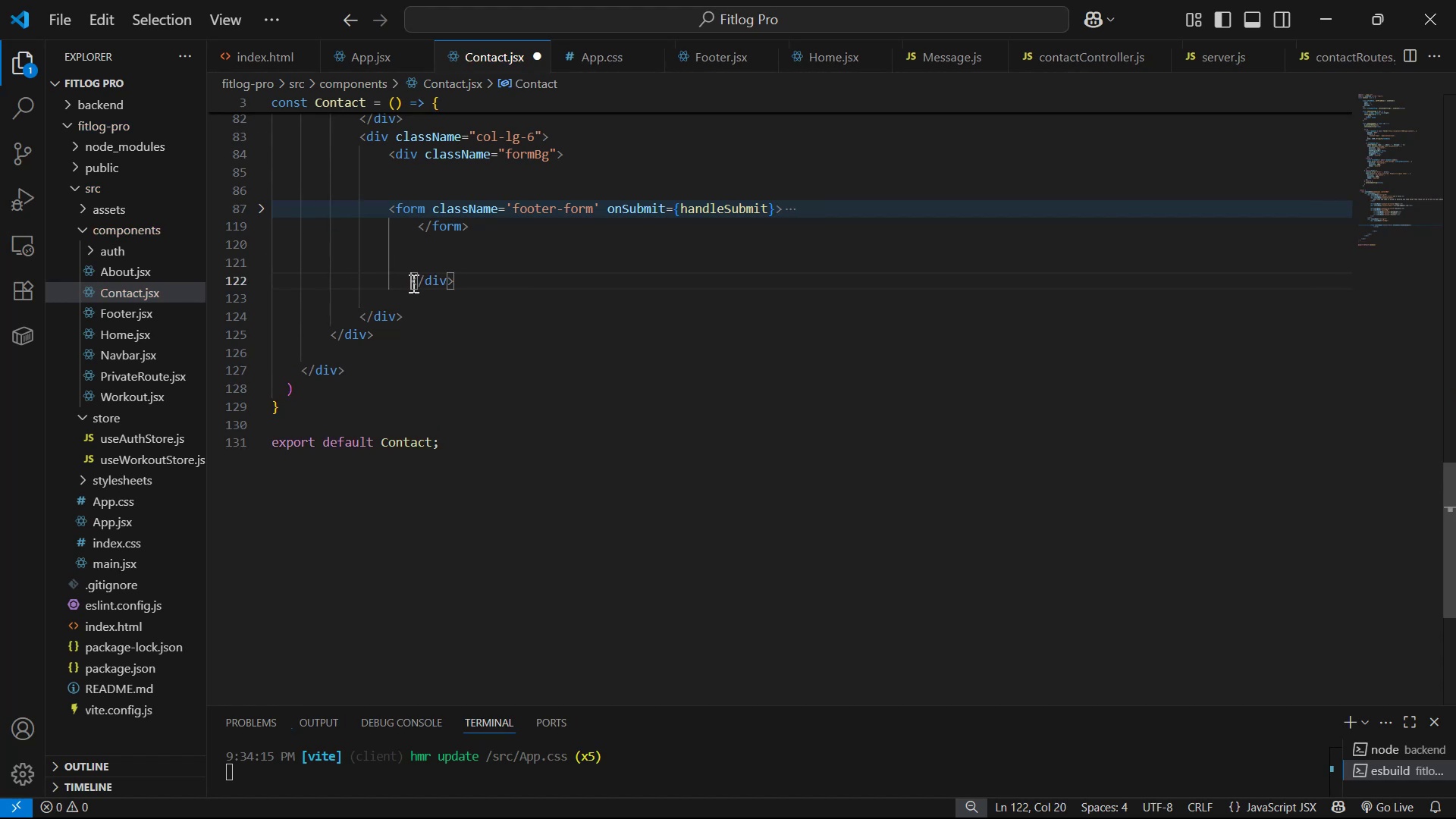 
key(Backspace)
 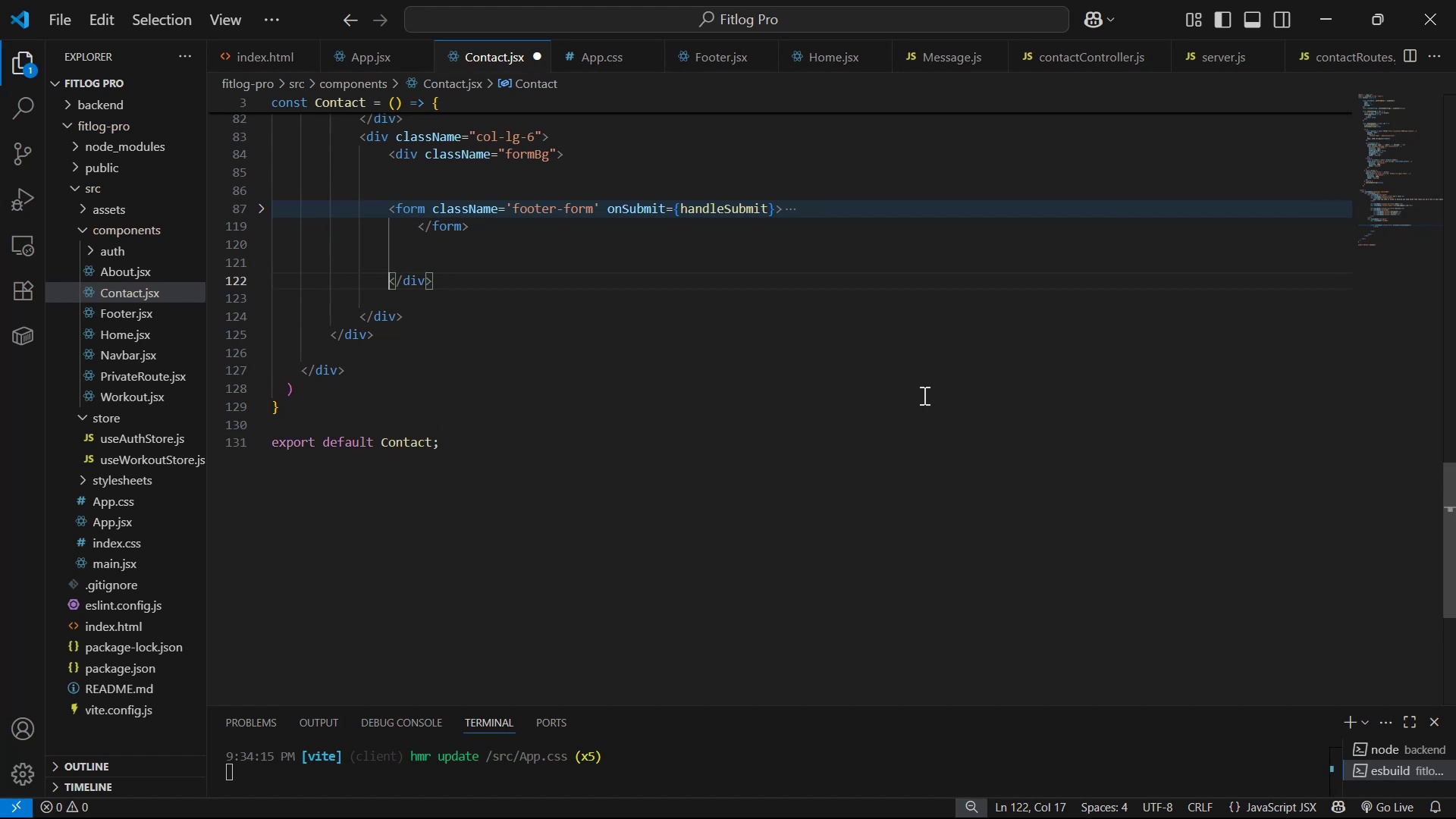 
key(Control+S)
 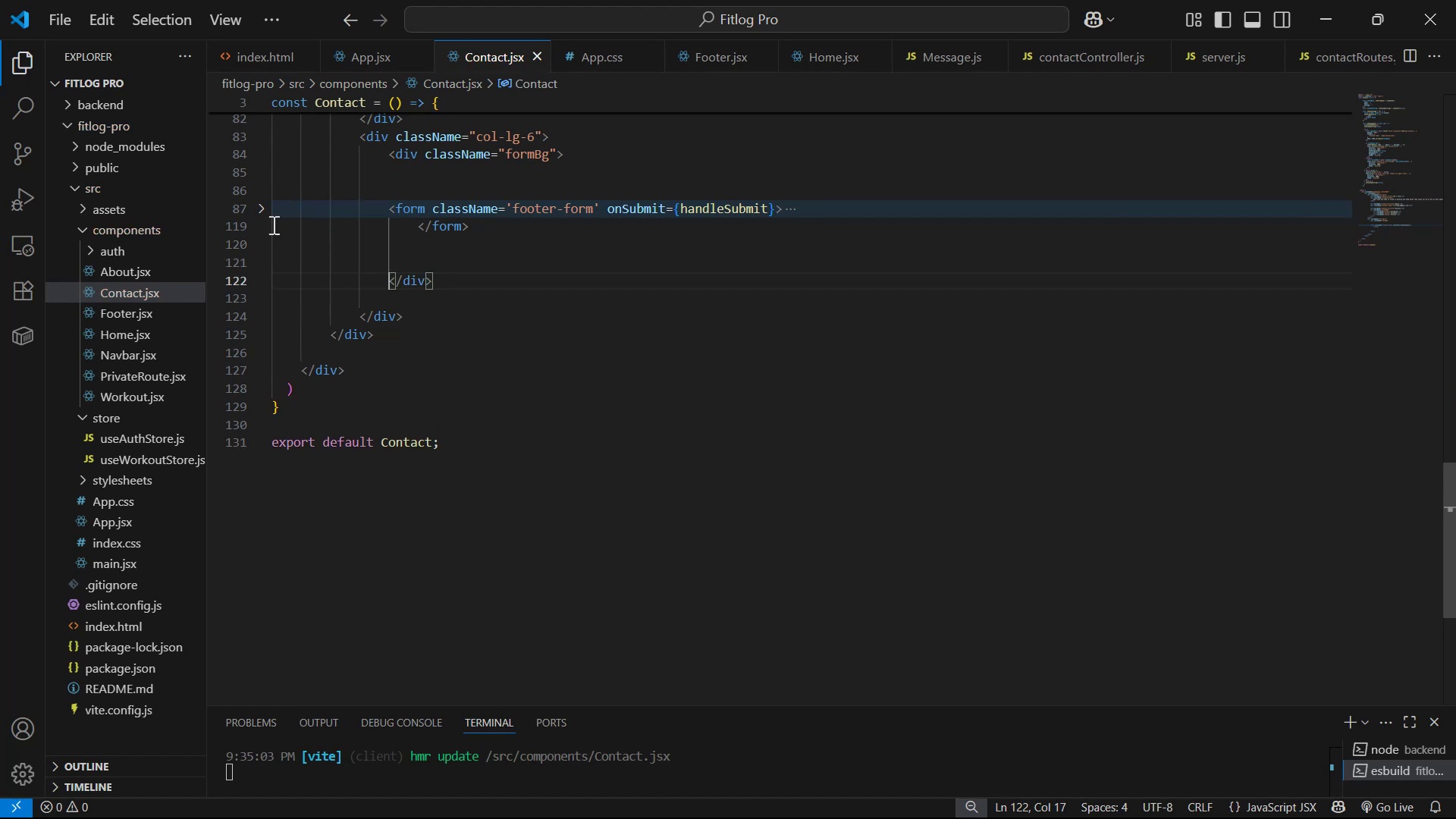 
left_click([260, 209])
 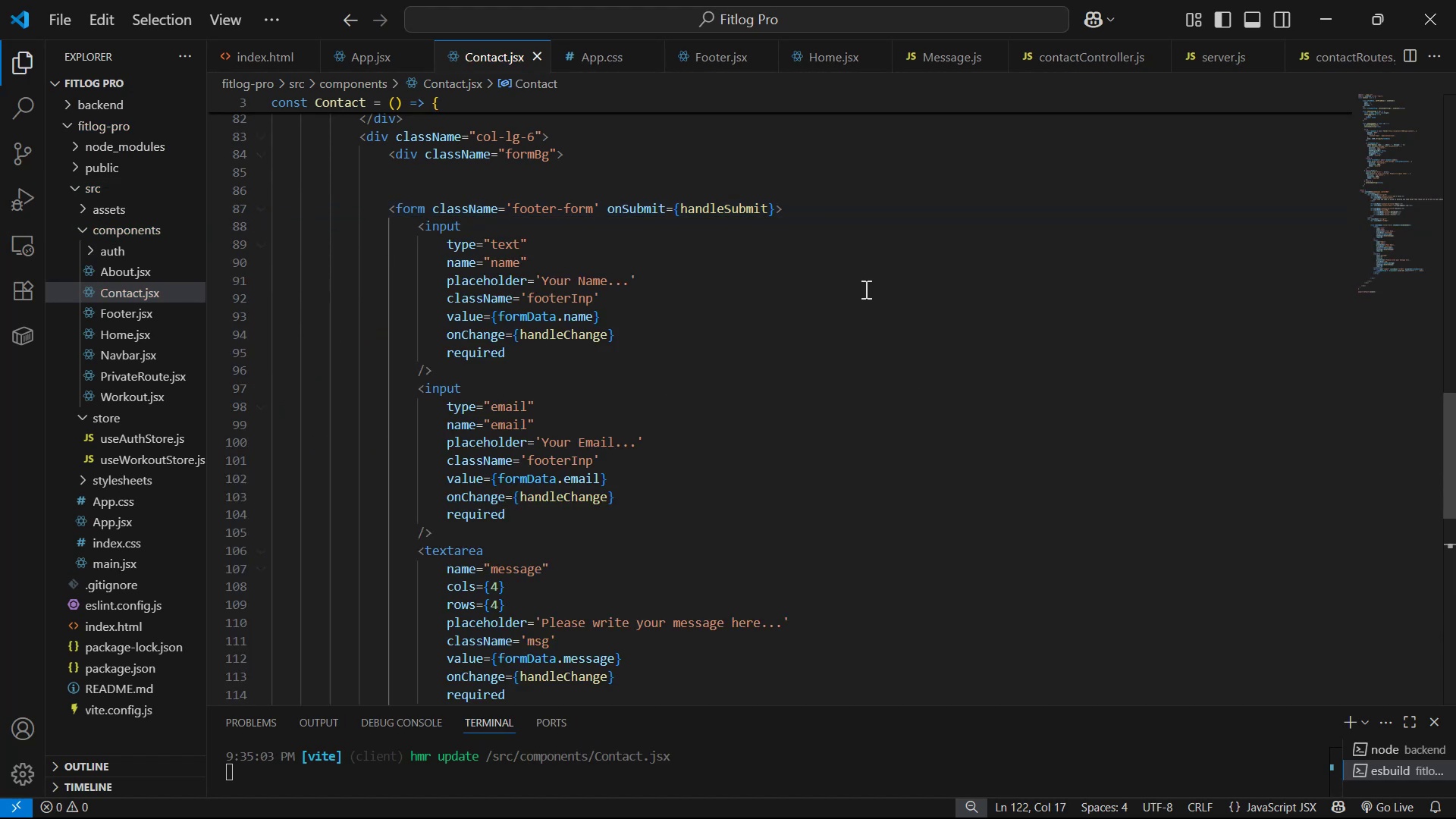 
scroll: coordinate [840, 293], scroll_direction: down, amount: 7.0
 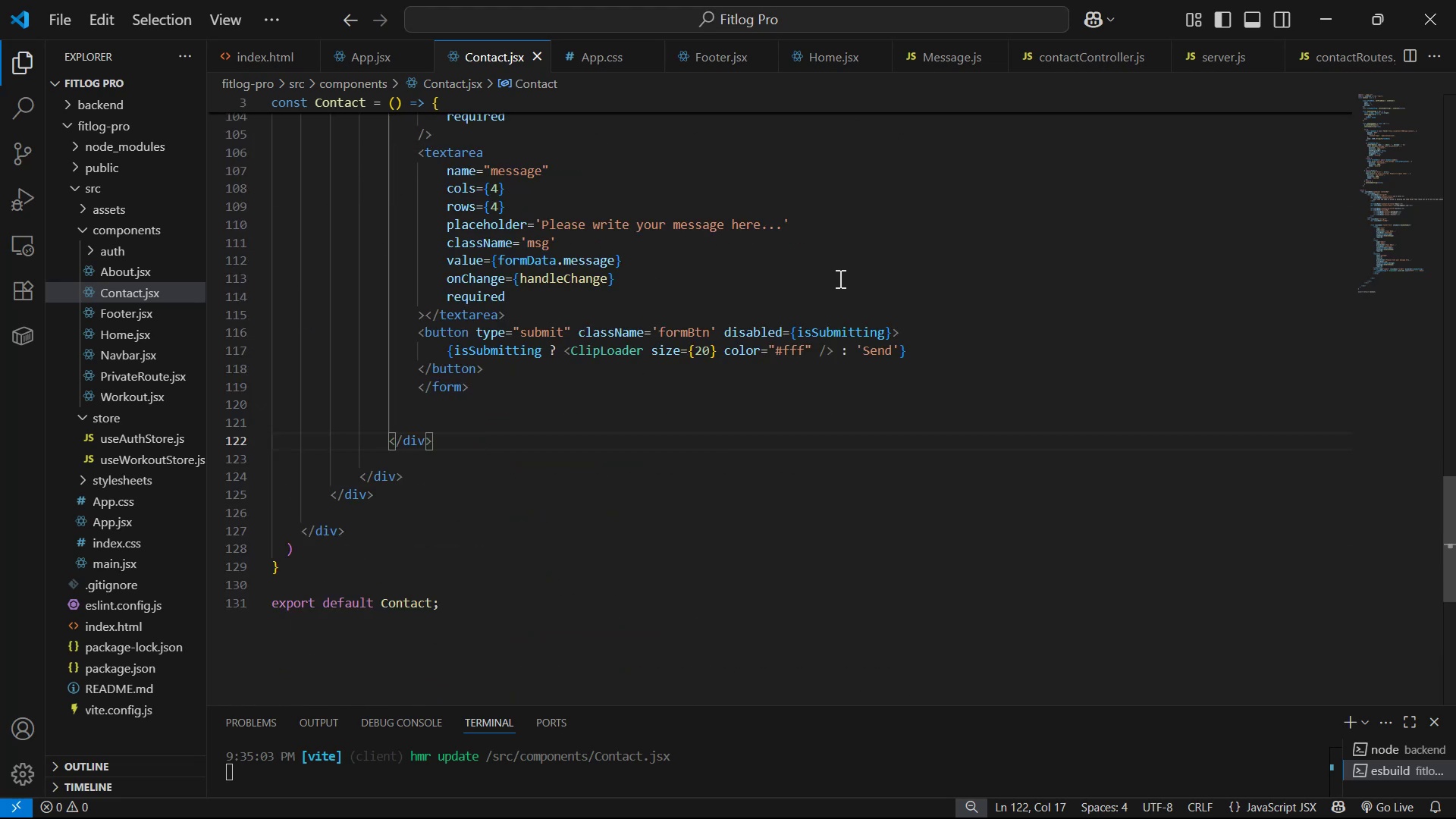 
key(Control+S)
 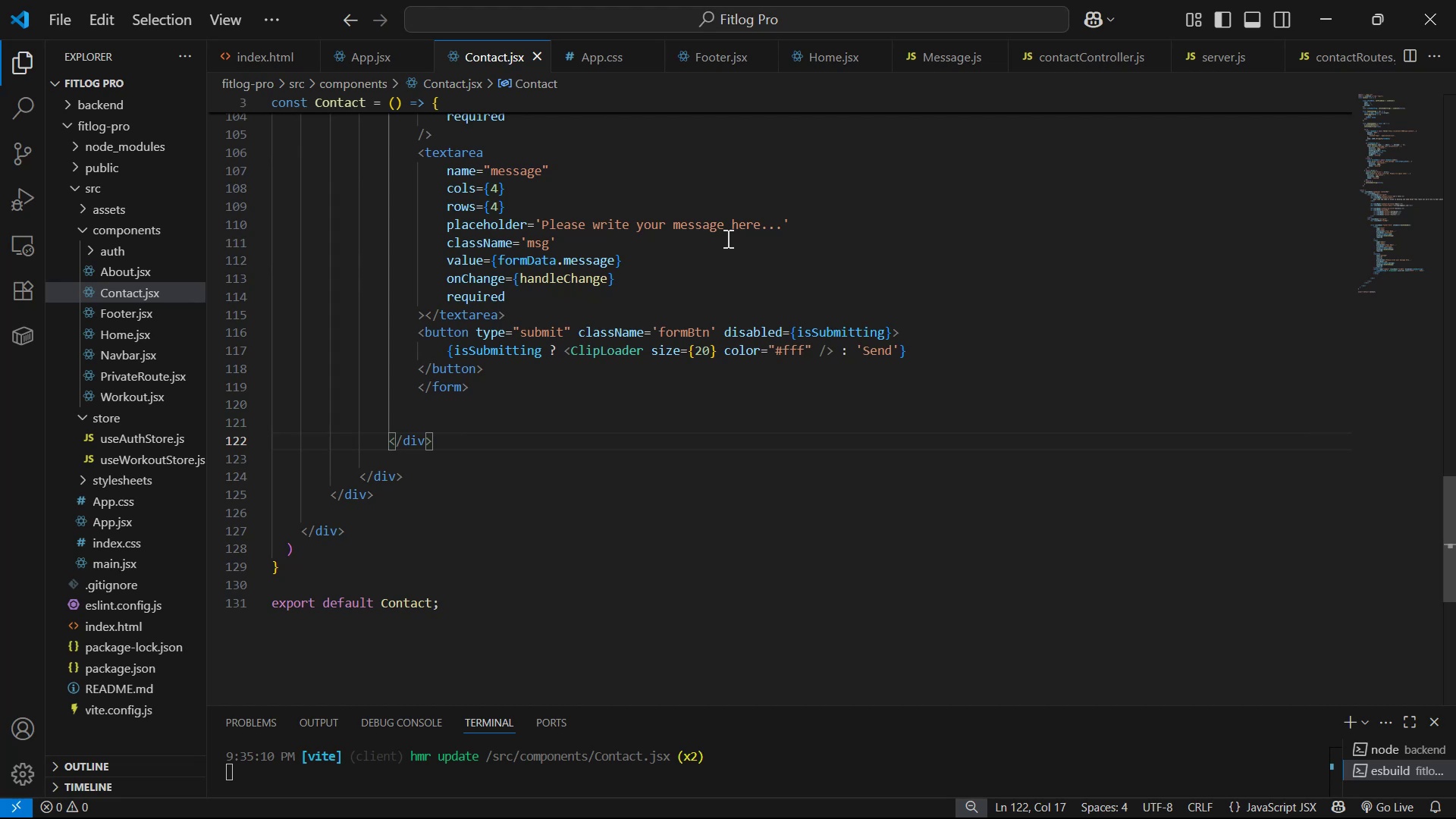 
wait(16.83)
 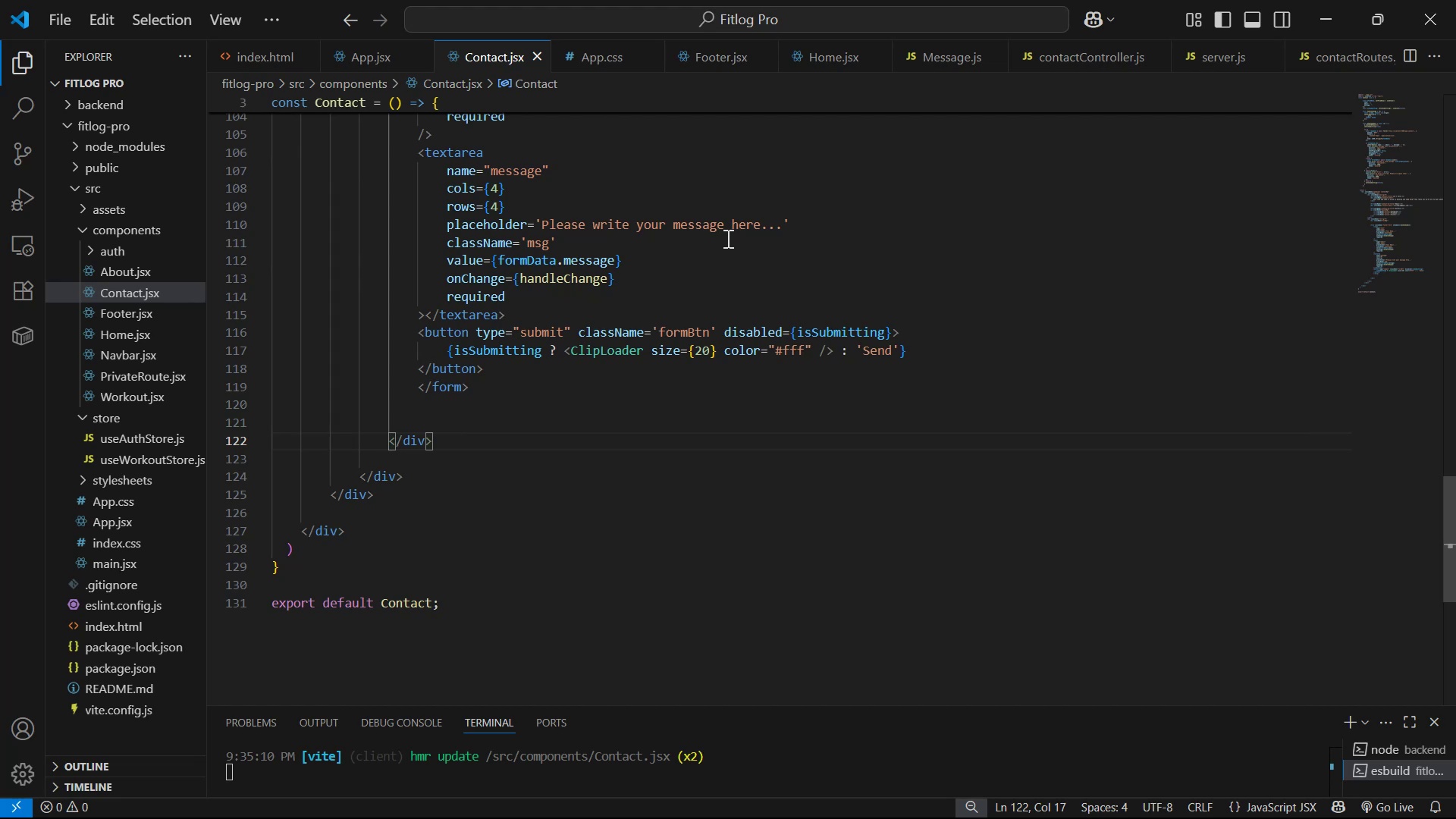 
scroll: coordinate [696, 316], scroll_direction: up, amount: 3.0
 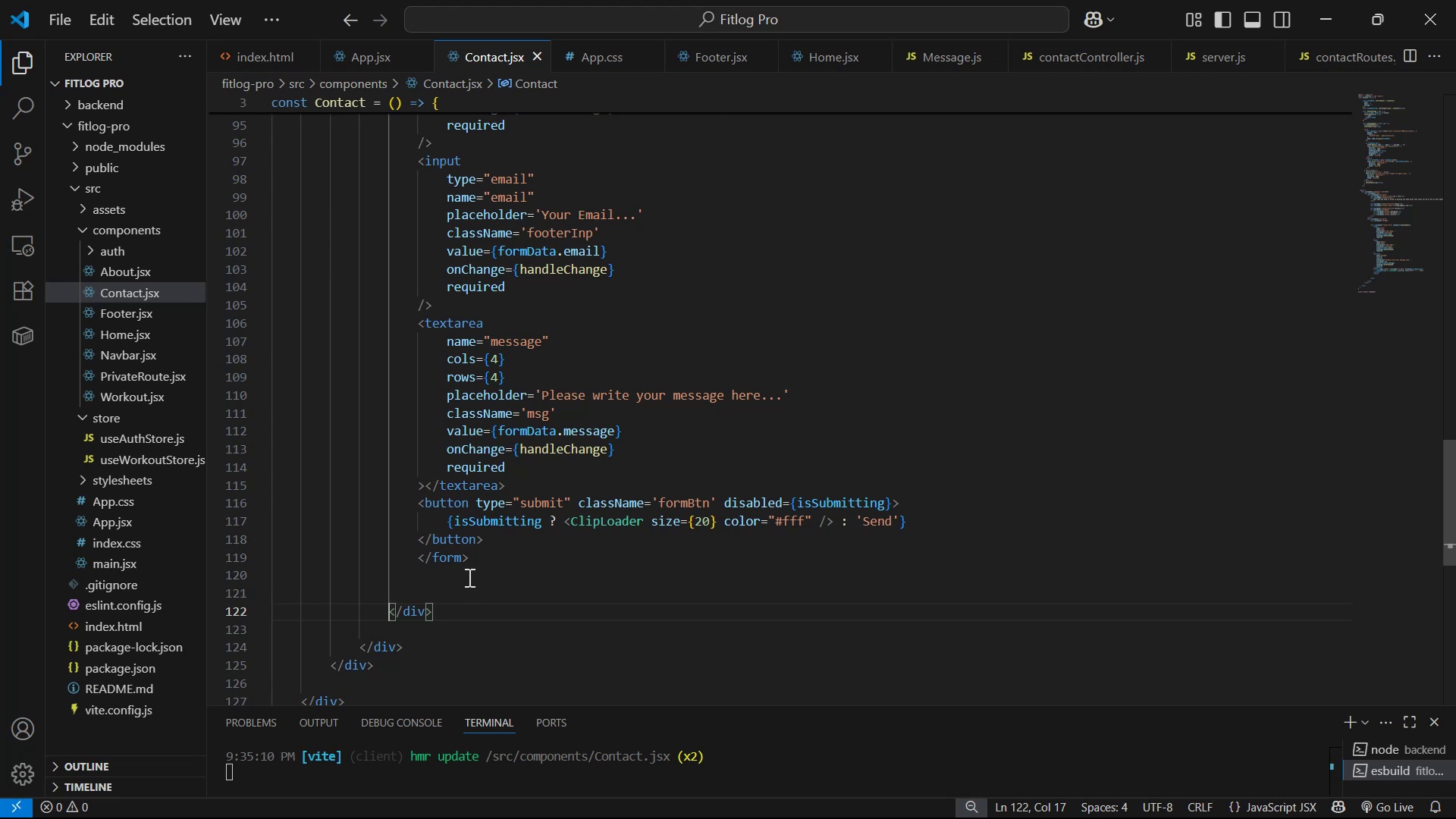 
left_click([461, 579])
 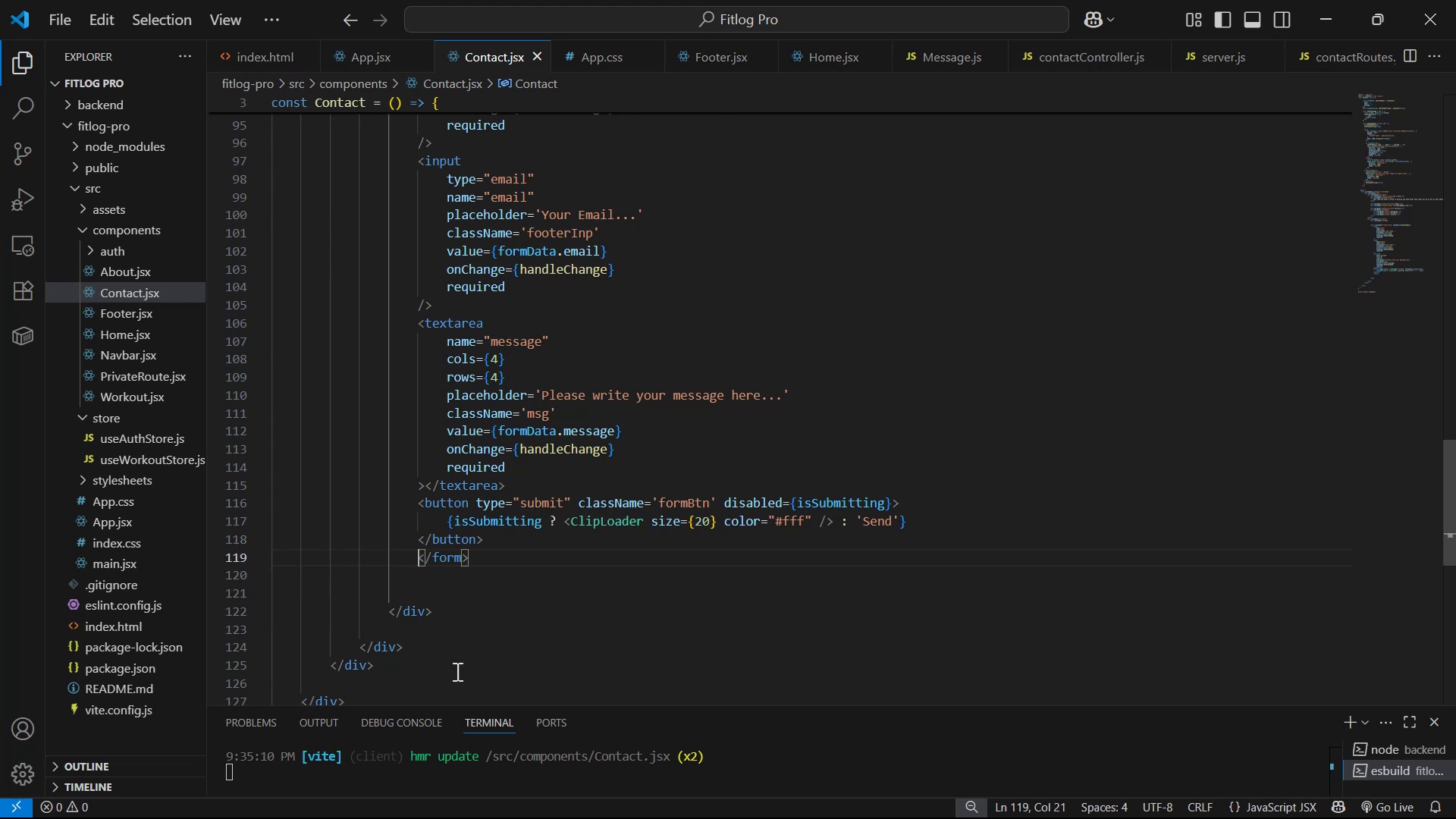 
key(Backspace)
 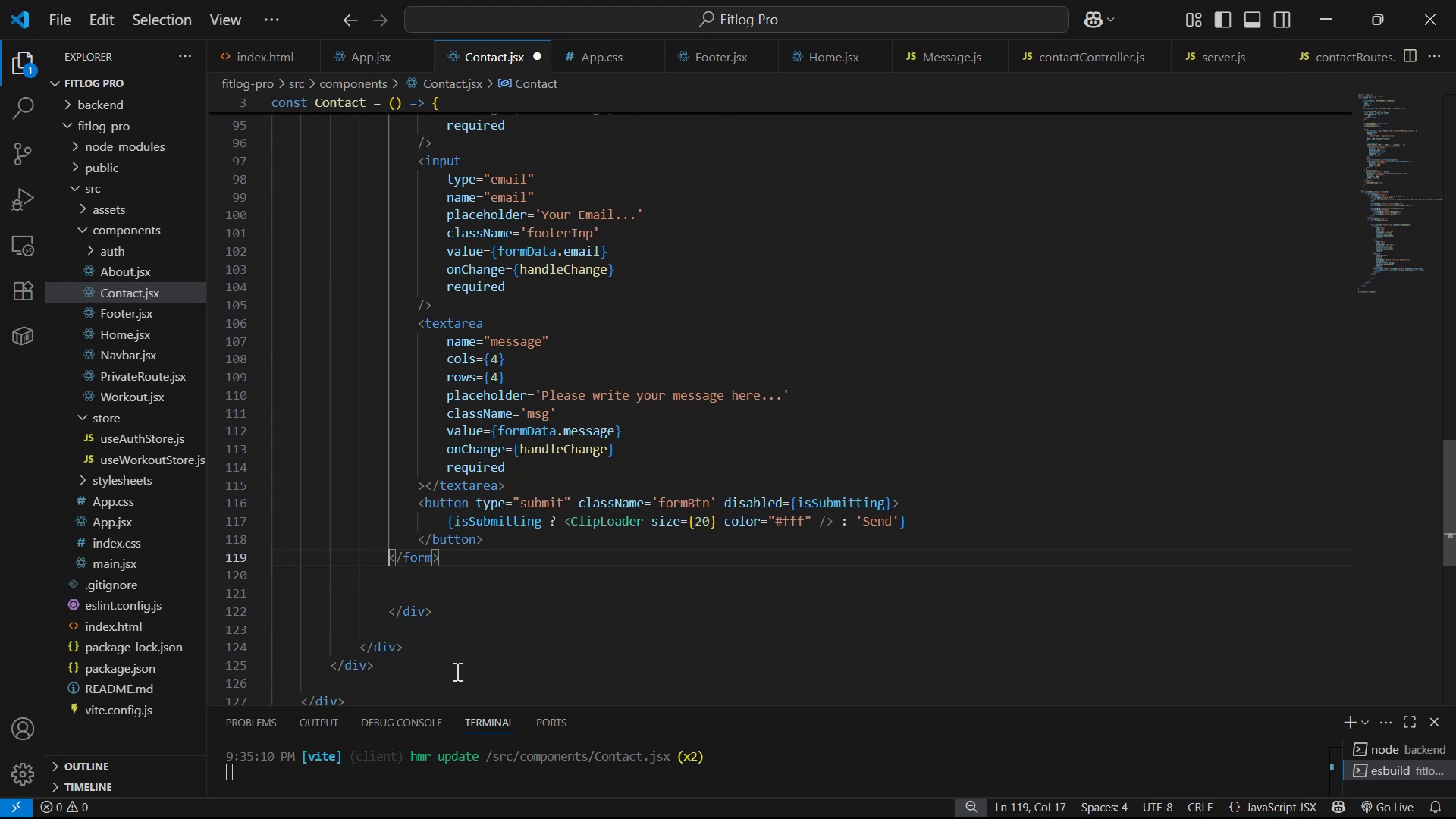 
key(Control+S)
 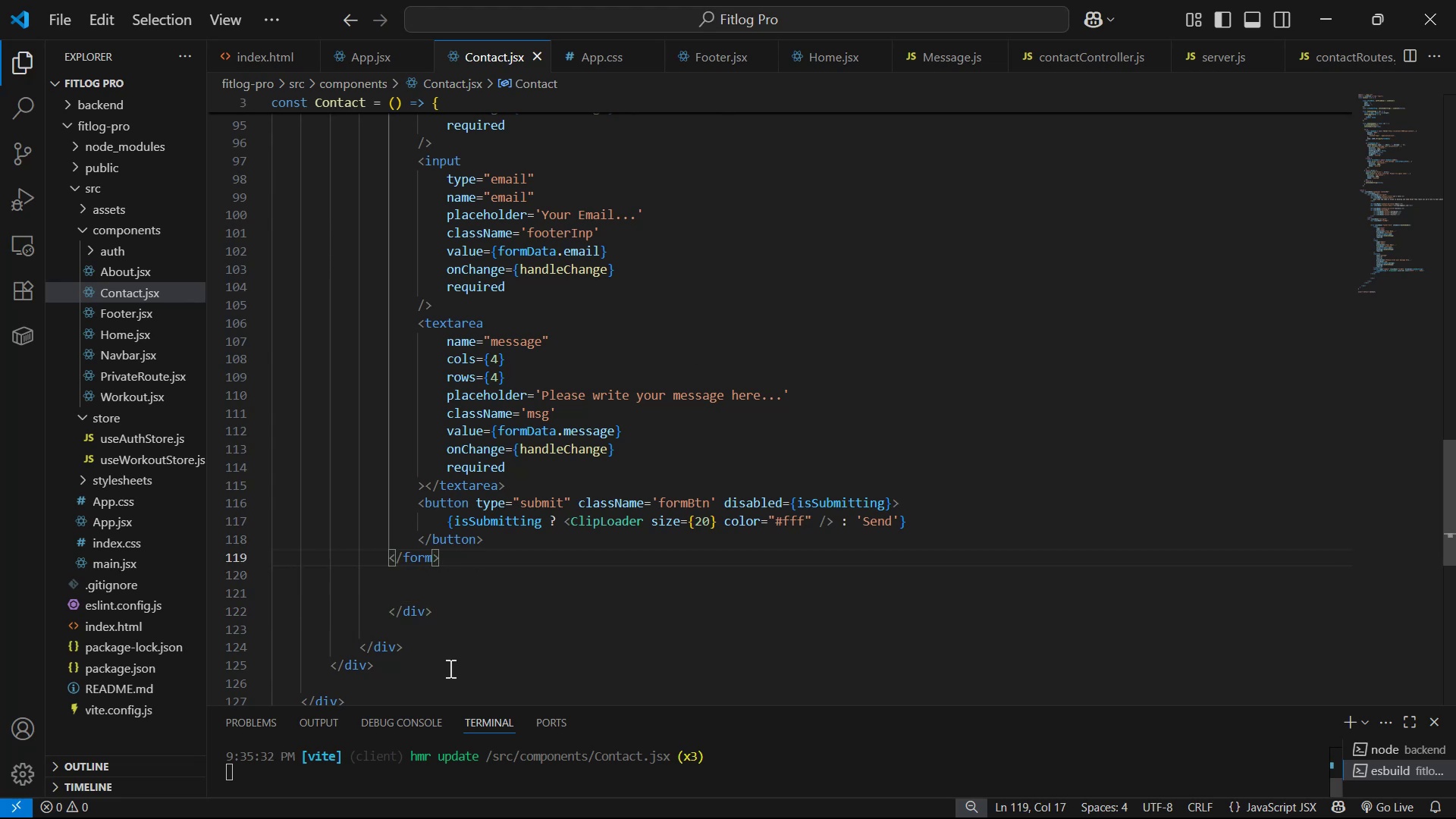 
scroll: coordinate [484, 647], scroll_direction: up, amount: 9.0
 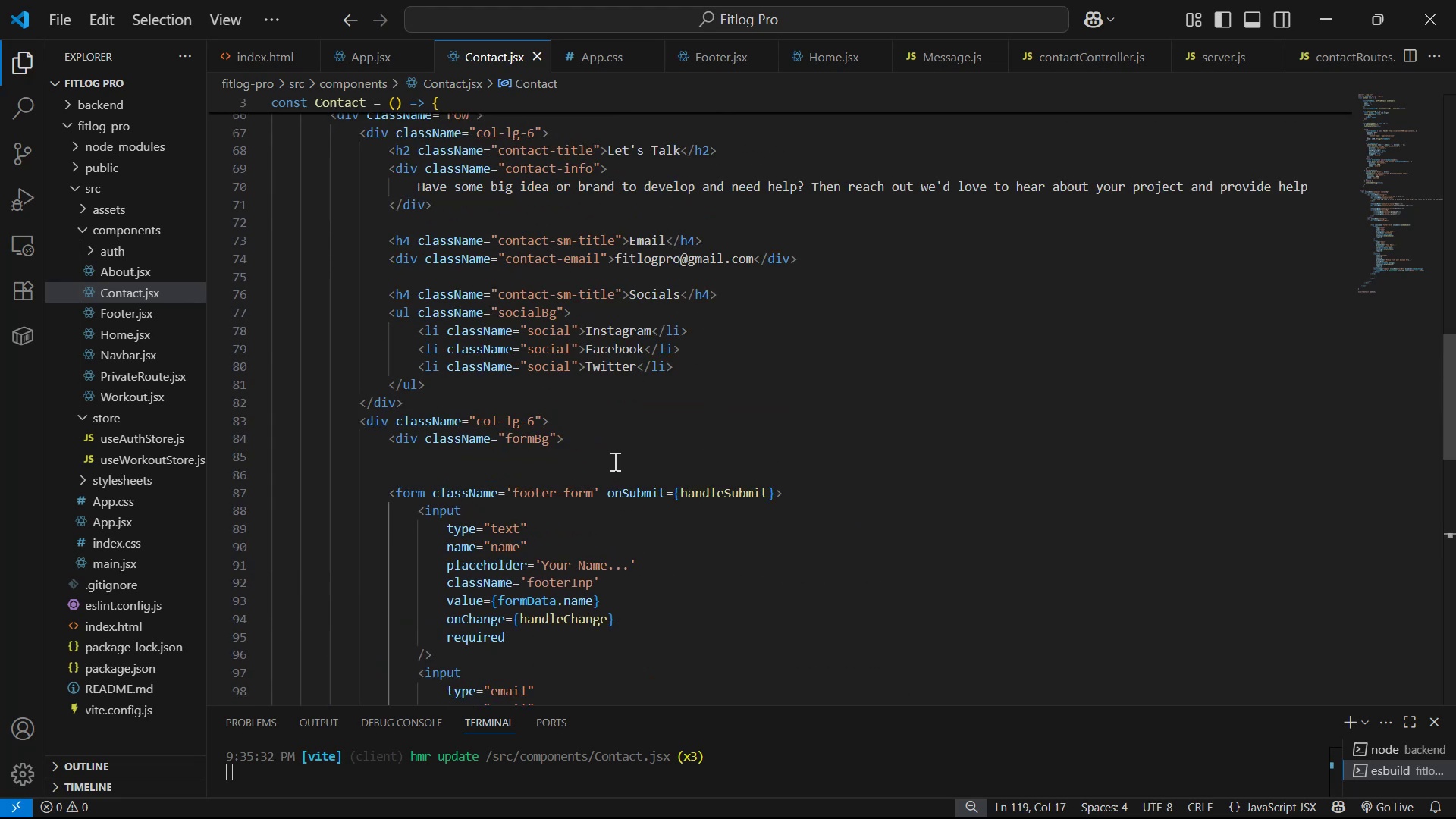 
key(Alt+Tab)
 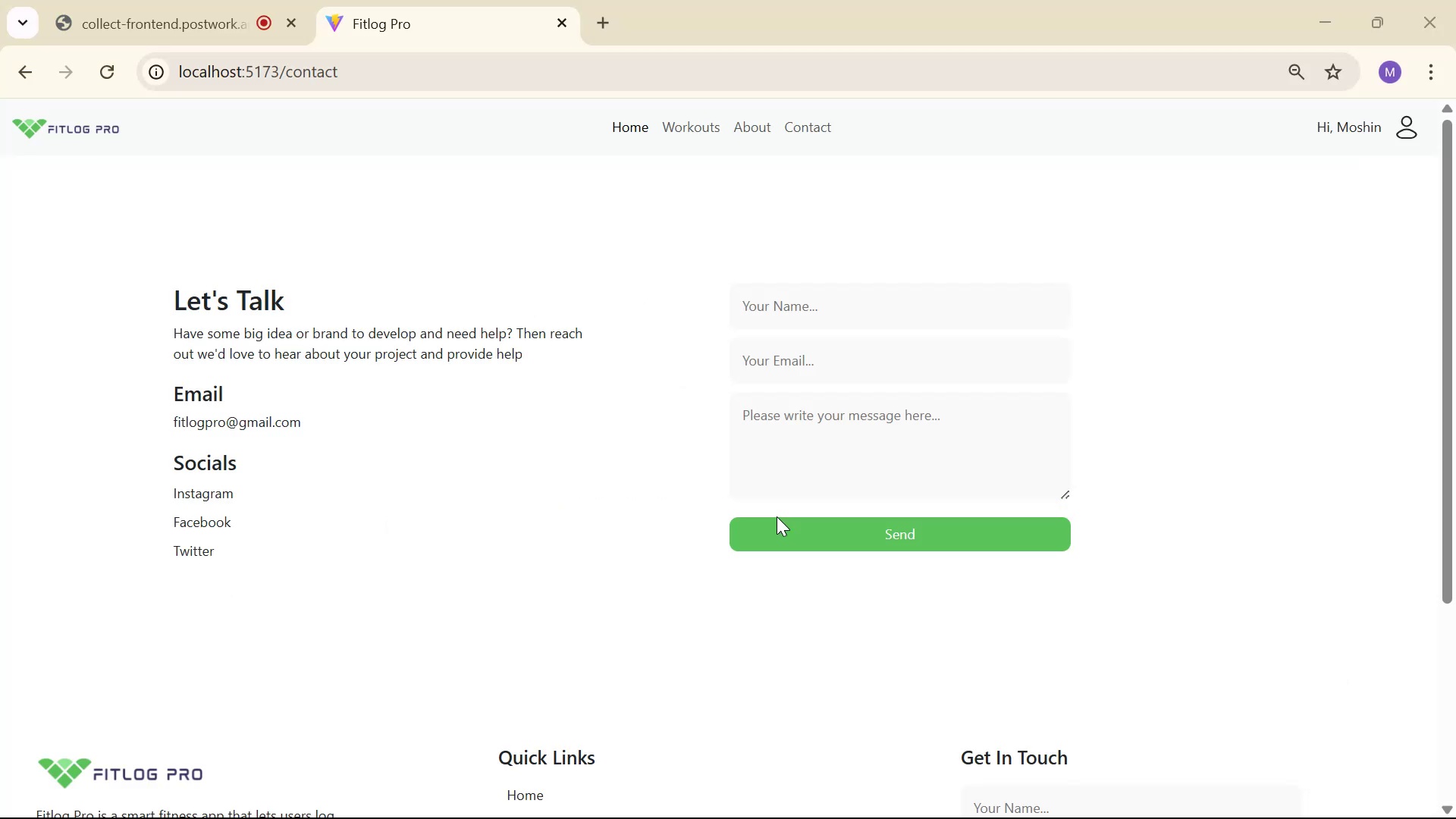 
key(Alt+AltLeft)
 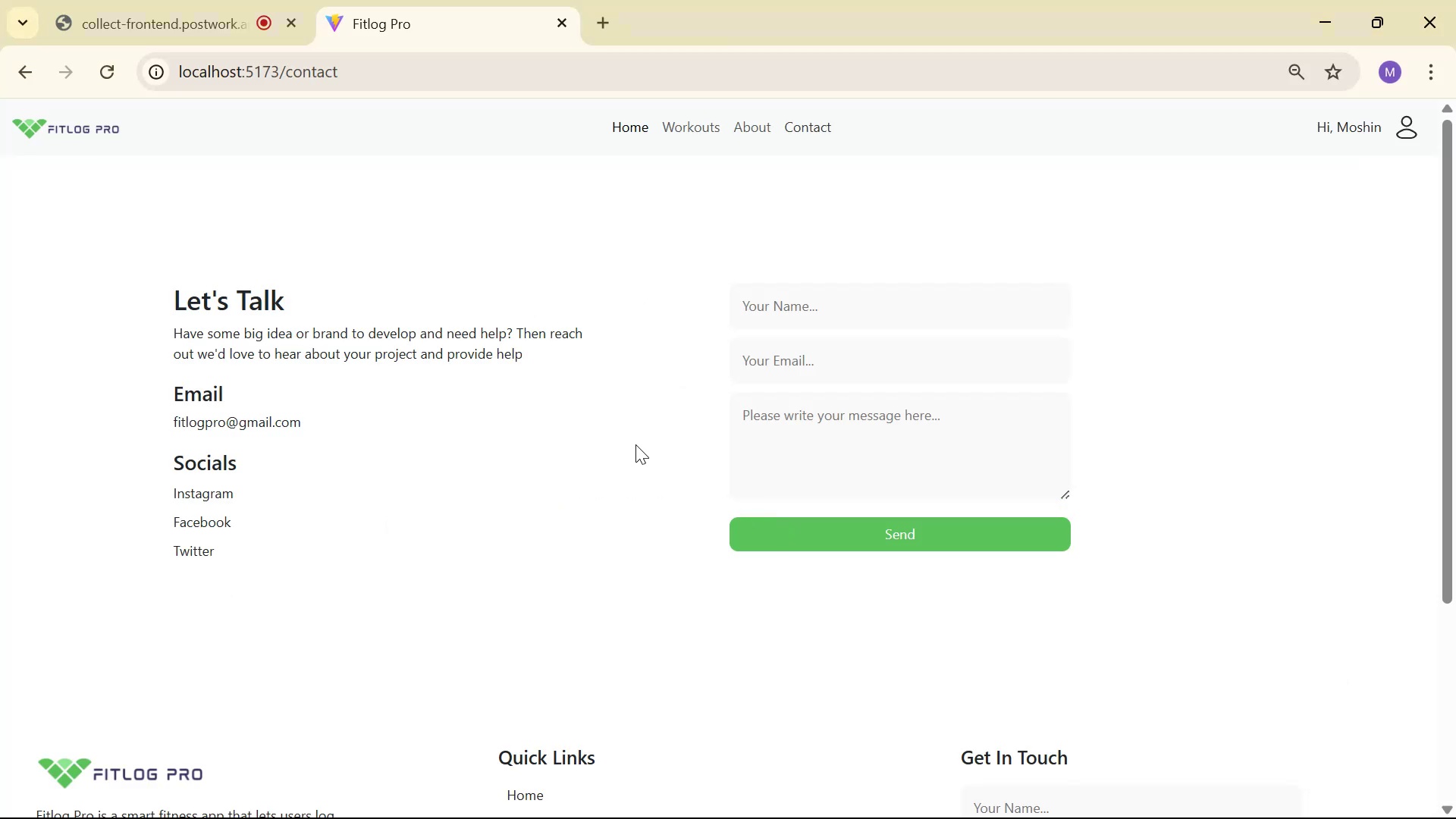 
key(Alt+Tab)
 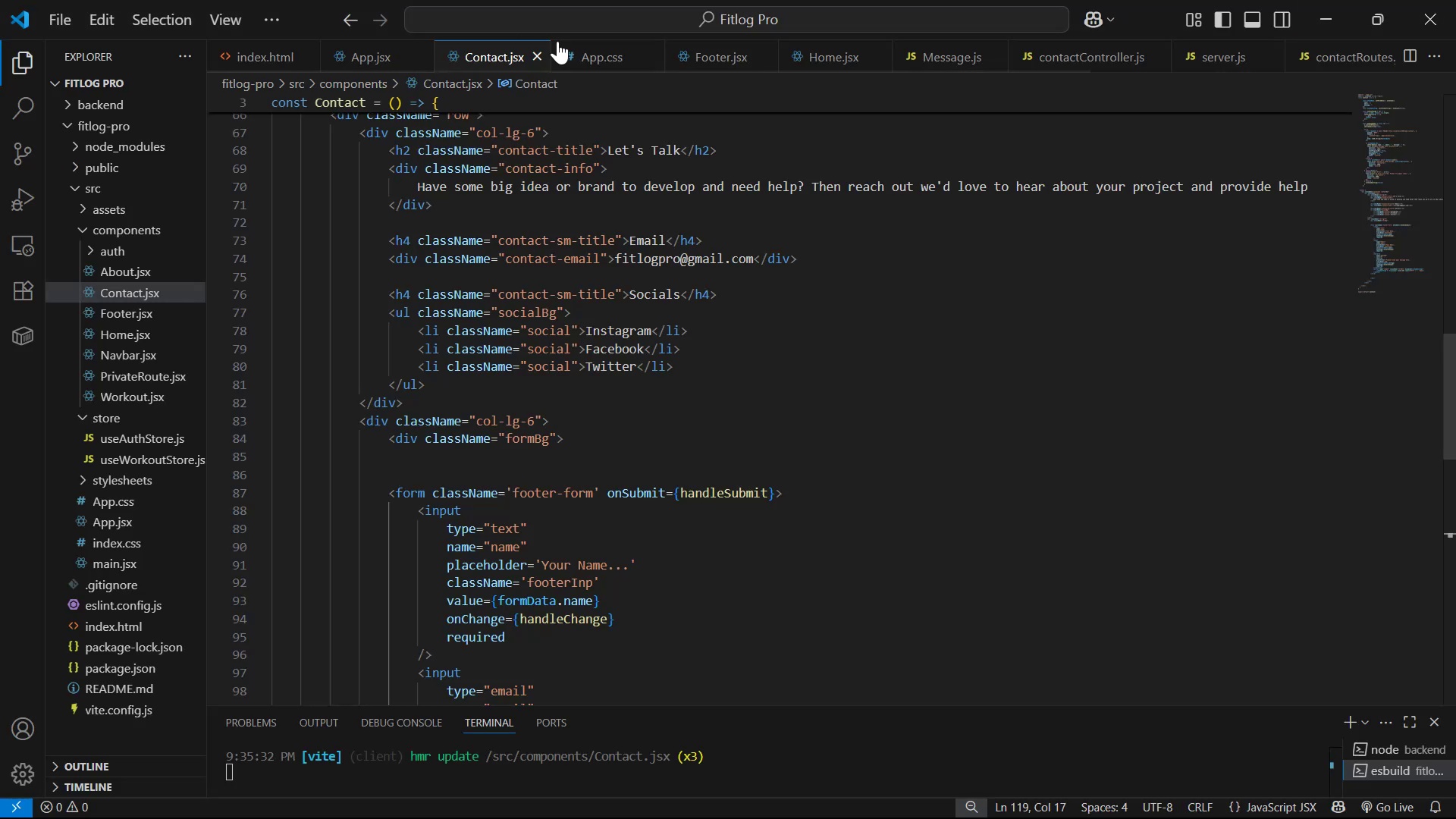 
left_click([604, 62])
 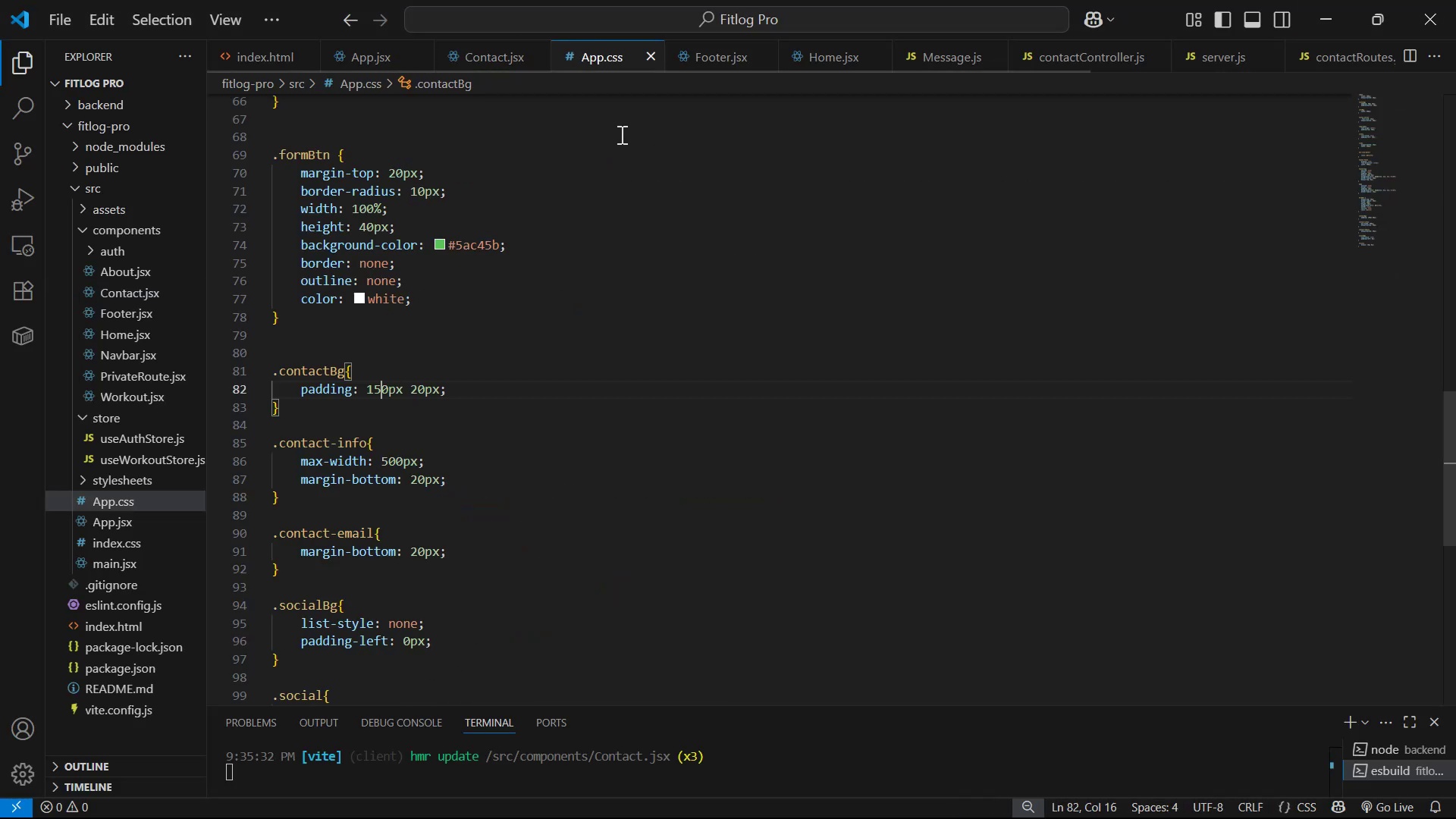 
scroll: coordinate [642, 291], scroll_direction: down, amount: 3.0
 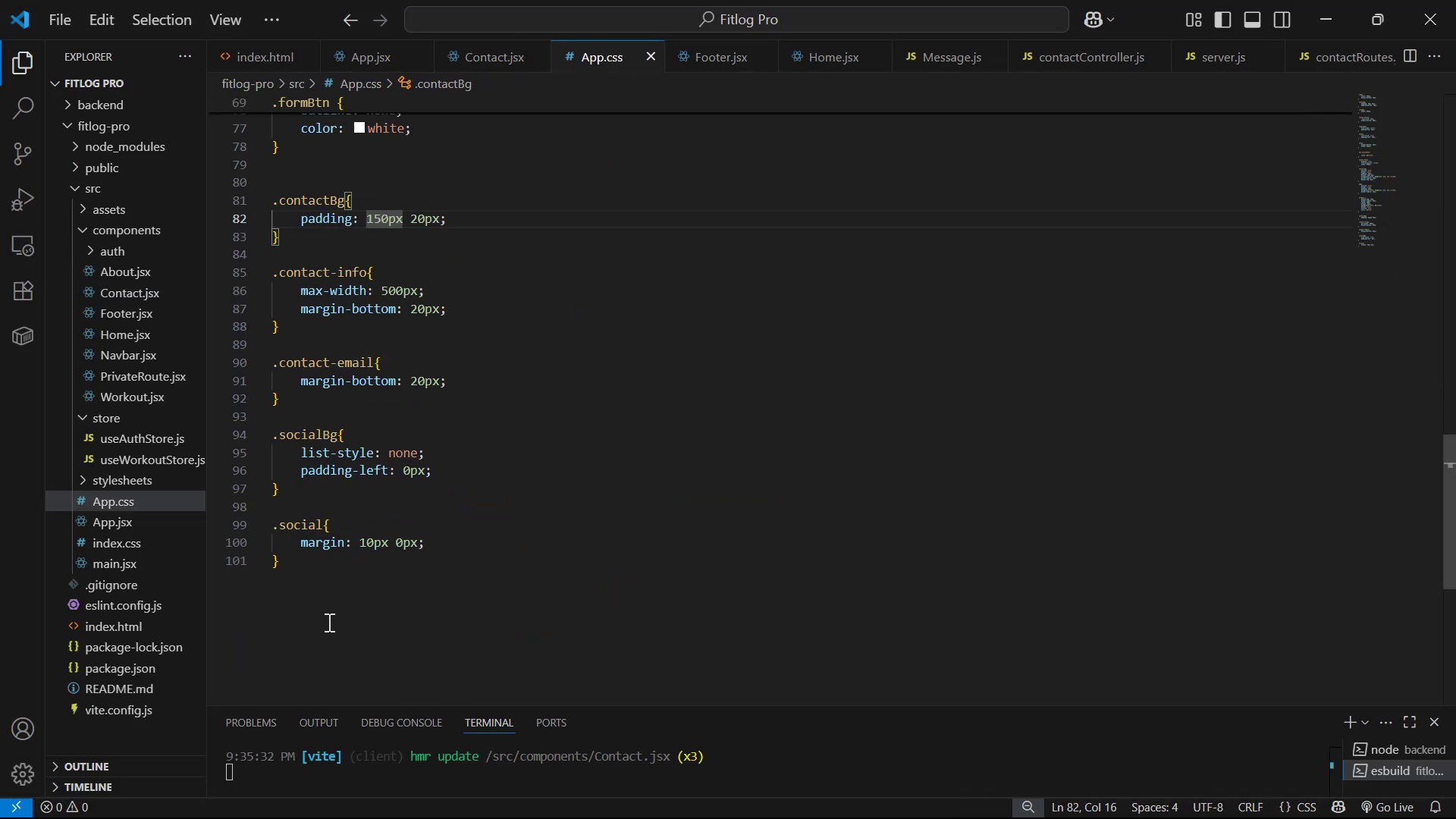 
left_click([350, 587])
 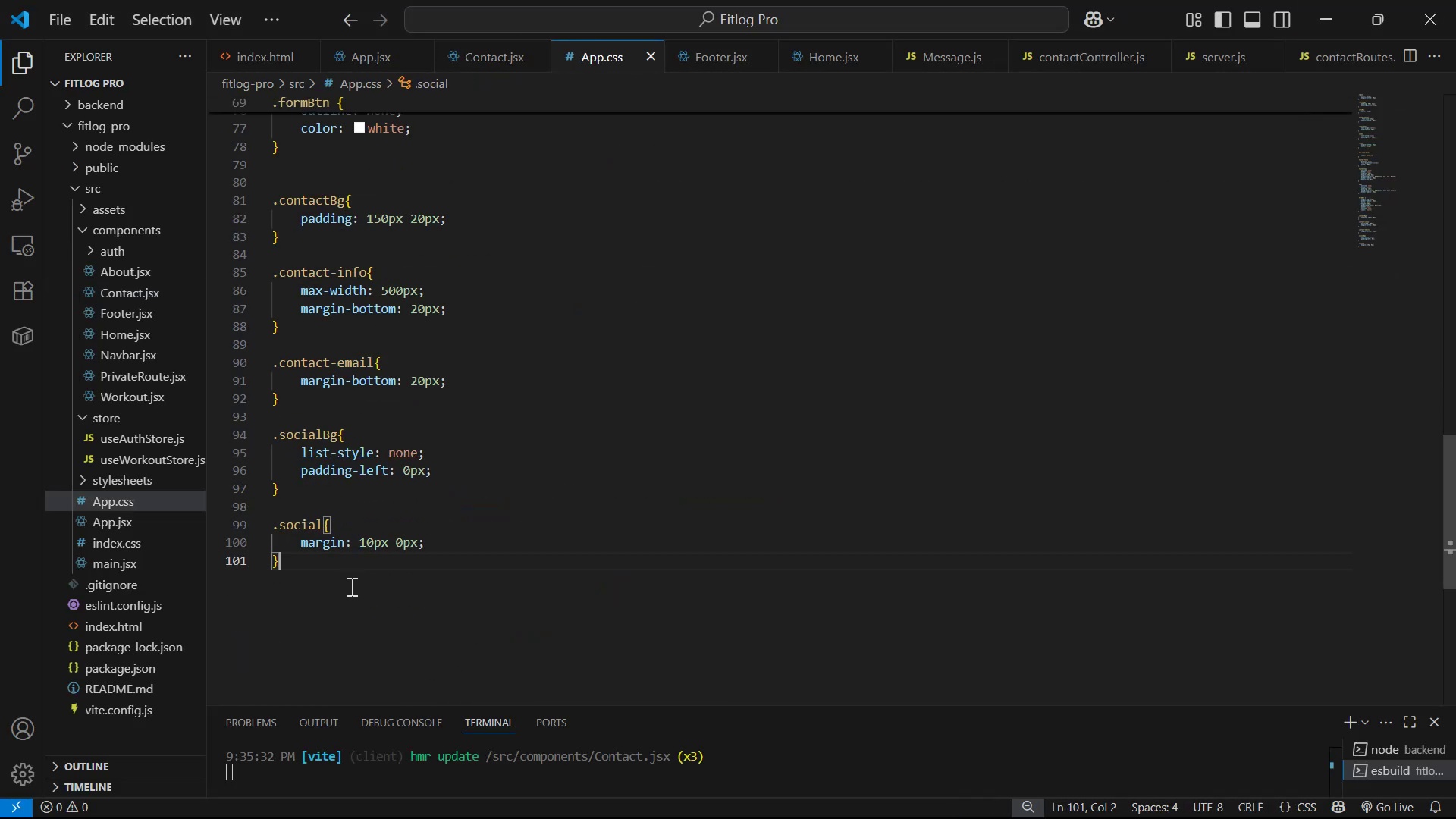 
key(Enter)
 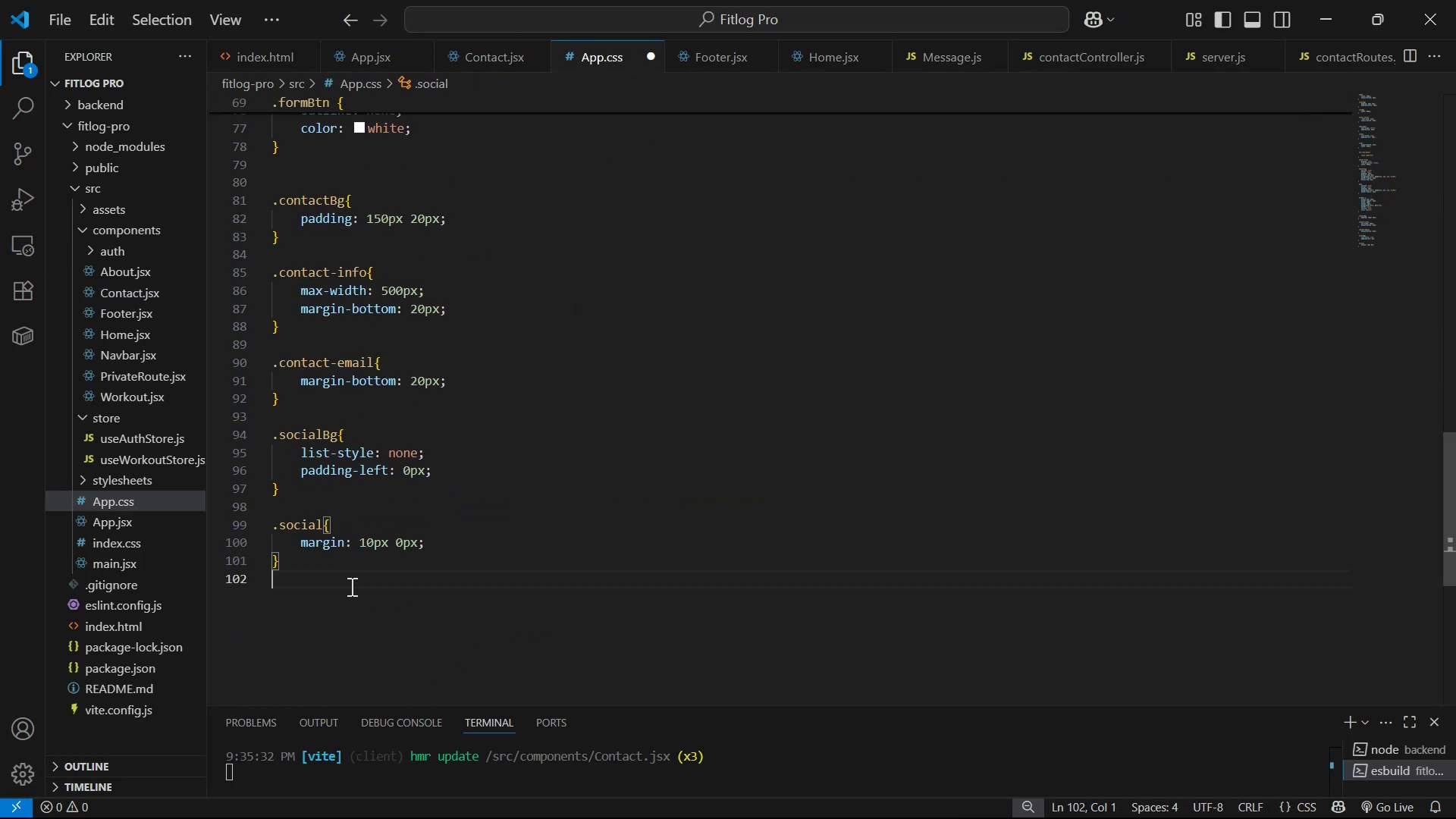 
key(Enter)
 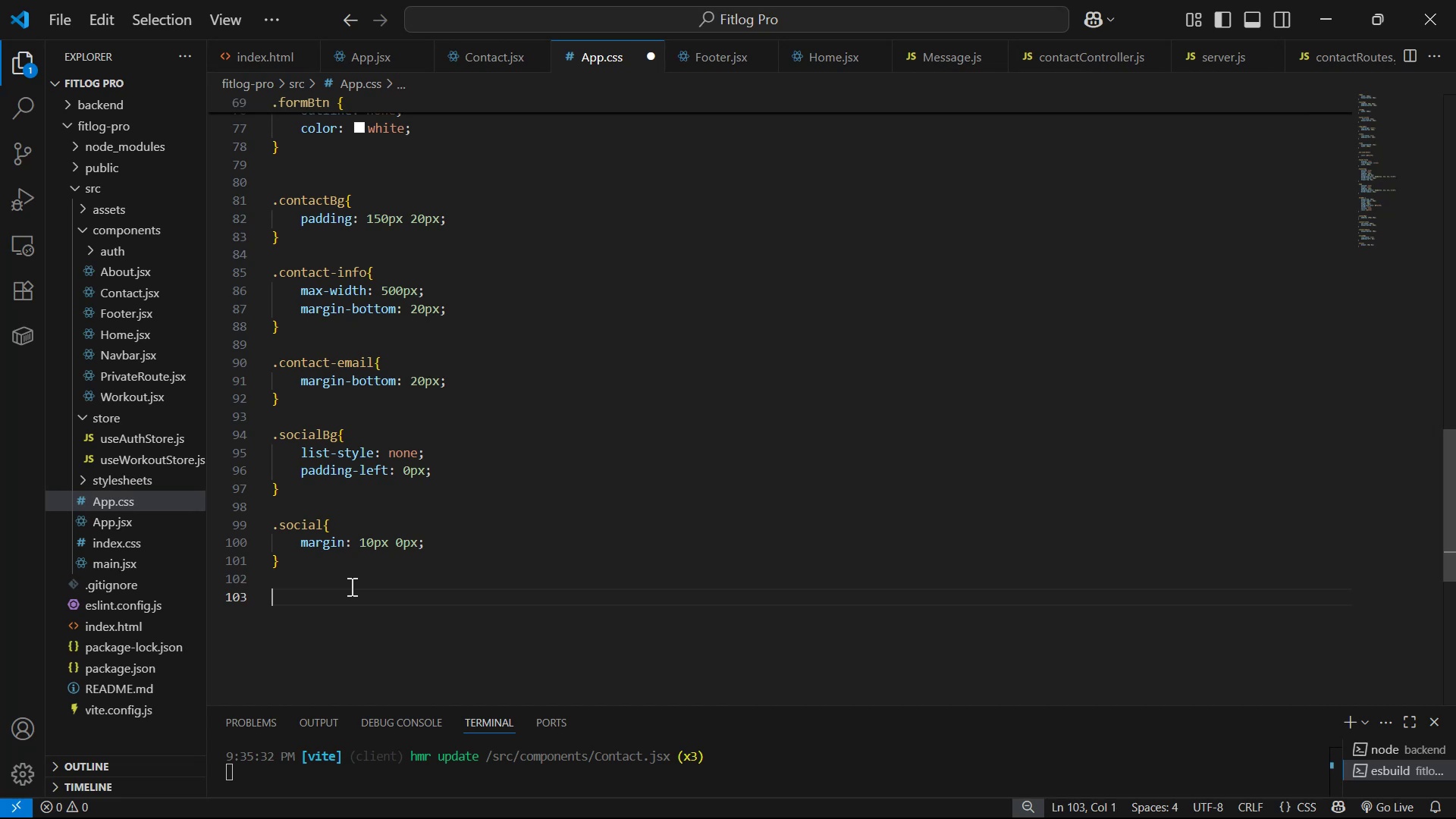 
type(.formBg{)
 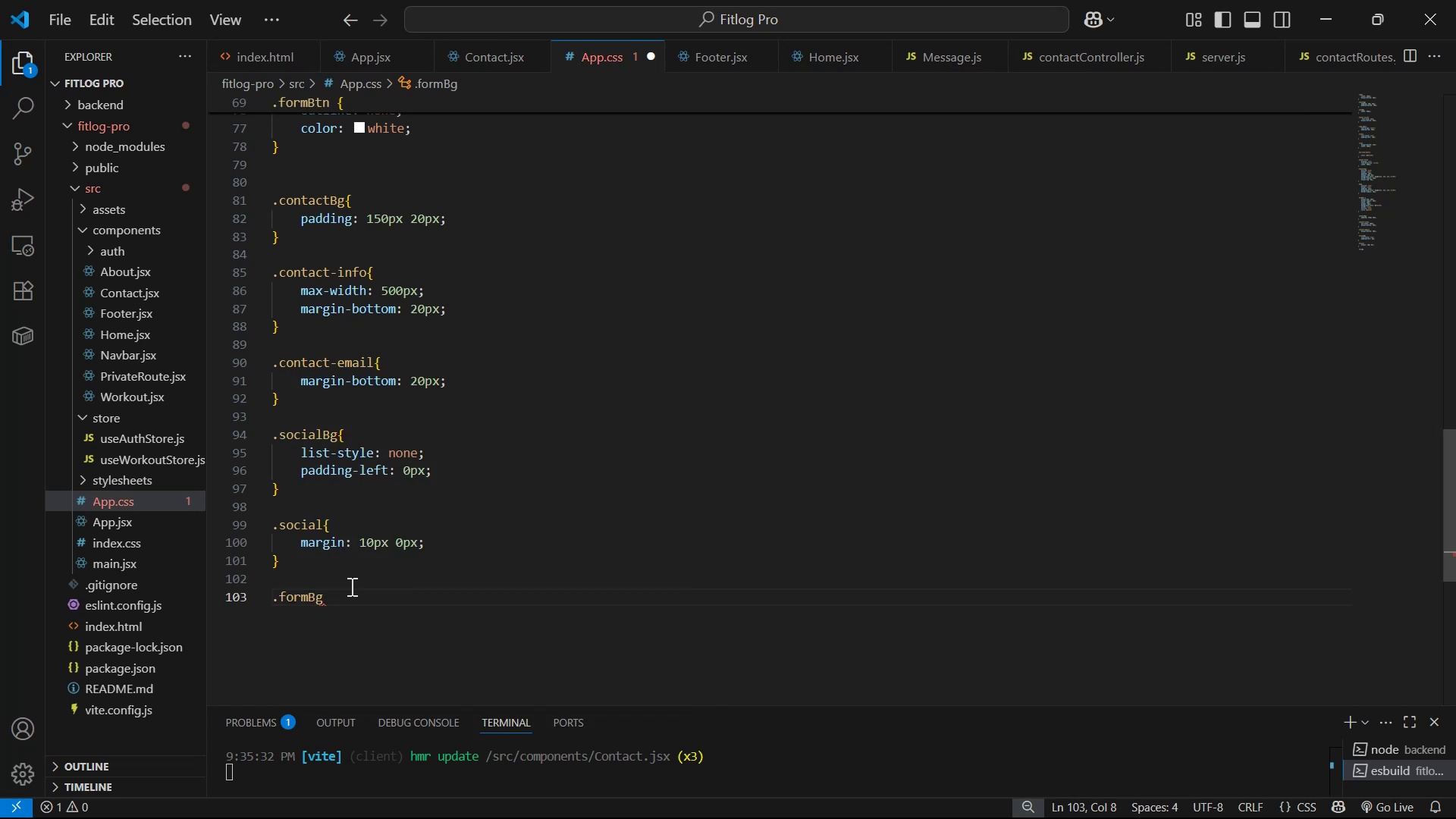 
key(Enter)
 